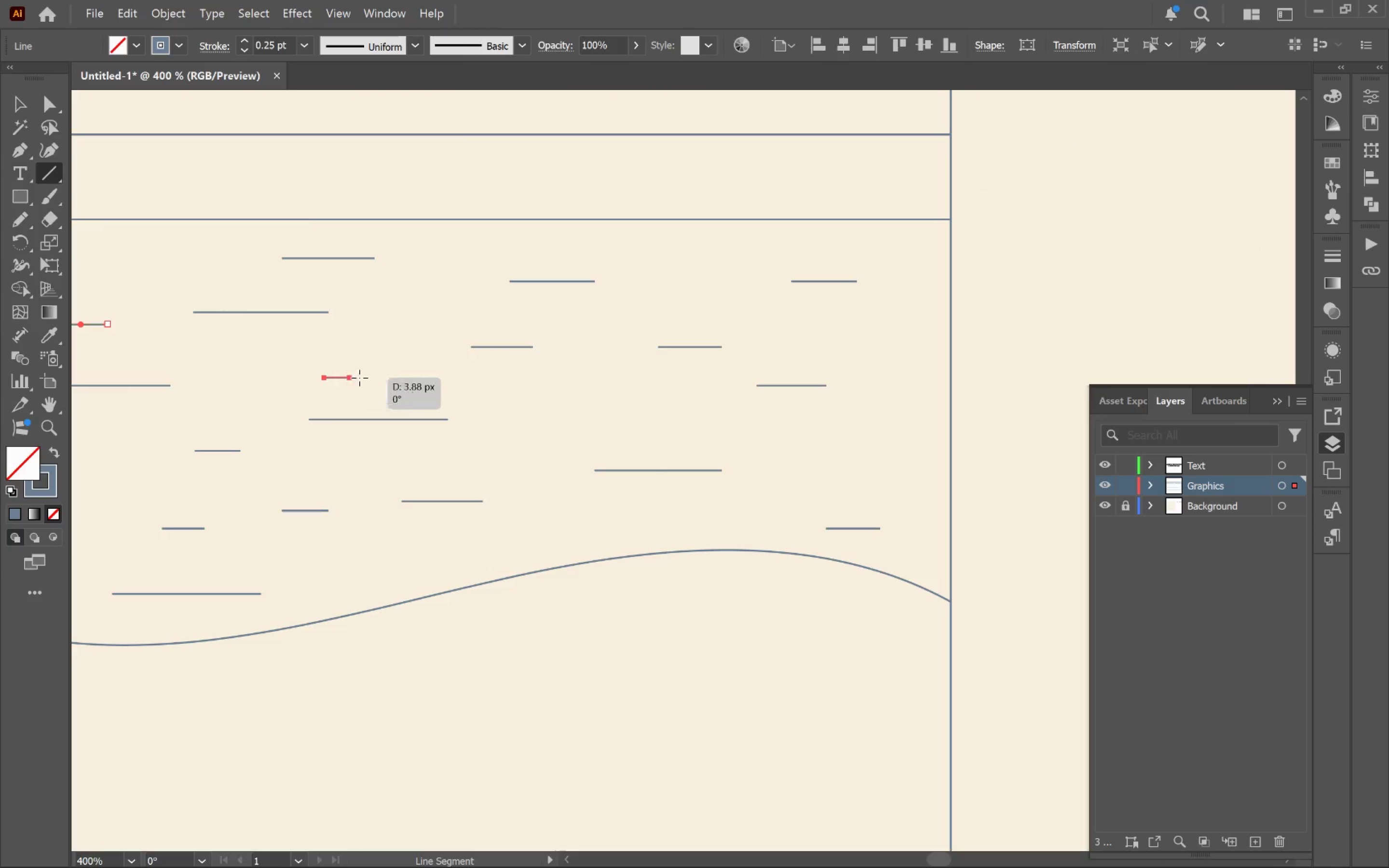 
left_click_drag(start_coordinate=[666, 218], to_coordinate=[355, 376])
 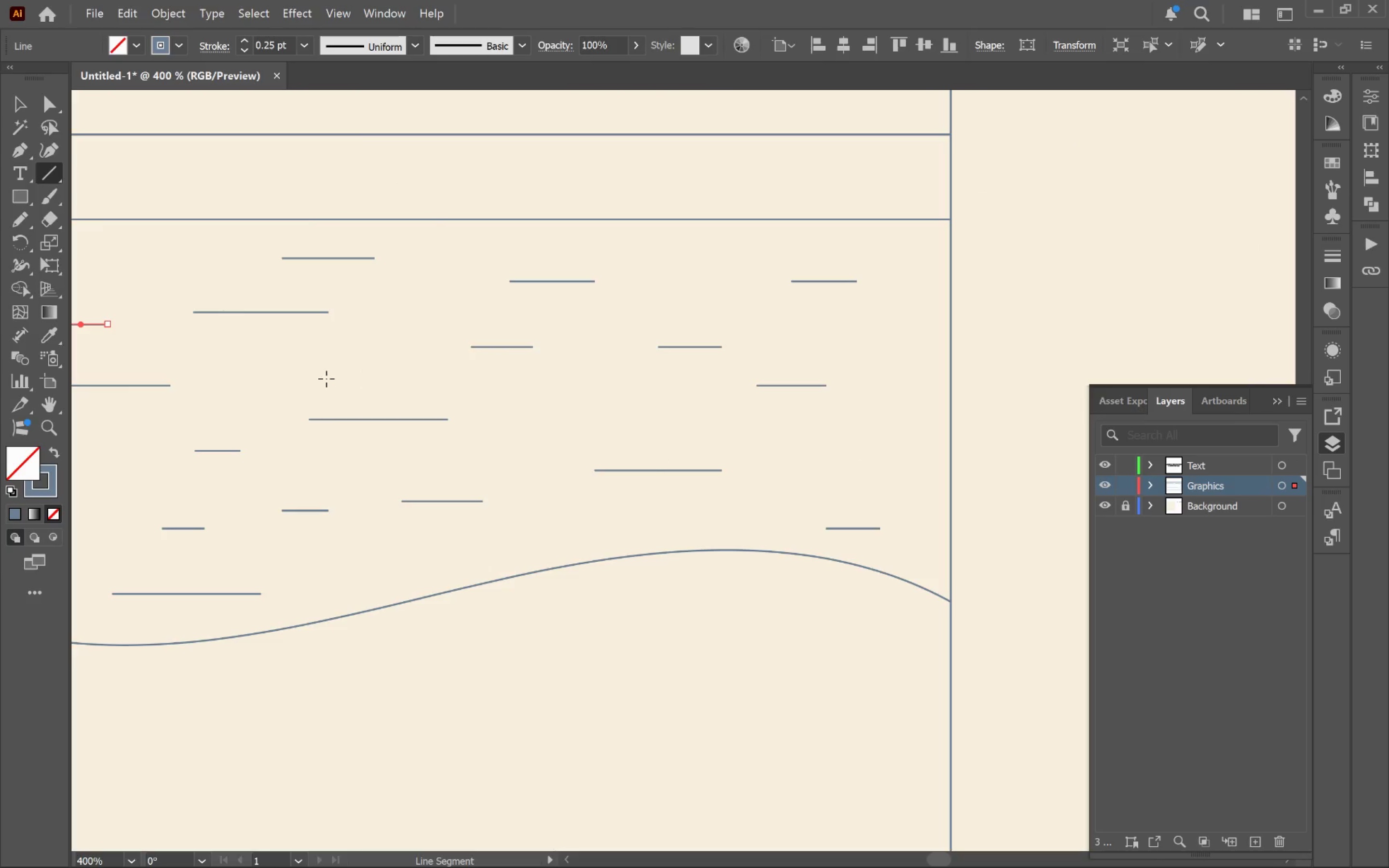 
hold_key(key=ShiftLeft, duration=5.58)
left_click_drag(start_coordinate=[324, 378], to_coordinate=[368, 378])
 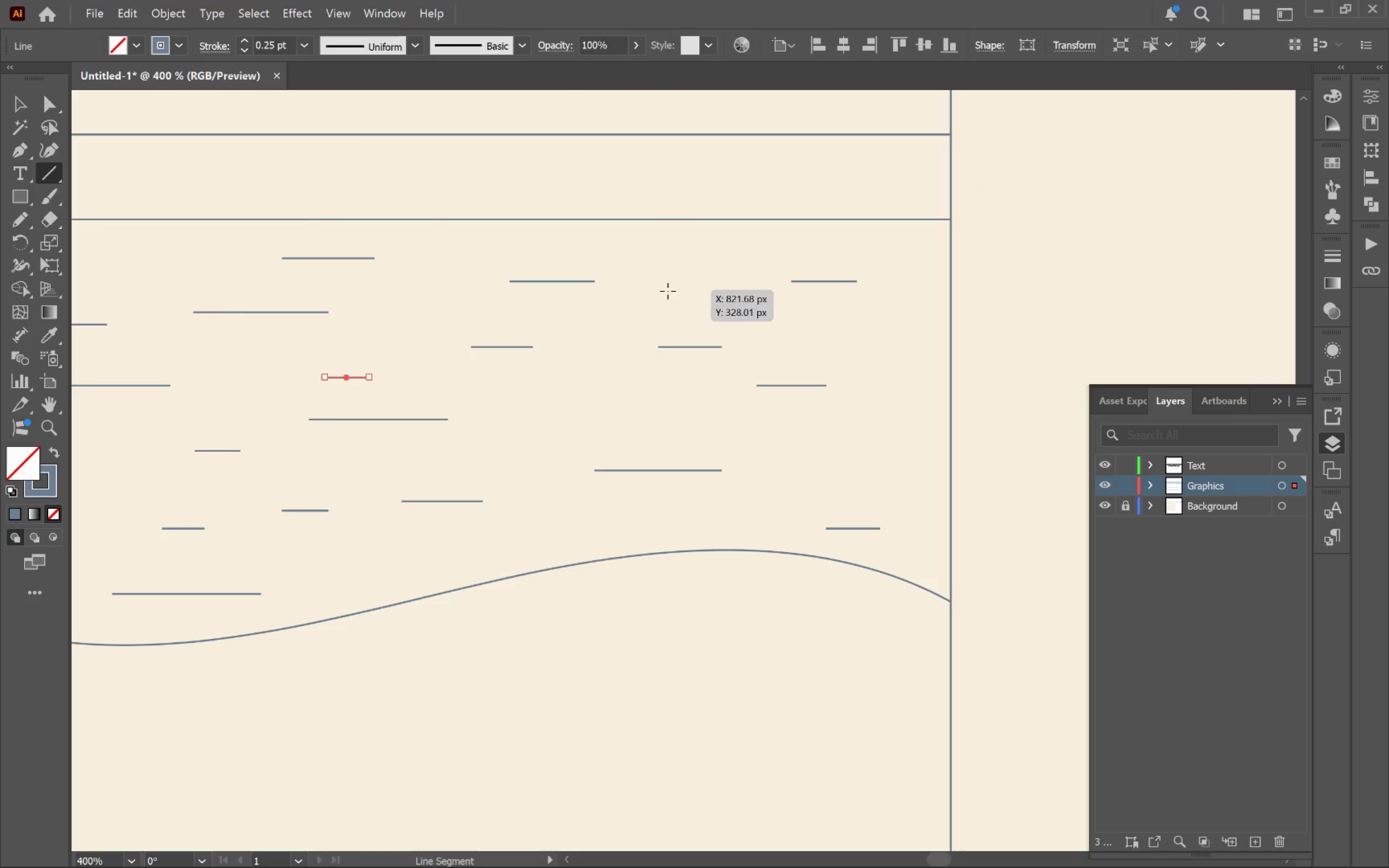 
left_click_drag(start_coordinate=[666, 291], to_coordinate=[695, 292])
 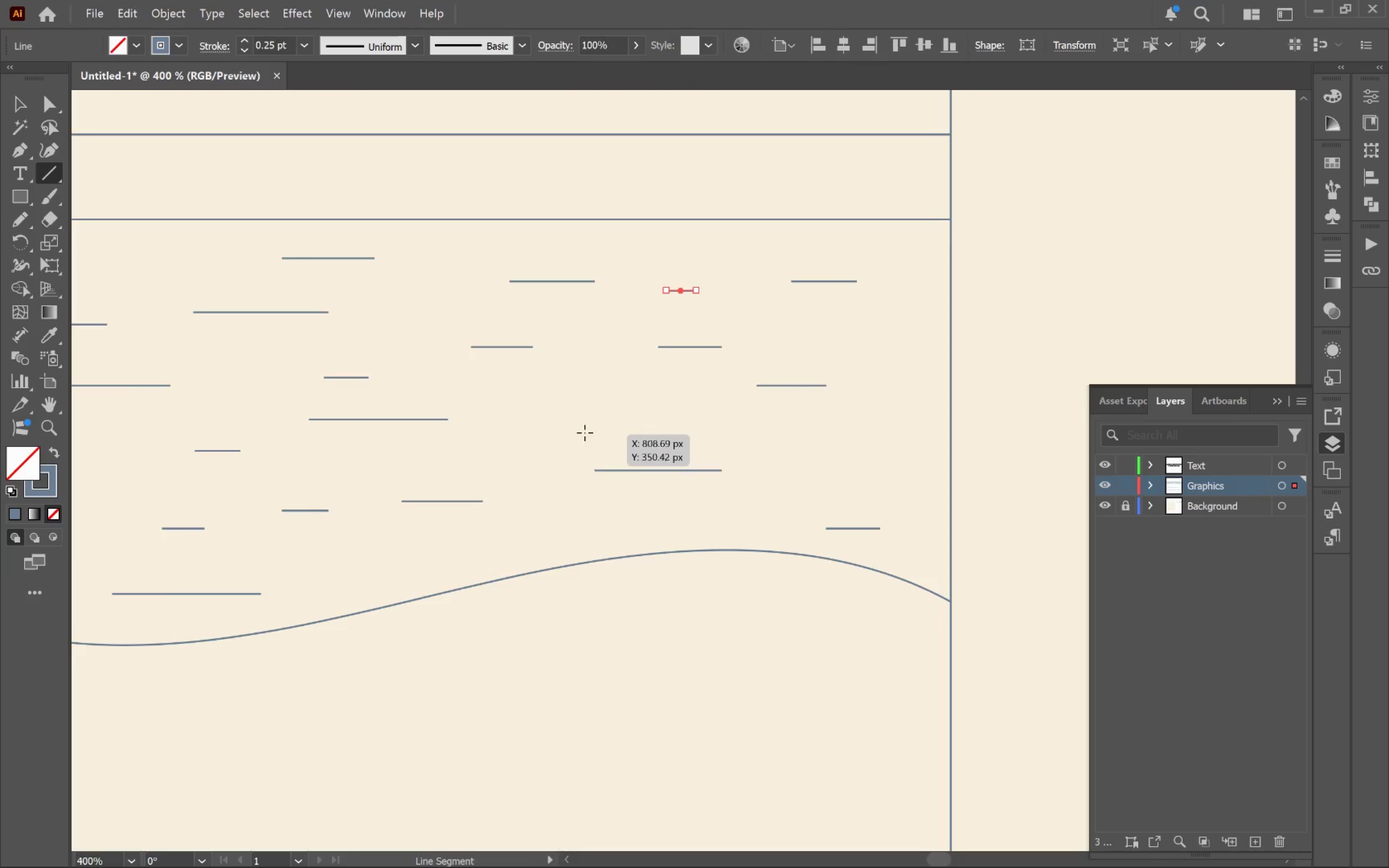 
left_click_drag(start_coordinate=[584, 427], to_coordinate=[645, 425])
 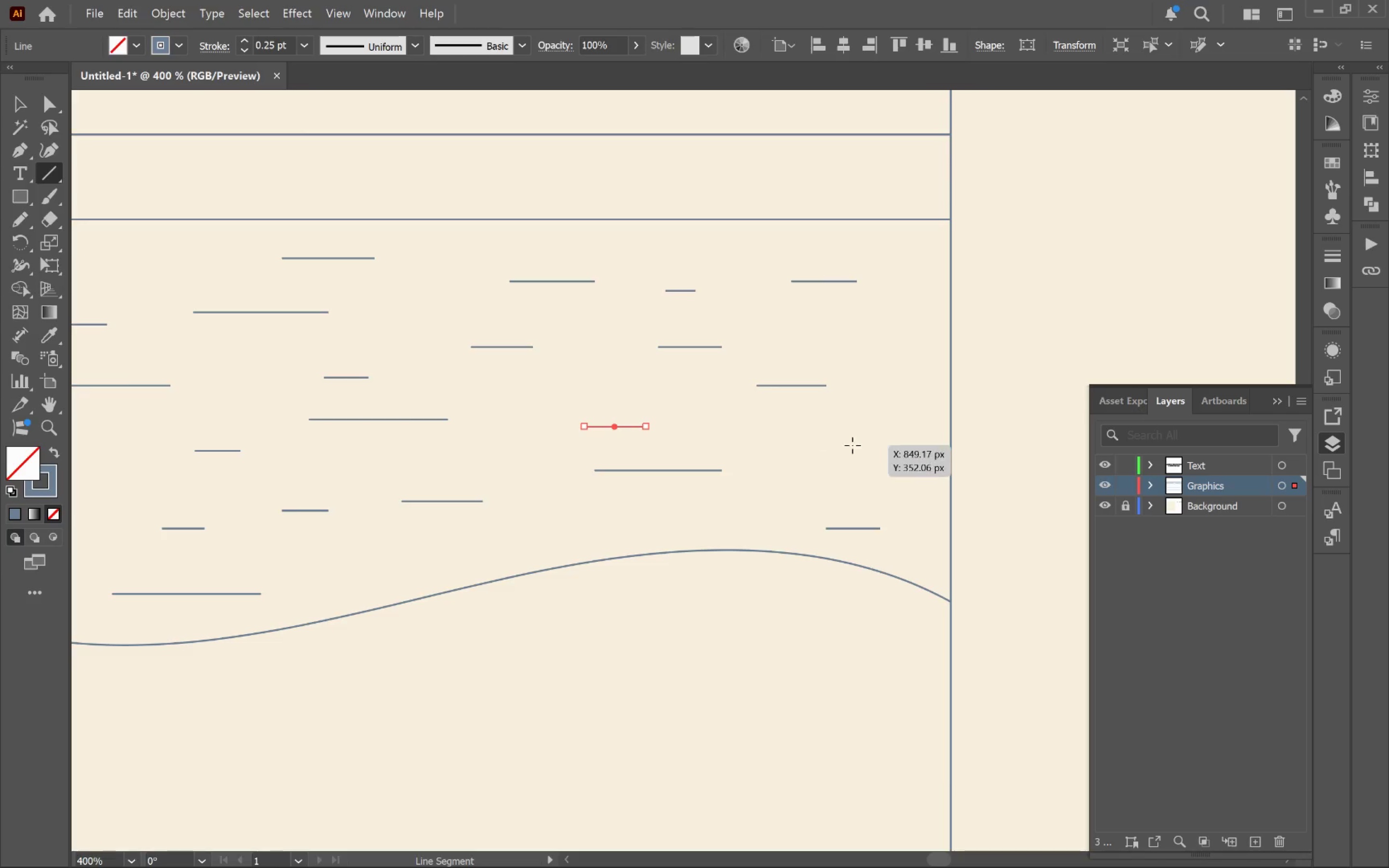 
left_click_drag(start_coordinate=[852, 446], to_coordinate=[941, 448])
 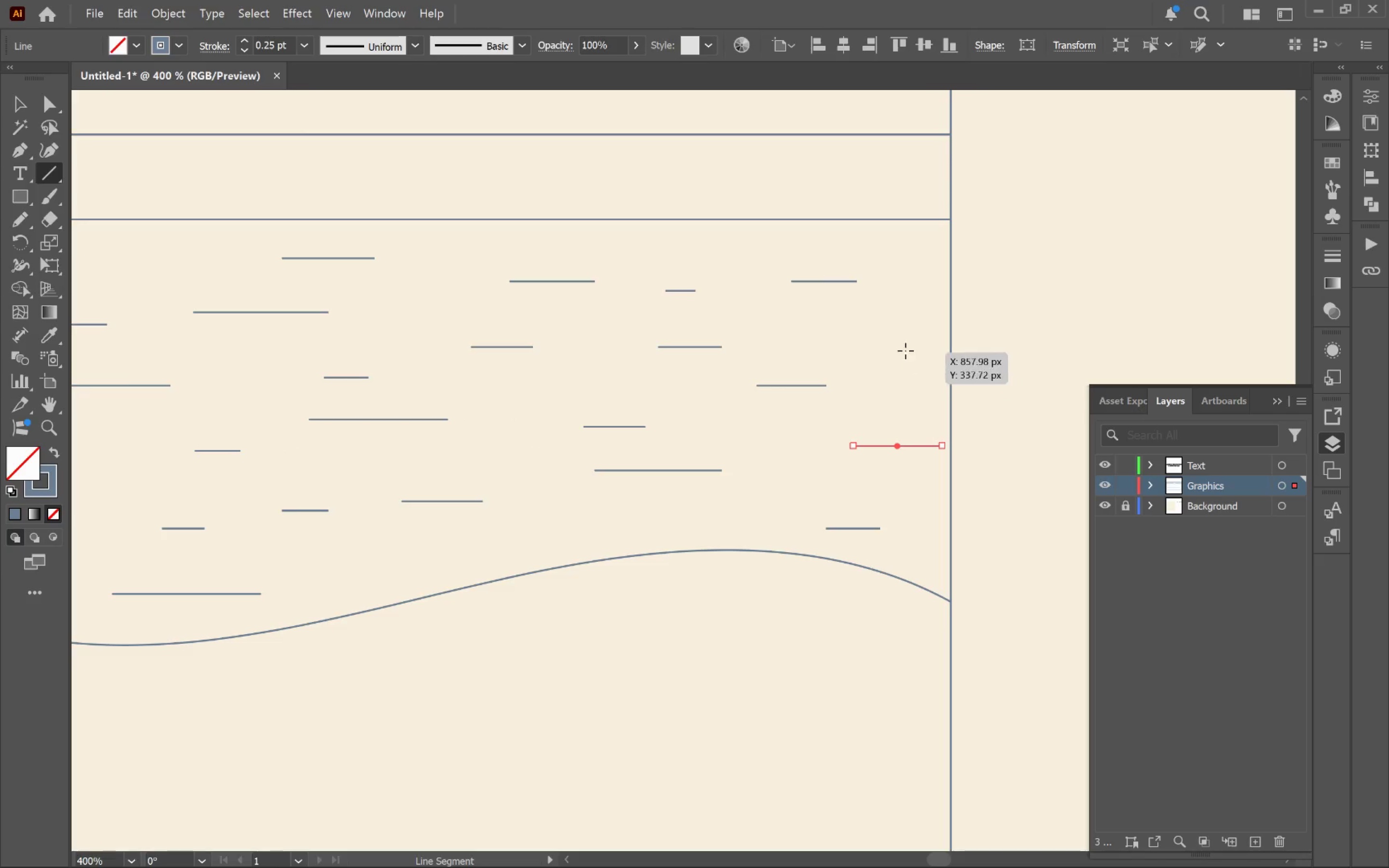 
left_click_drag(start_coordinate=[892, 339], to_coordinate=[912, 336])
 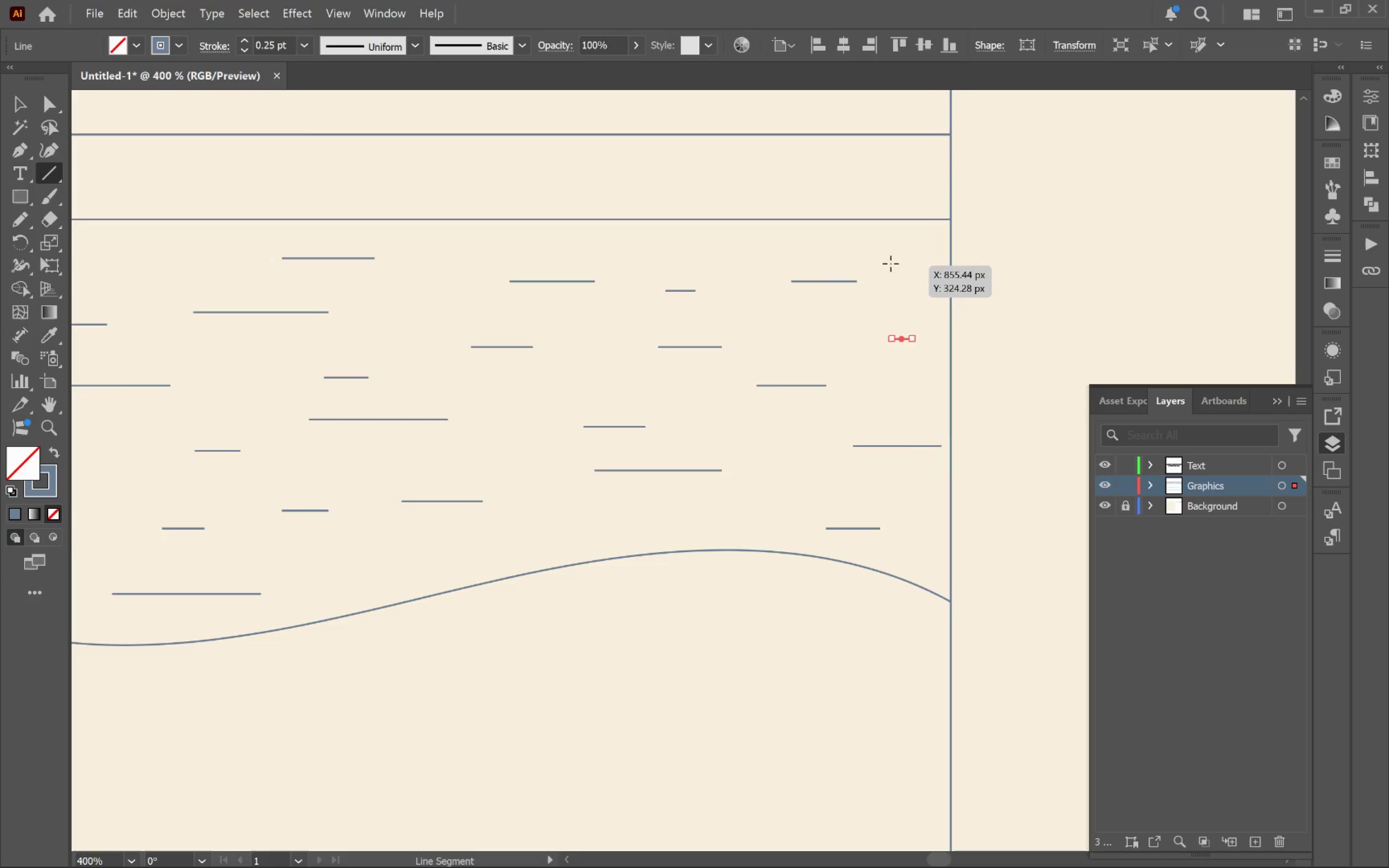 
left_click_drag(start_coordinate=[892, 256], to_coordinate=[924, 252])
 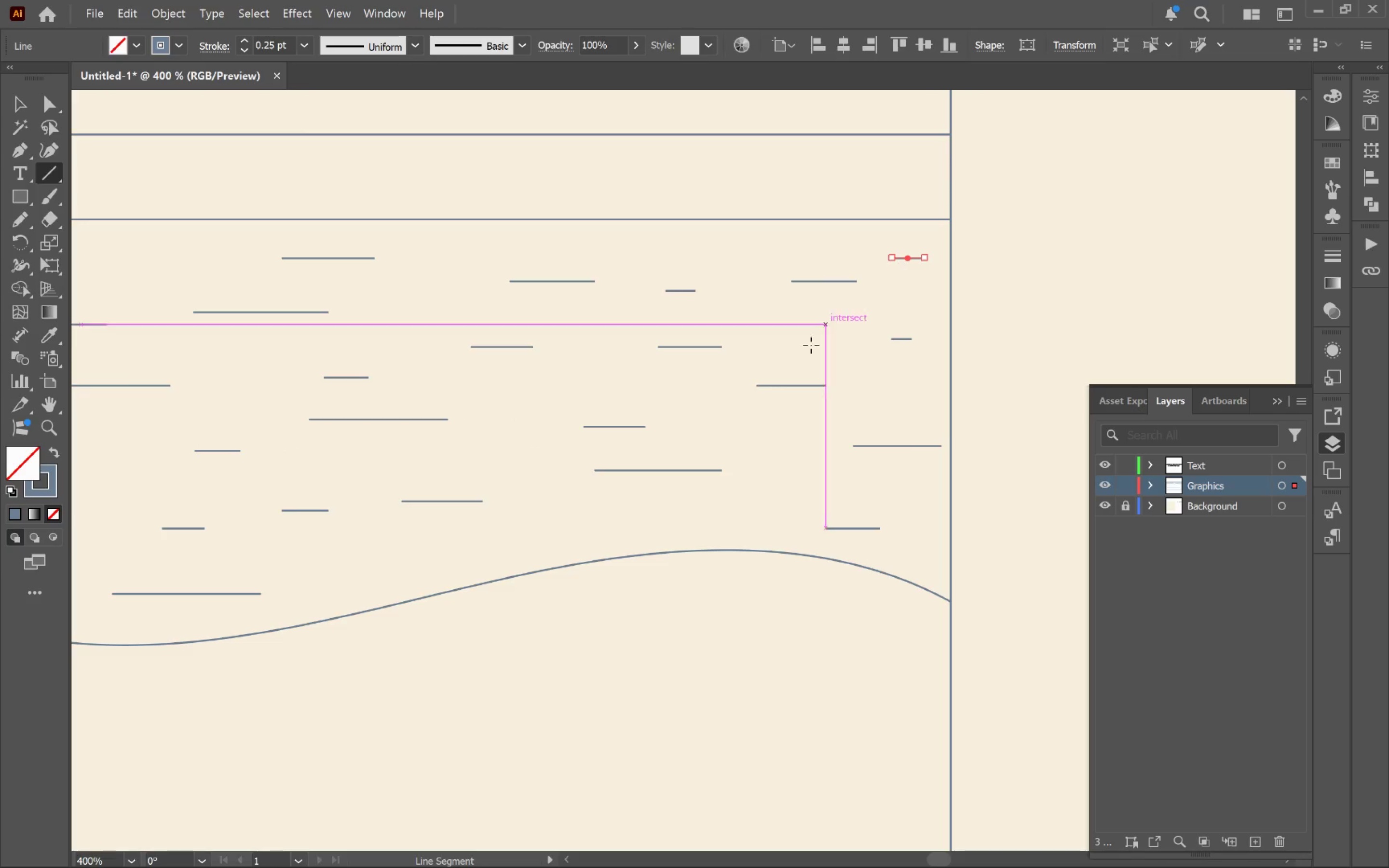 
hold_key(key=AltLeft, duration=1.02)
 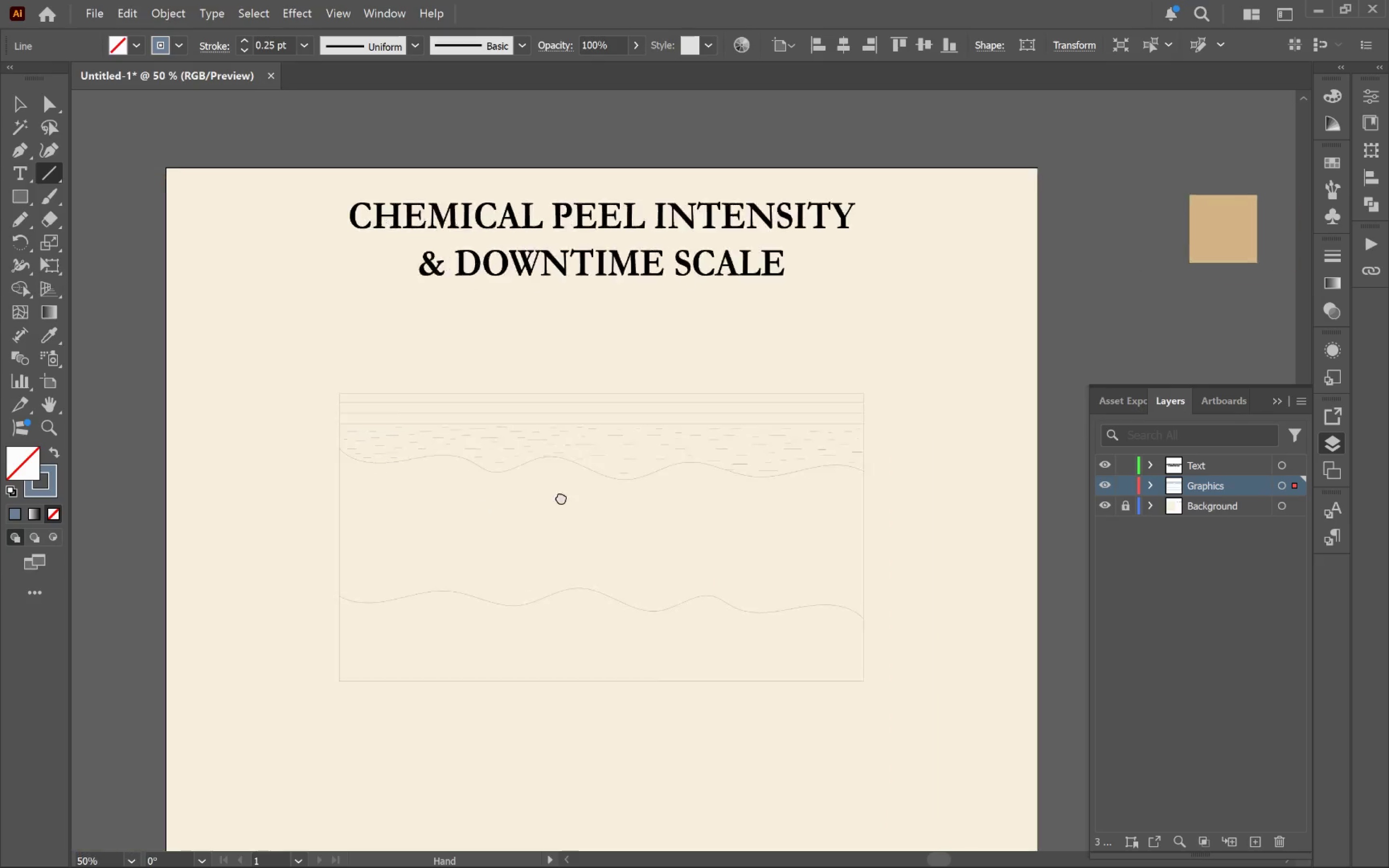 
hold_key(key=Space, duration=0.86)
 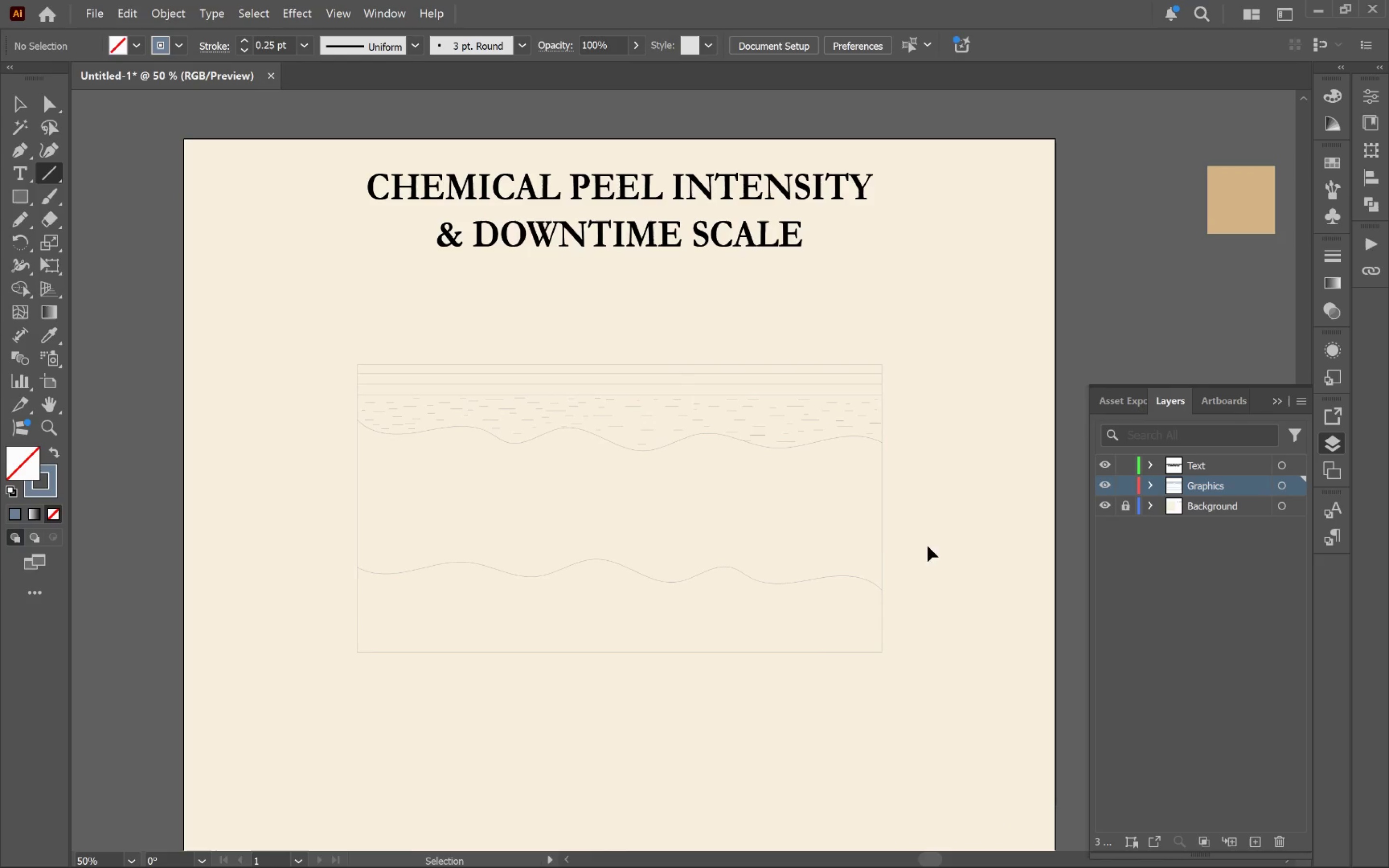 
left_click_drag(start_coordinate=[409, 515], to_coordinate=[575, 470])
 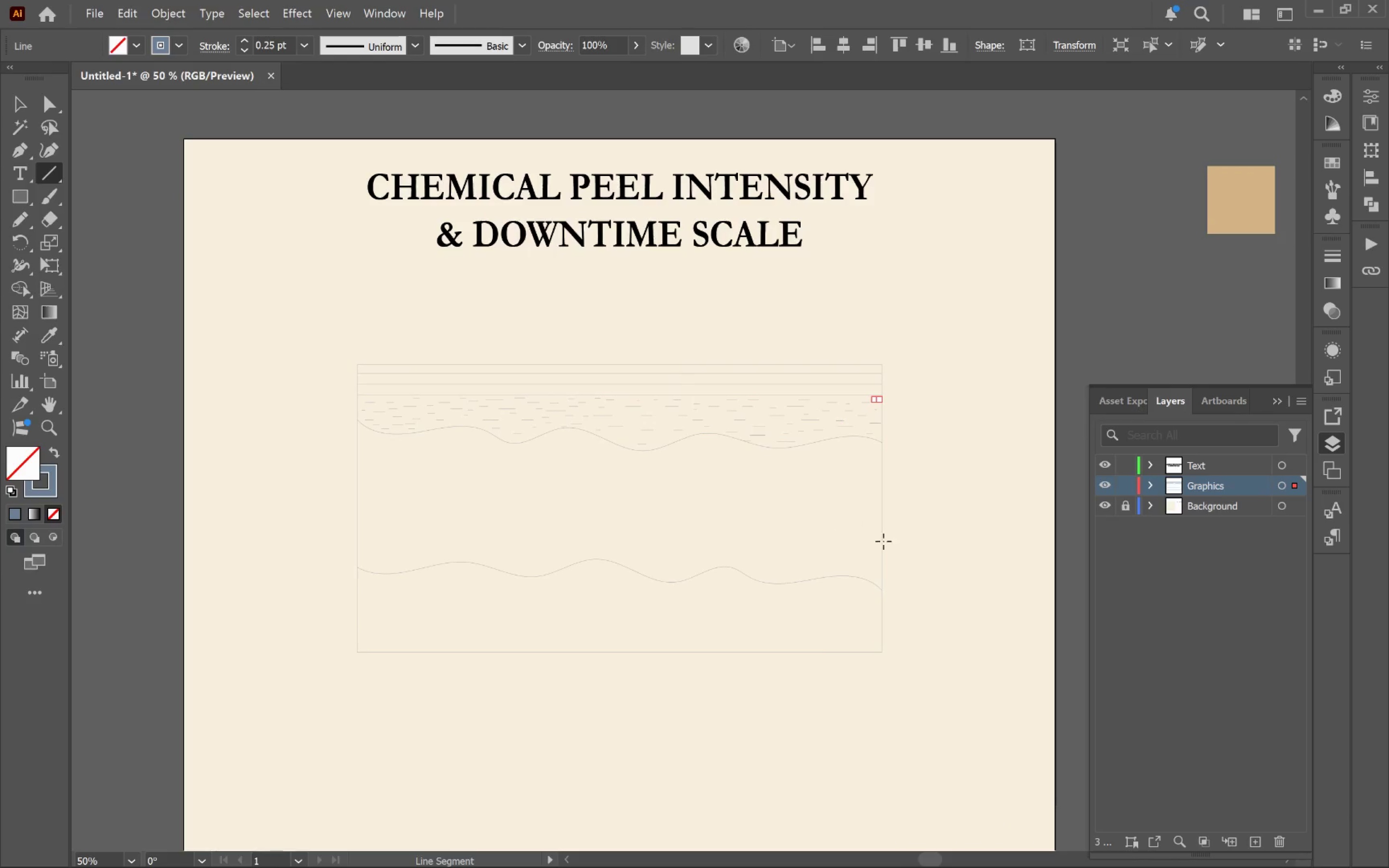 
scroll: coordinate [683, 471], scroll_direction: down, amount: 6.0
 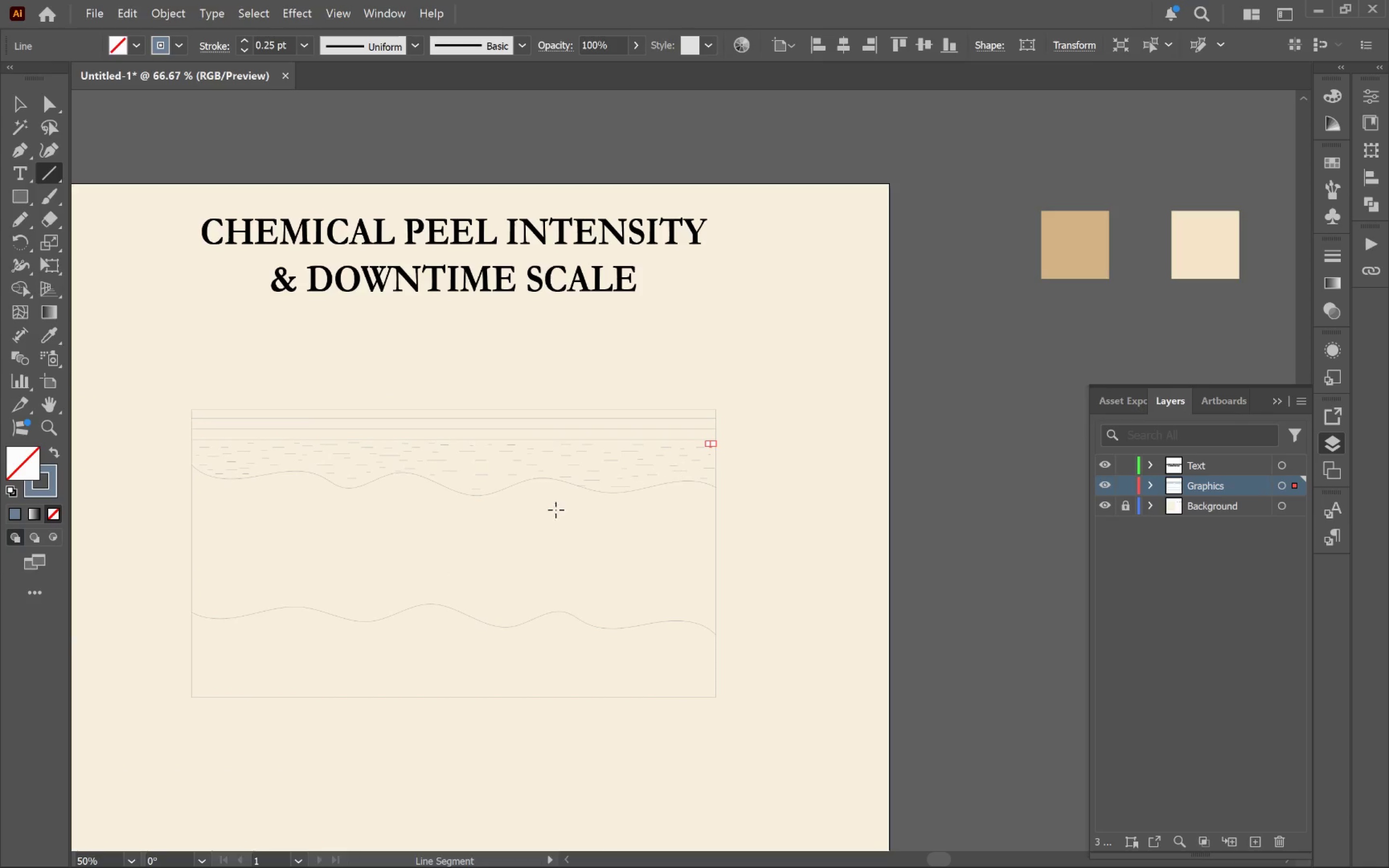 
hold_key(key=ControlLeft, duration=0.36)
left_click([927, 546])
 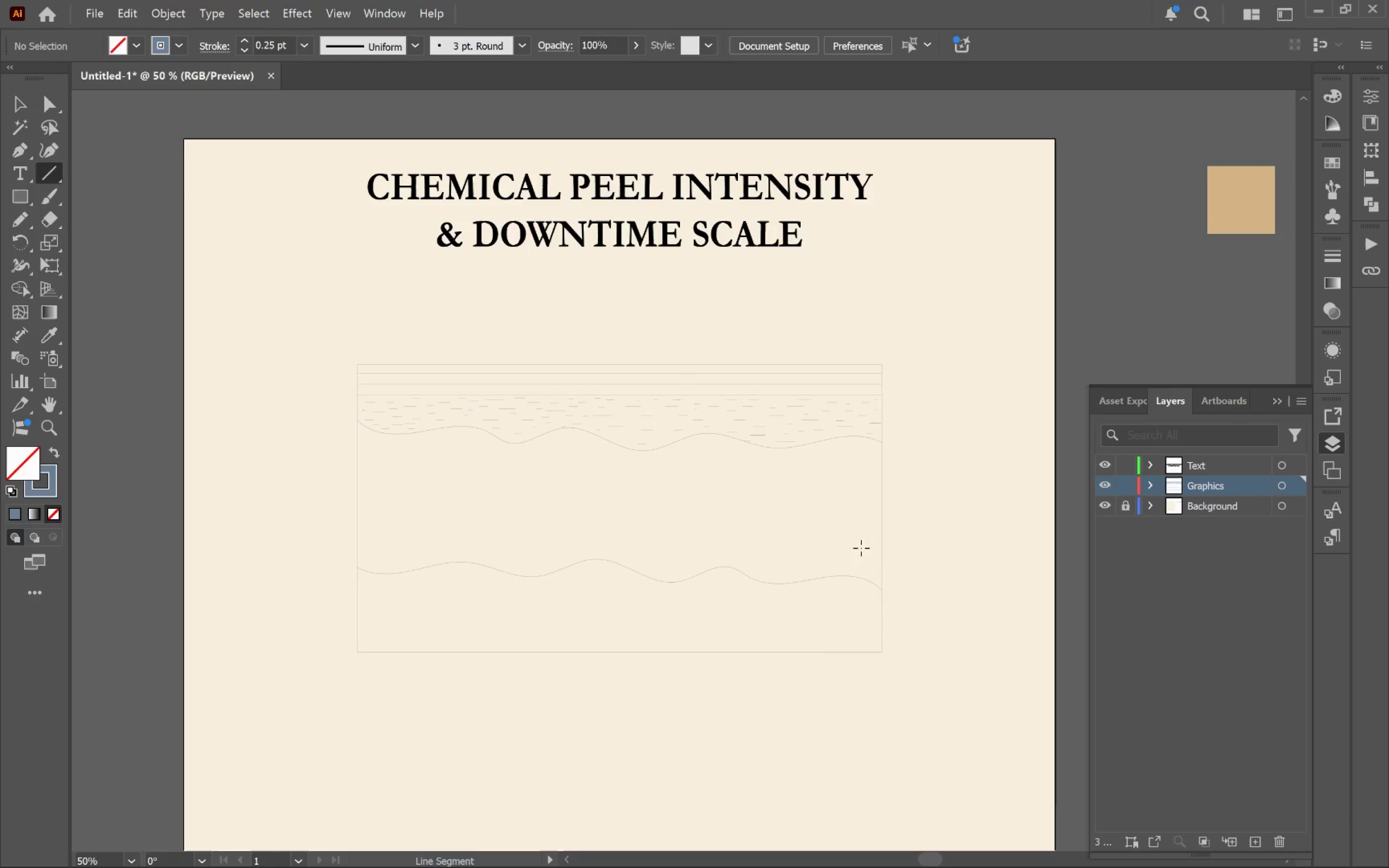 
key(V)
 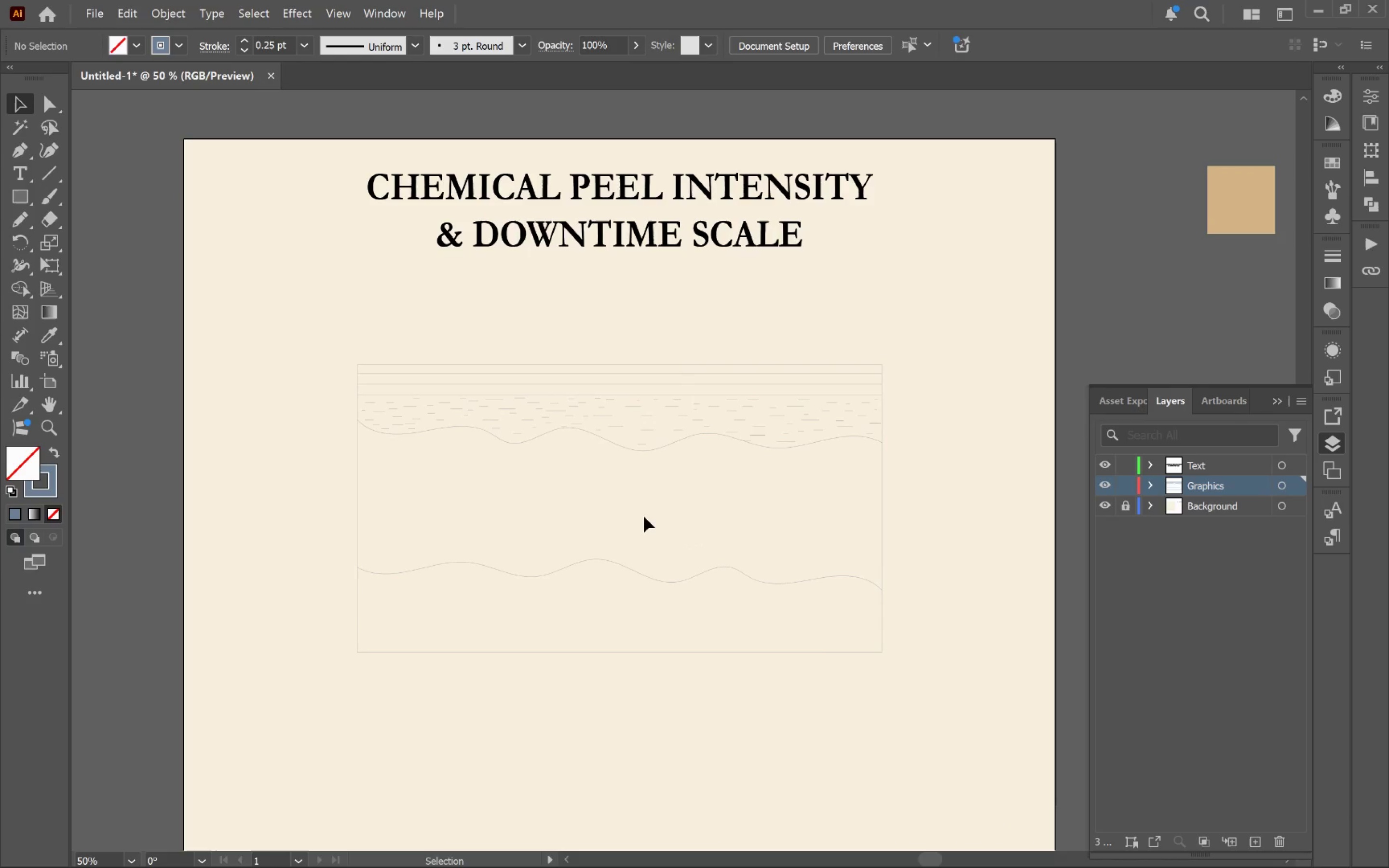 
left_click([640, 516])
 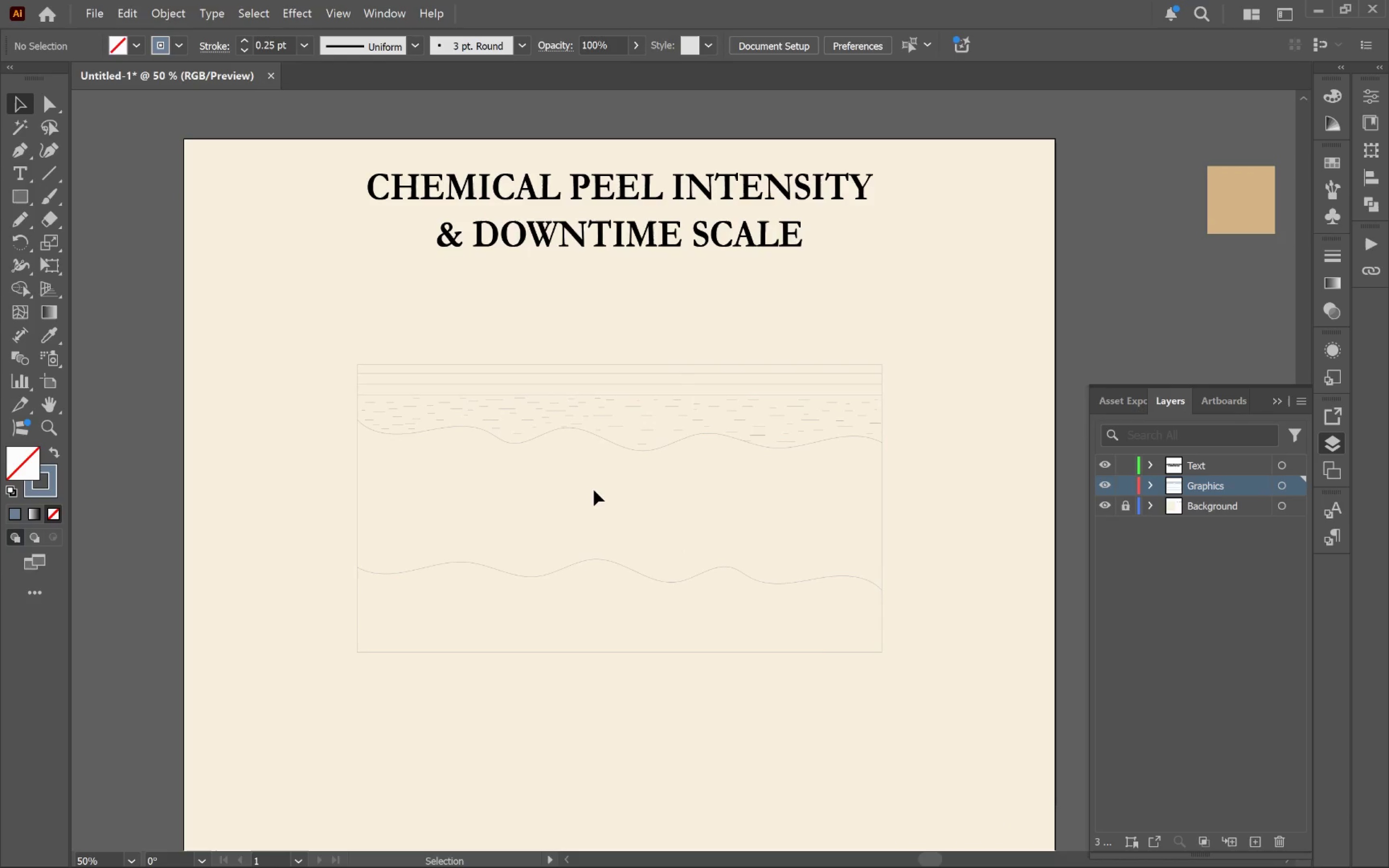 
hold_key(key=Space, duration=1.52)
 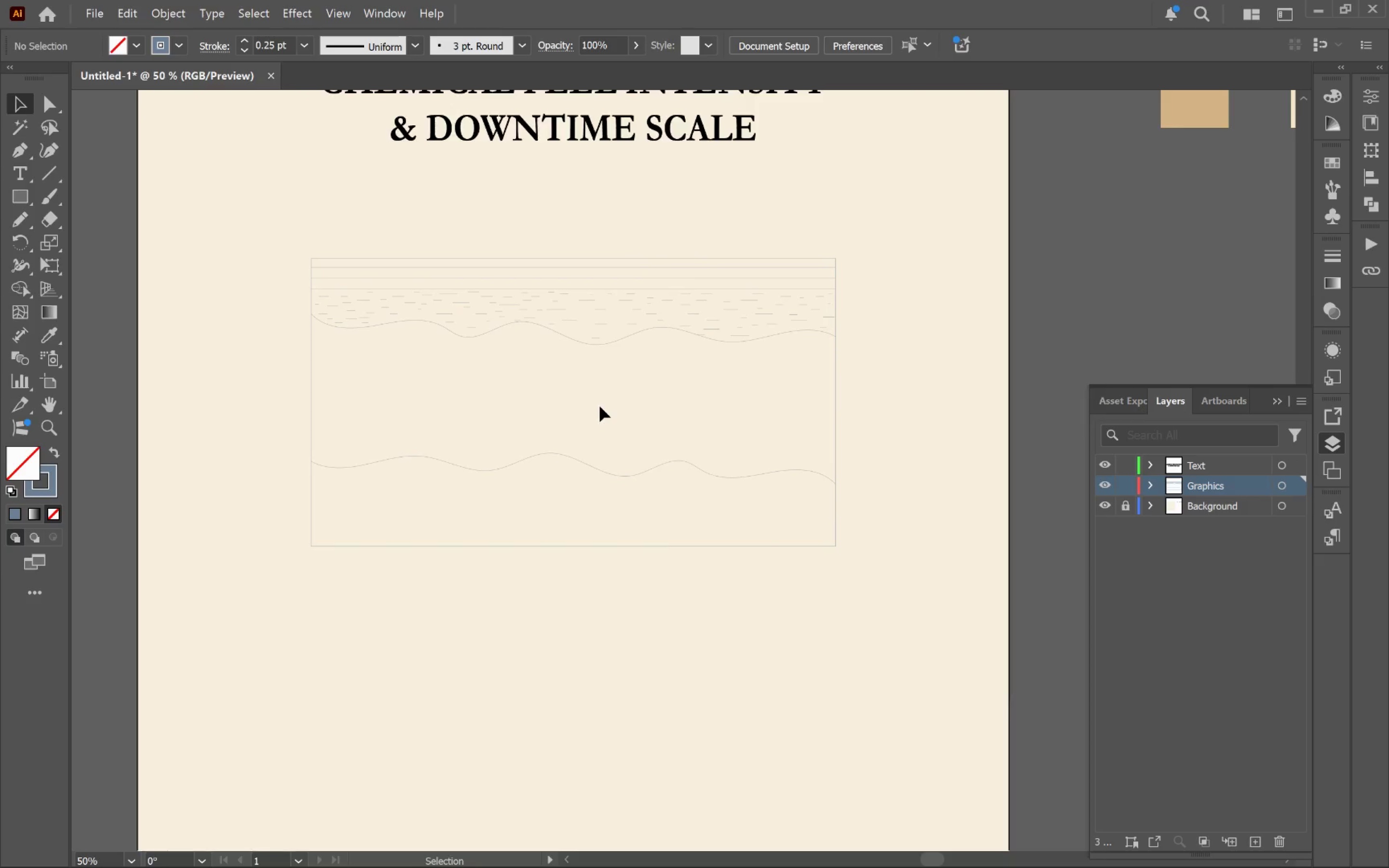 
left_click_drag(start_coordinate=[656, 536], to_coordinate=[610, 430])
 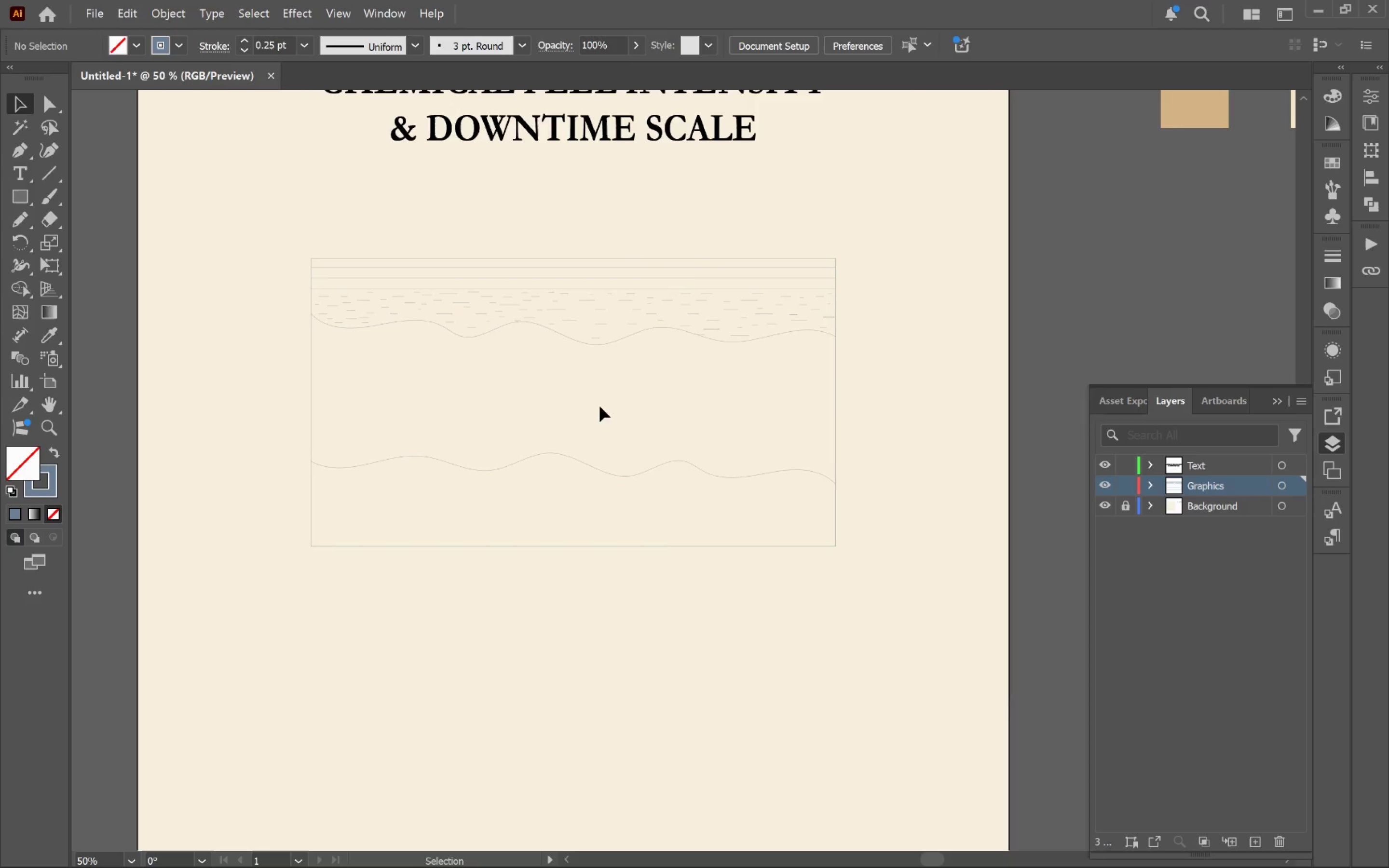 
key(Space)
 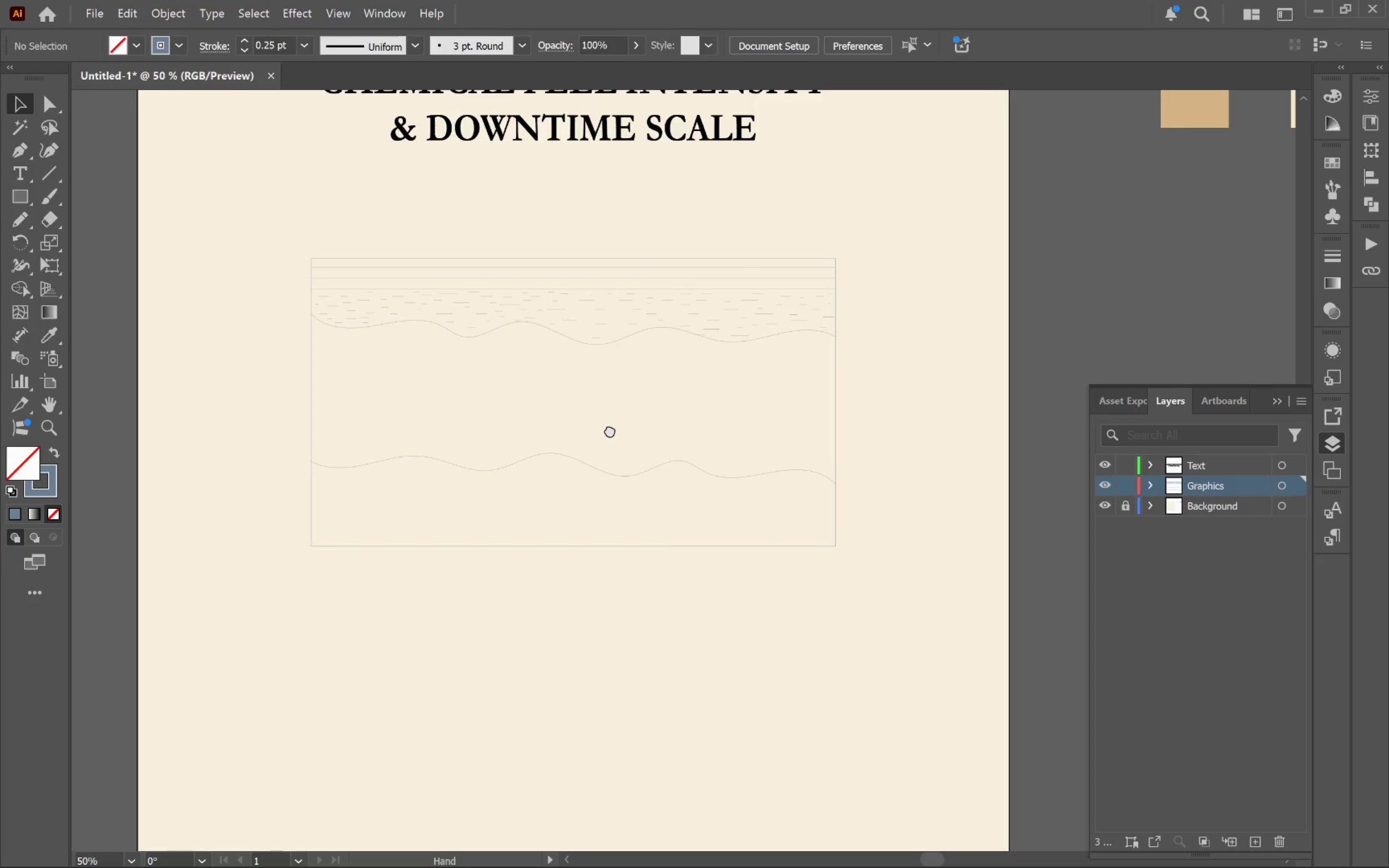 
key(Space)
 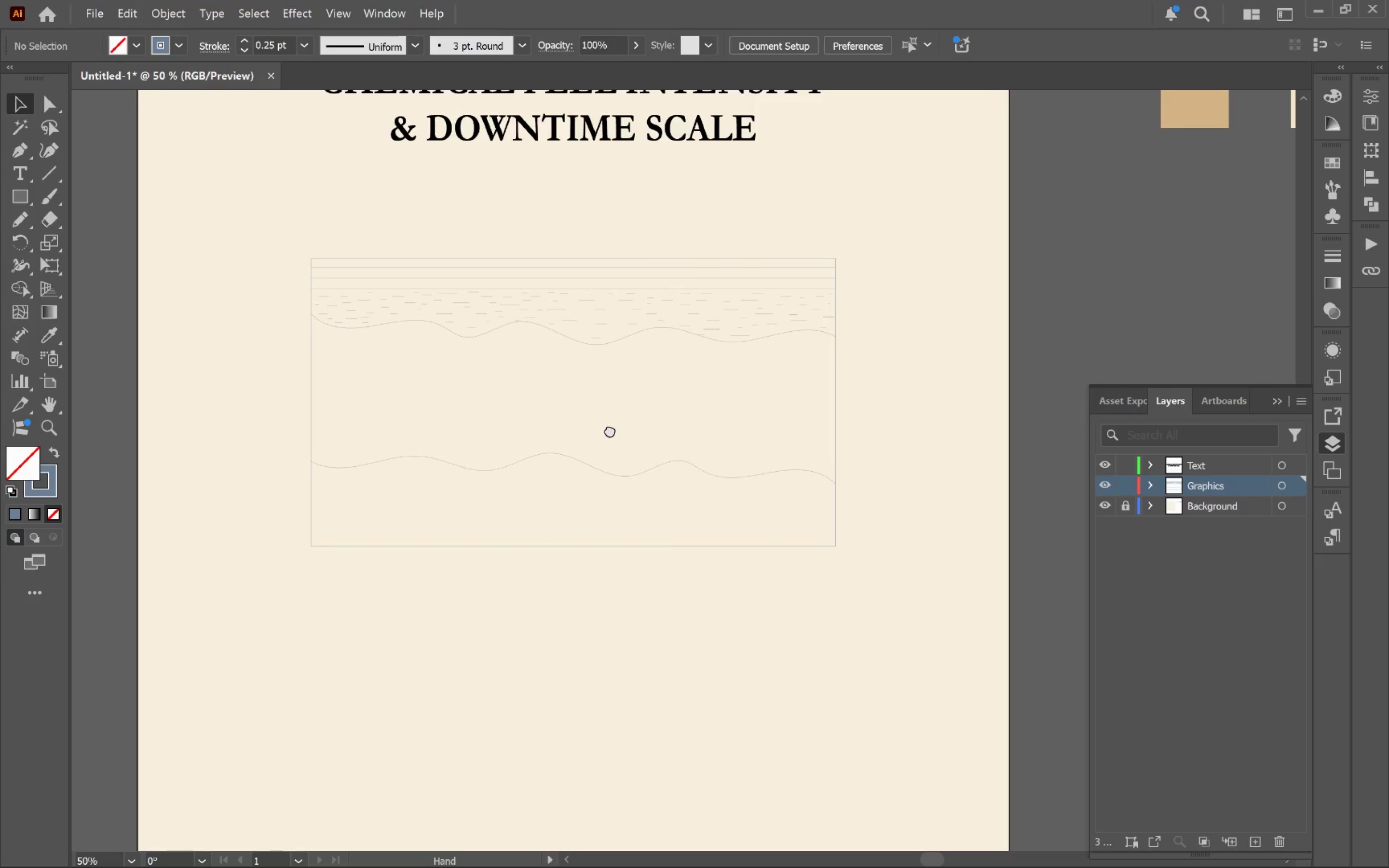 
key(Space)
 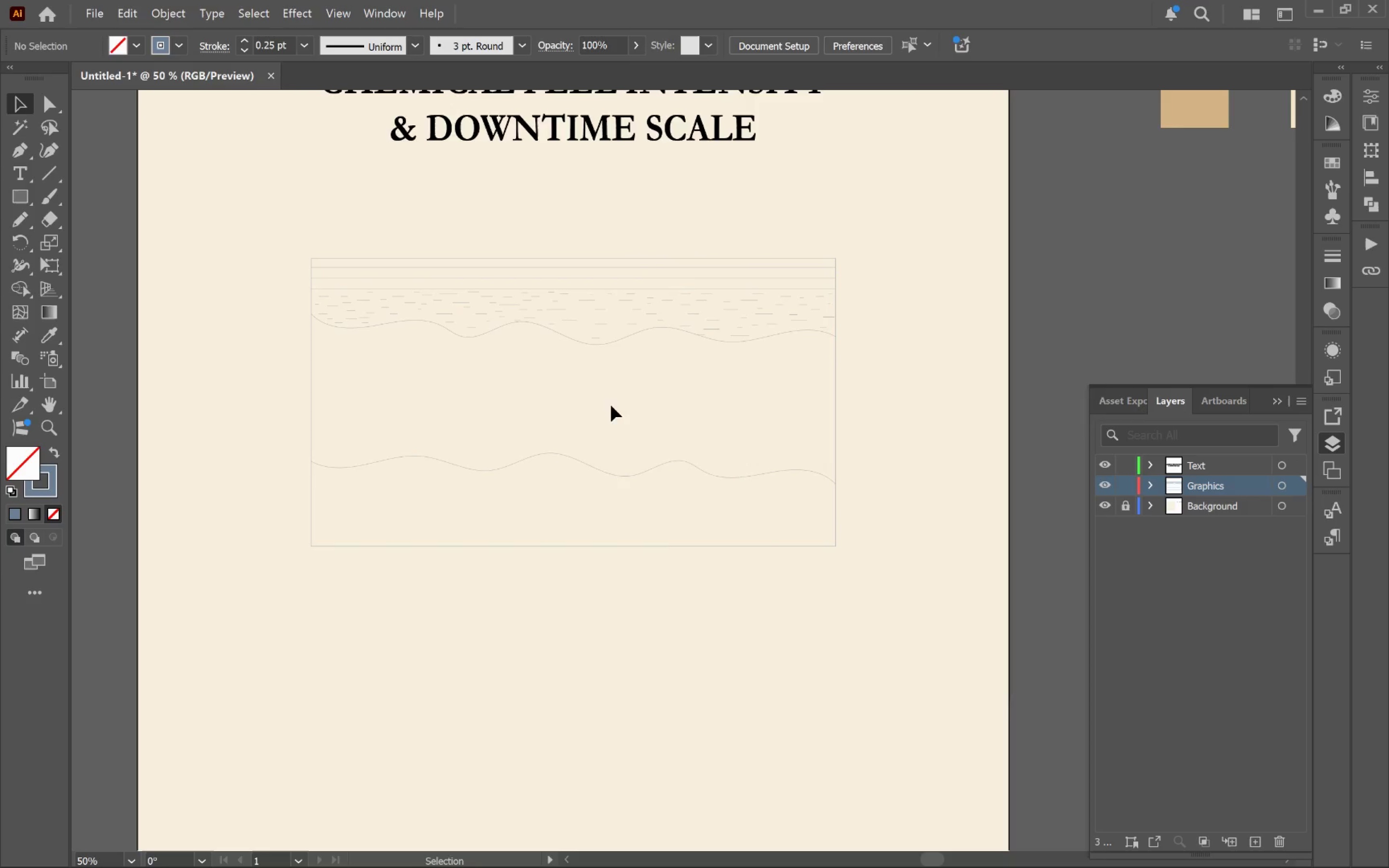 
hold_key(key=AltLeft, duration=1.06)
scroll: coordinate [502, 501], scroll_direction: up, amount: 2.0
 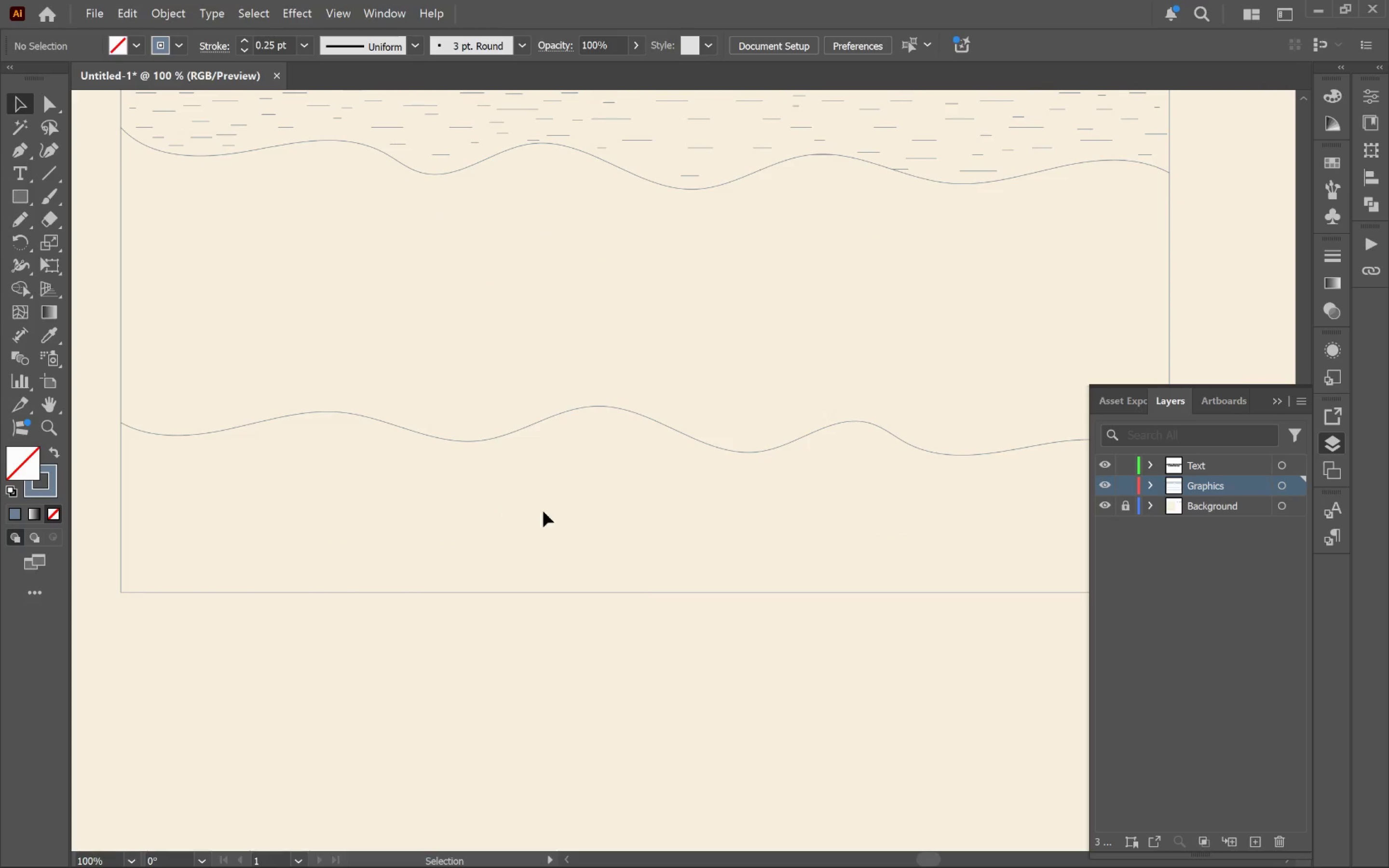 
hold_key(key=Space, duration=0.62)
 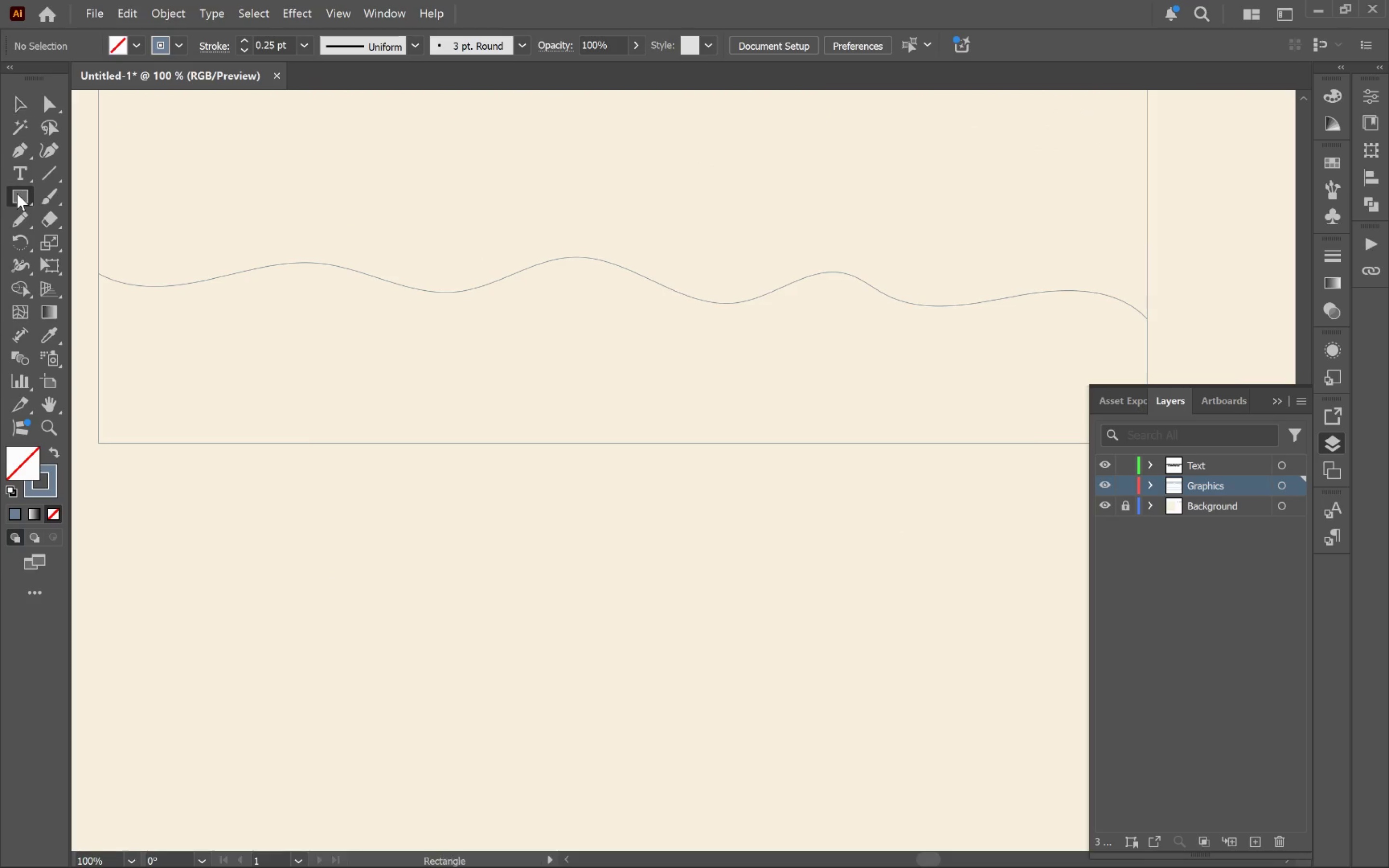 
left_click_drag(start_coordinate=[639, 516], to_coordinate=[616, 366])
 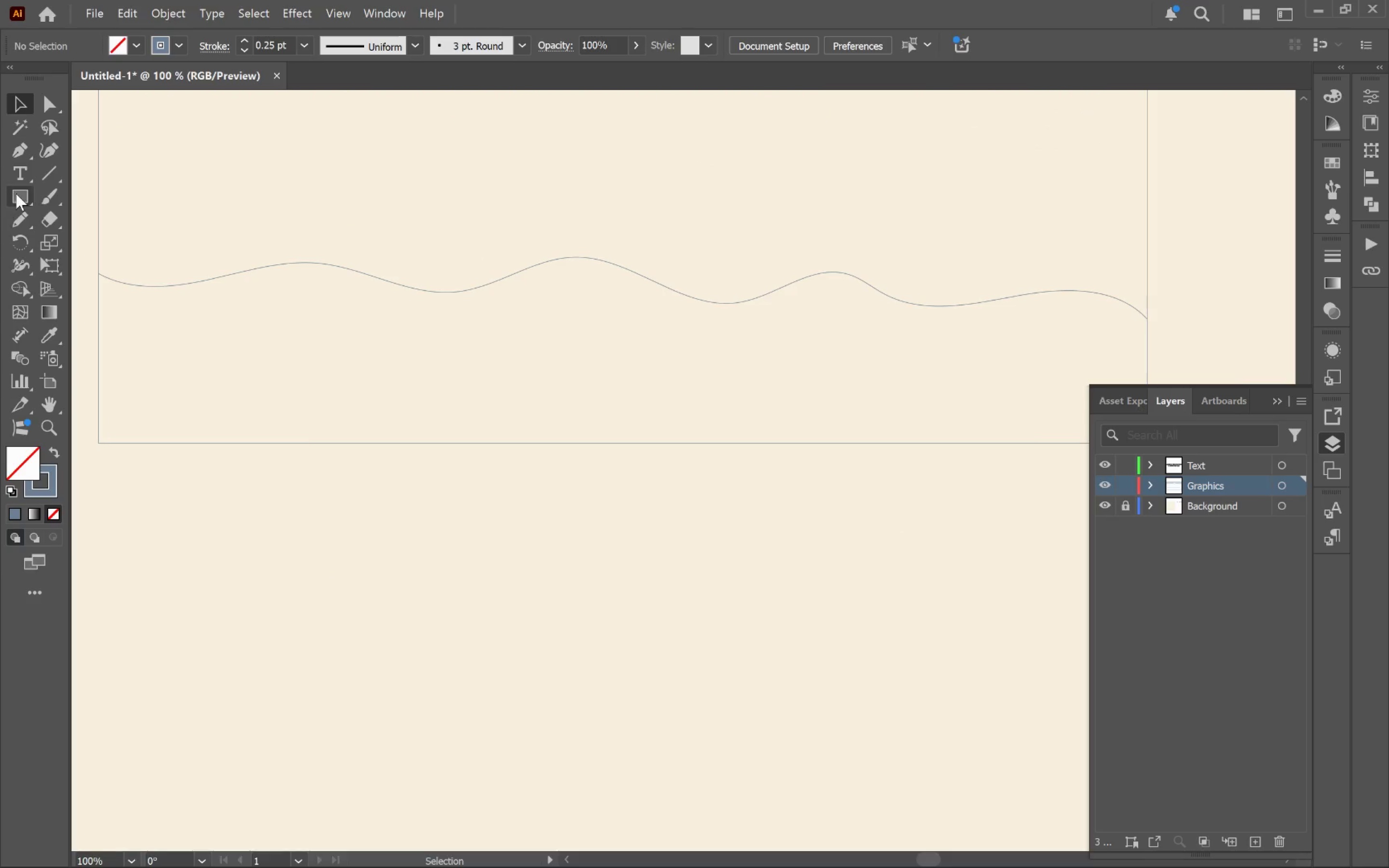 
left_click_drag(start_coordinate=[17, 193], to_coordinate=[77, 235])
 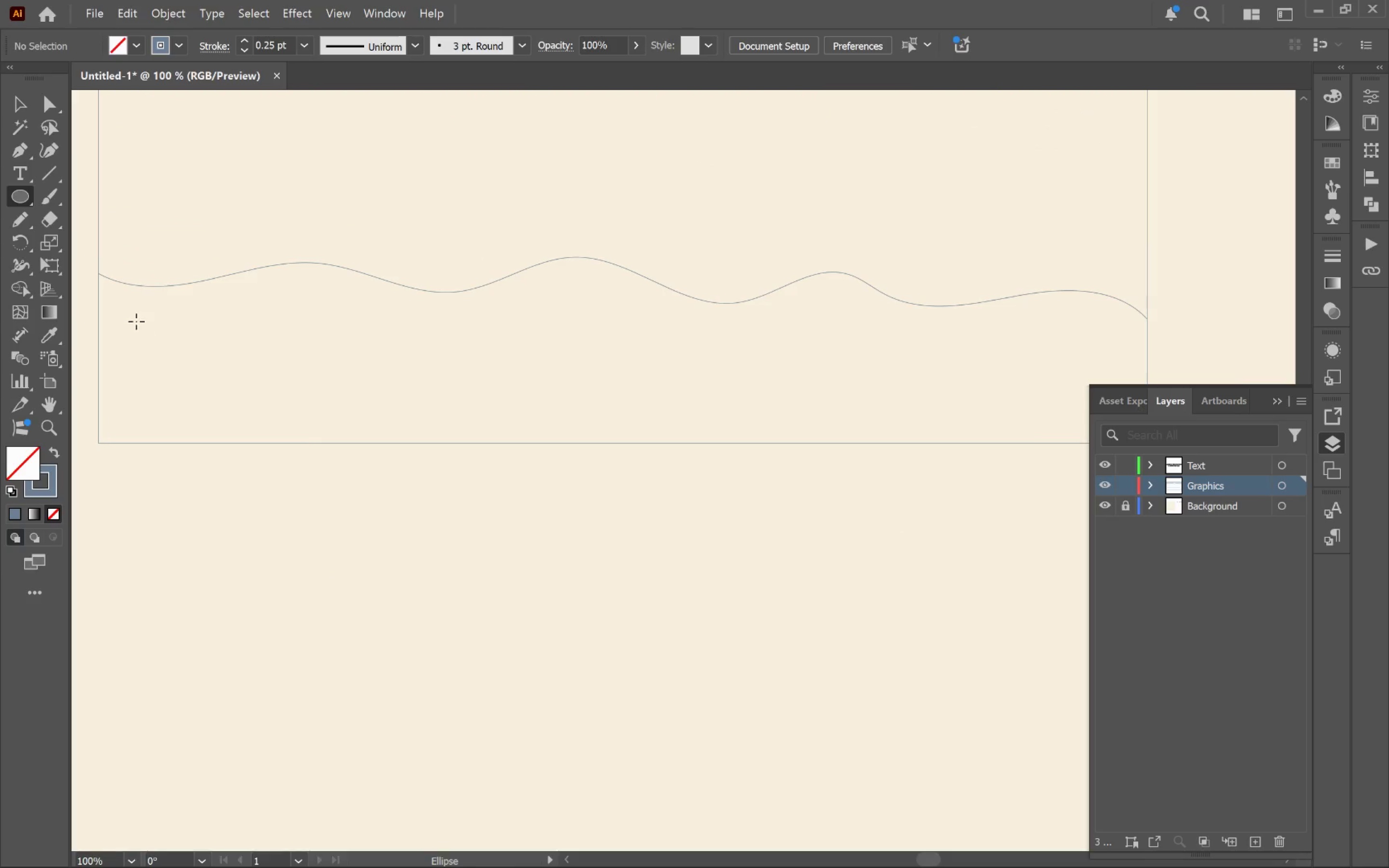 
left_click_drag(start_coordinate=[133, 315], to_coordinate=[173, 339])
 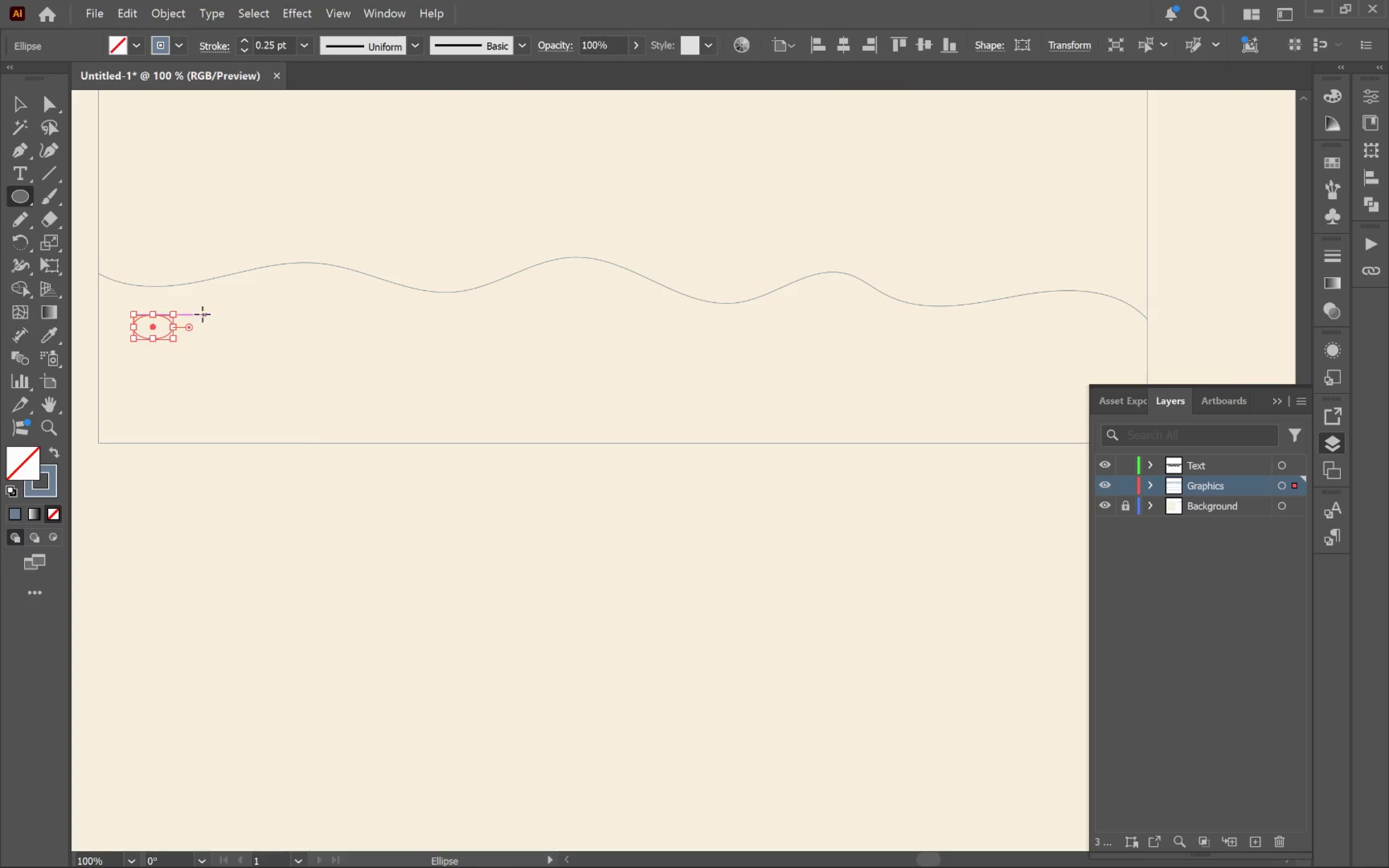 
left_click_drag(start_coordinate=[210, 305], to_coordinate=[248, 329])
 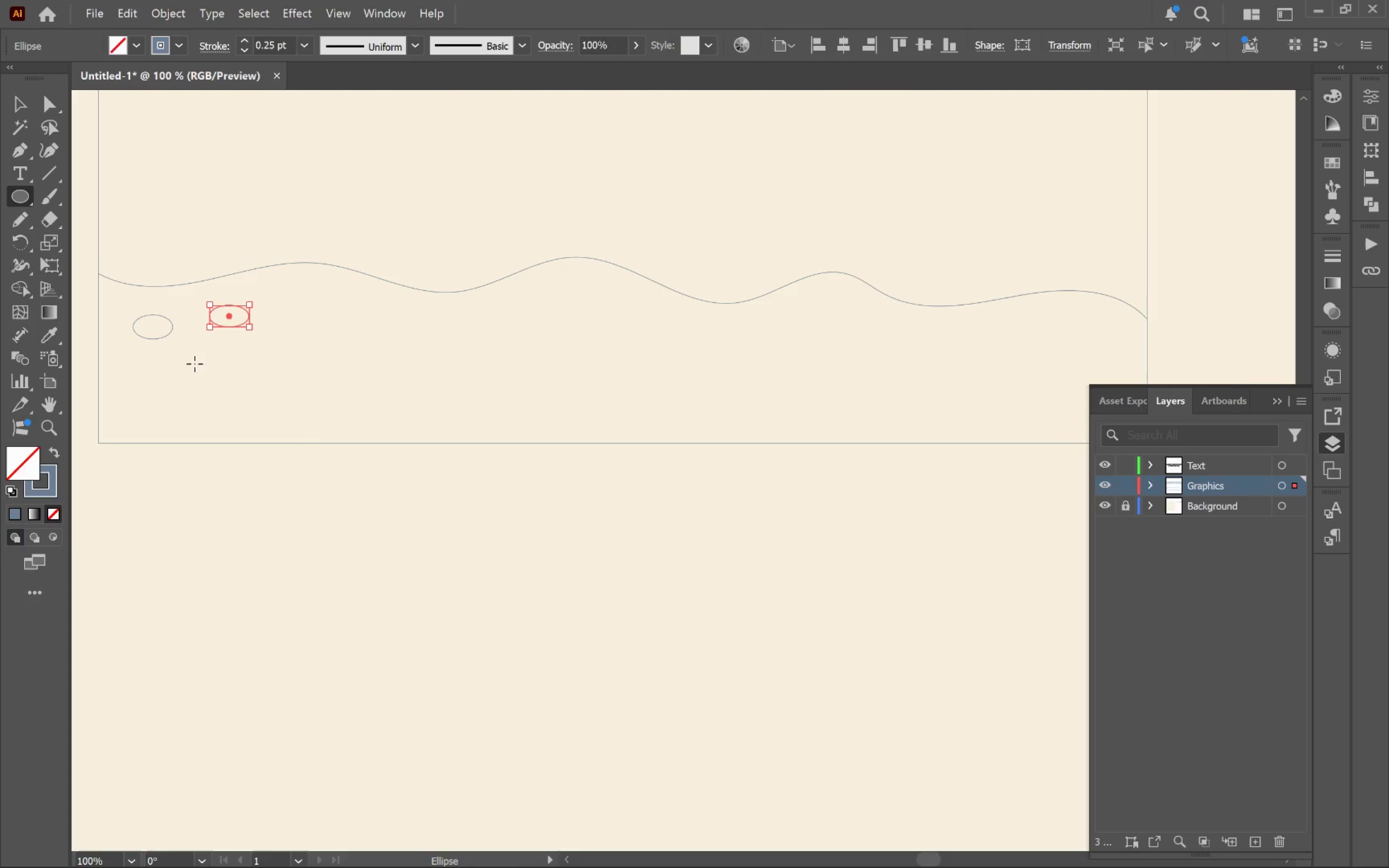 
left_click_drag(start_coordinate=[191, 370], to_coordinate=[234, 407])
 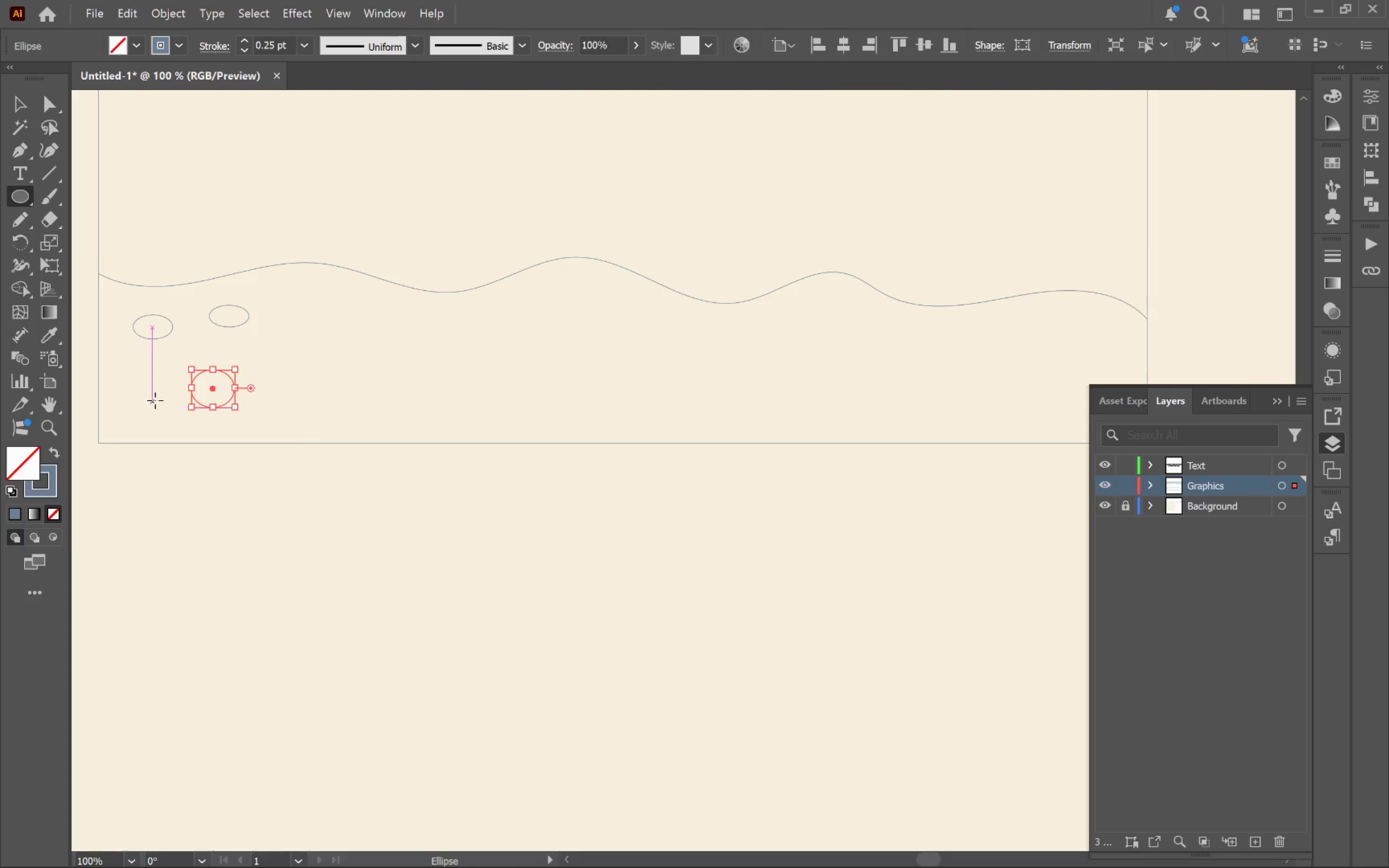 
left_click_drag(start_coordinate=[155, 400], to_coordinate=[169, 417])
 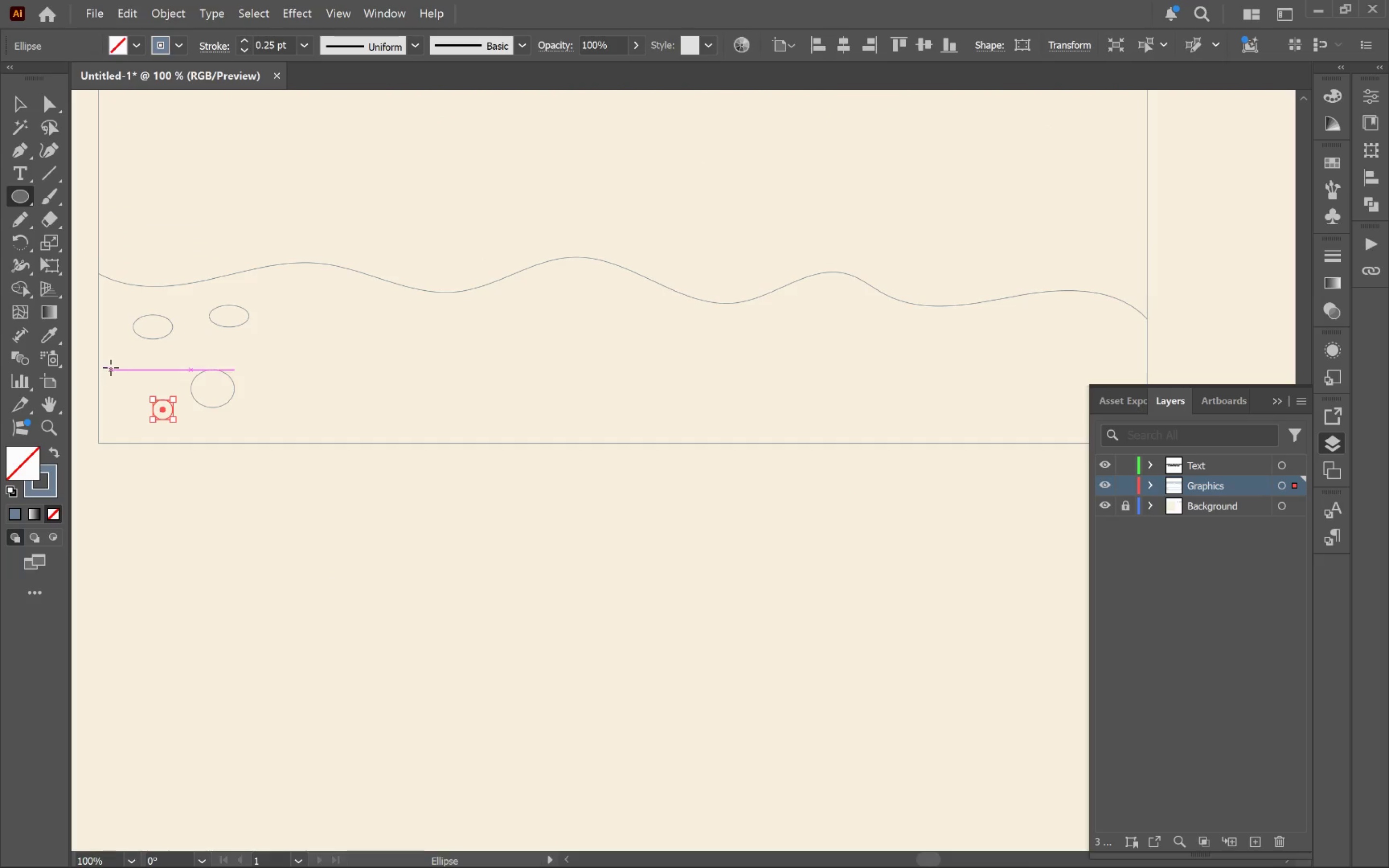 
left_click_drag(start_coordinate=[119, 366], to_coordinate=[163, 385])
 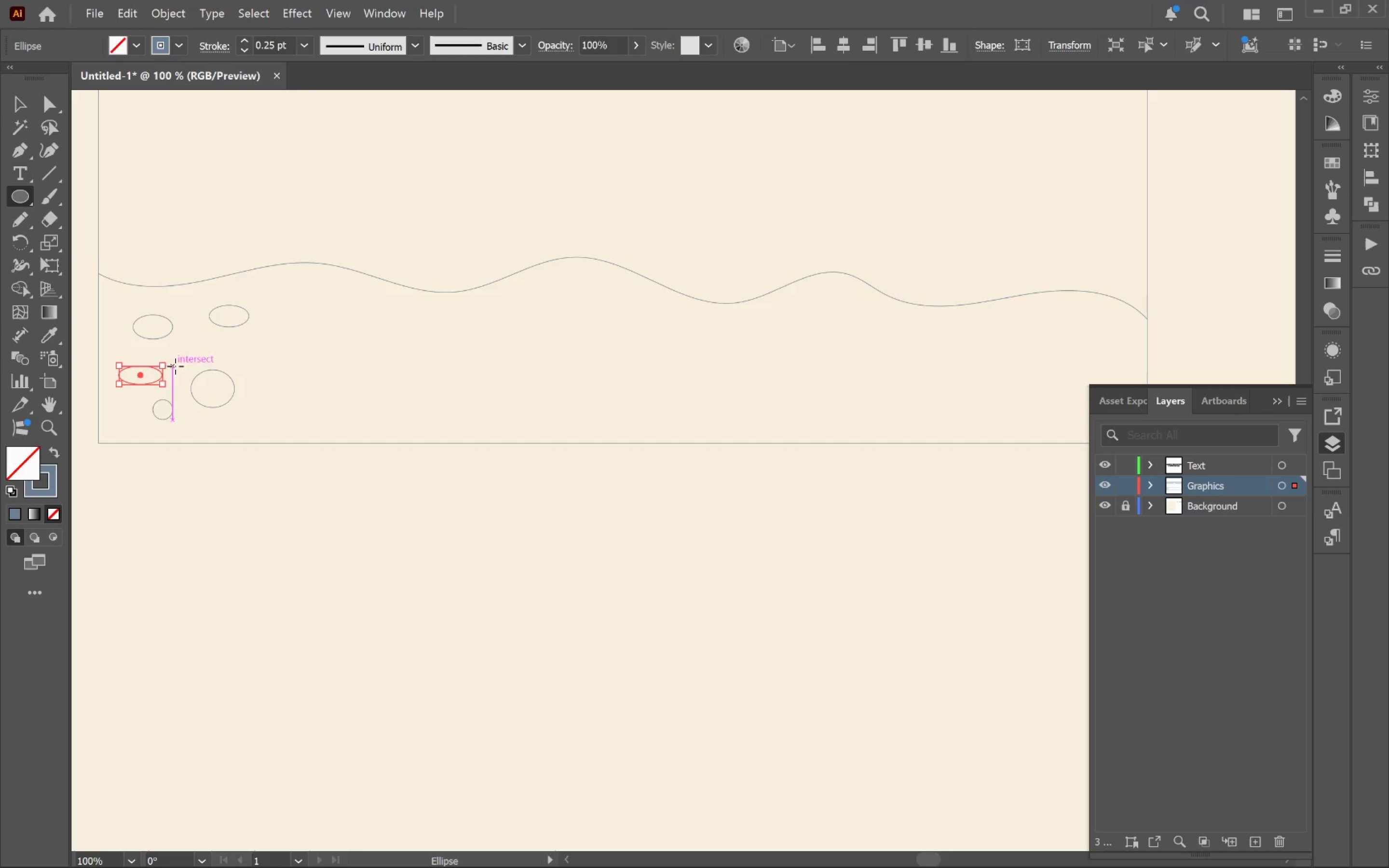 
left_click_drag(start_coordinate=[181, 357], to_coordinate=[218, 371])
 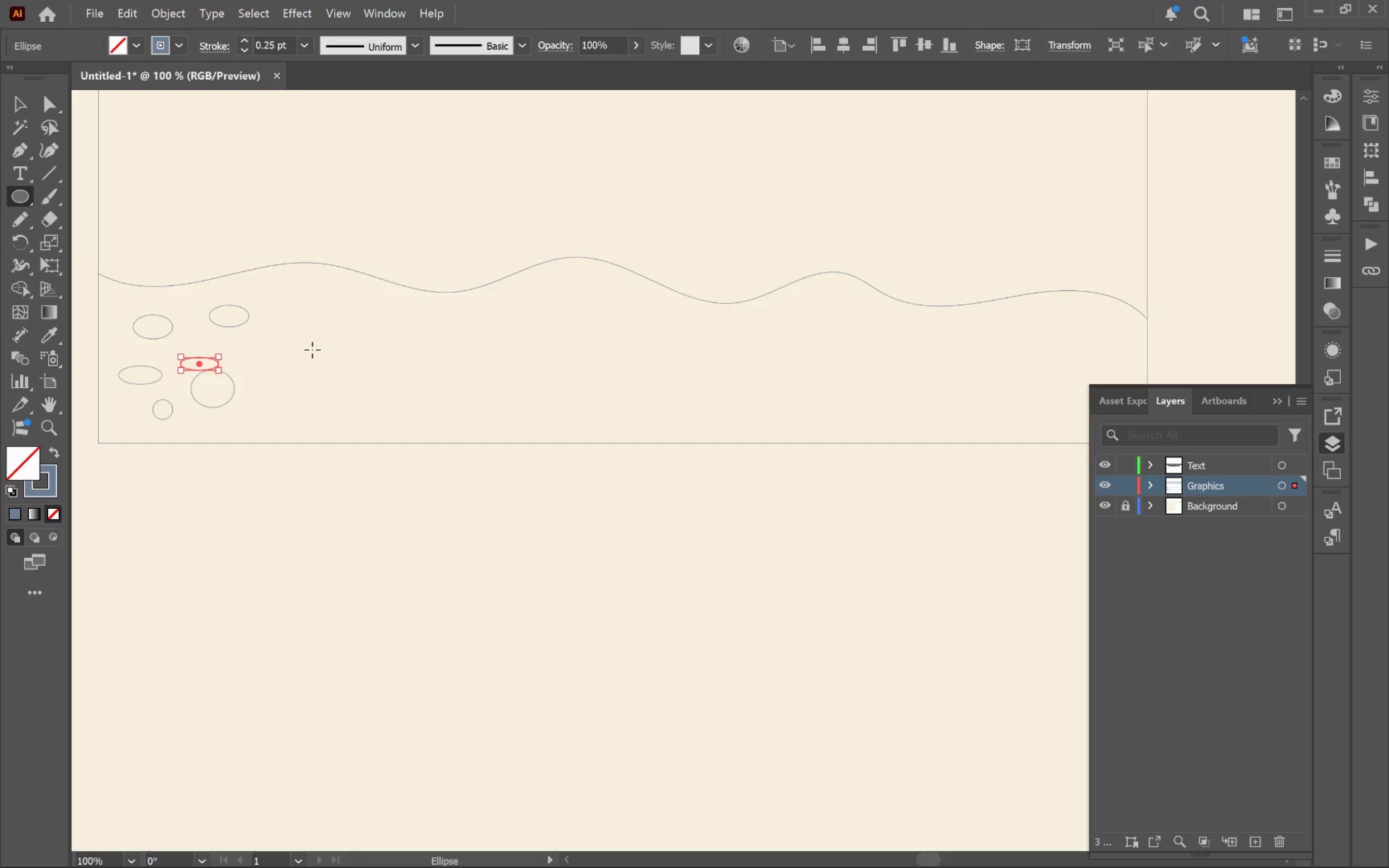 
key(Control+Z)
 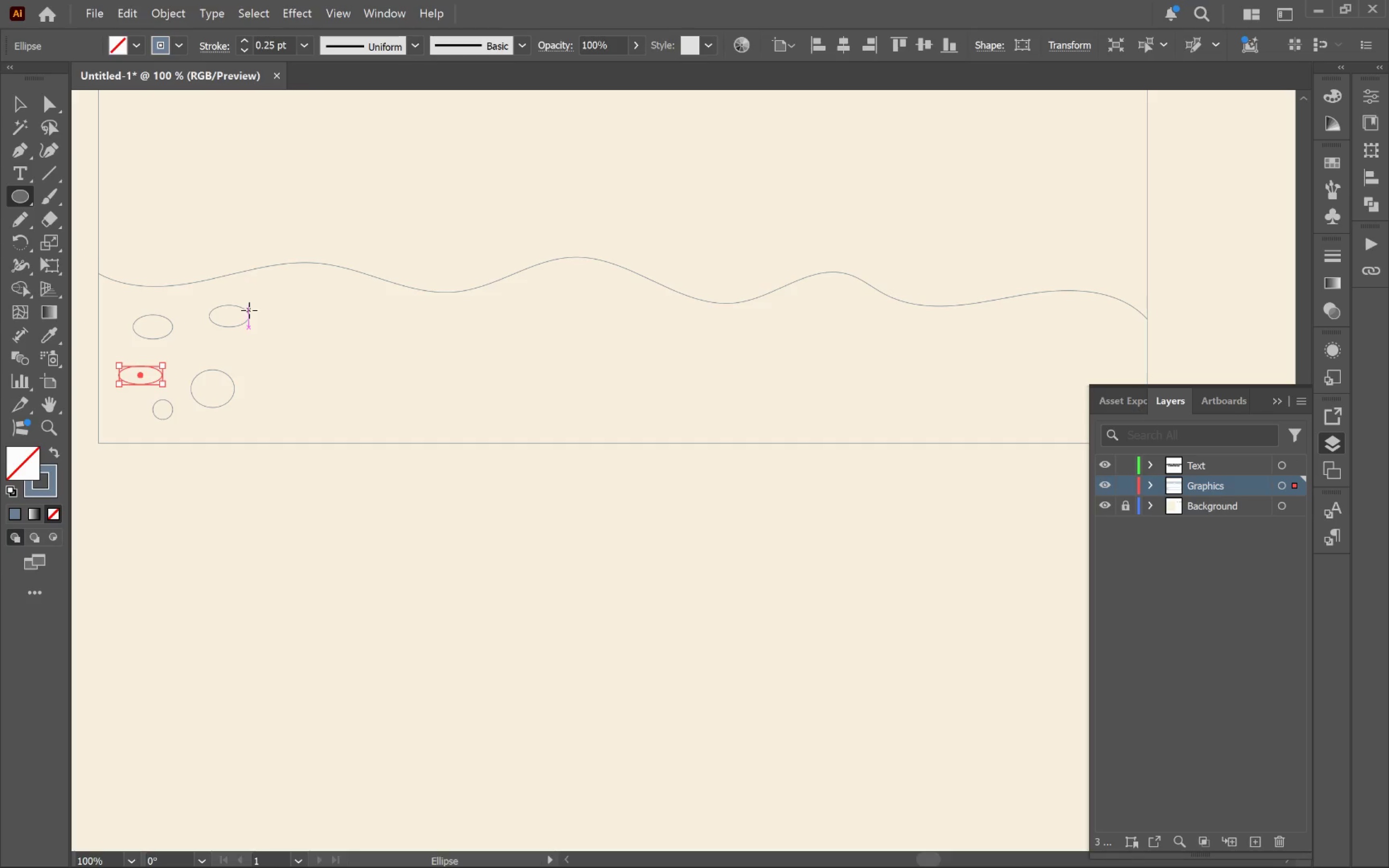 
left_click_drag(start_coordinate=[283, 285], to_coordinate=[293, 305])
 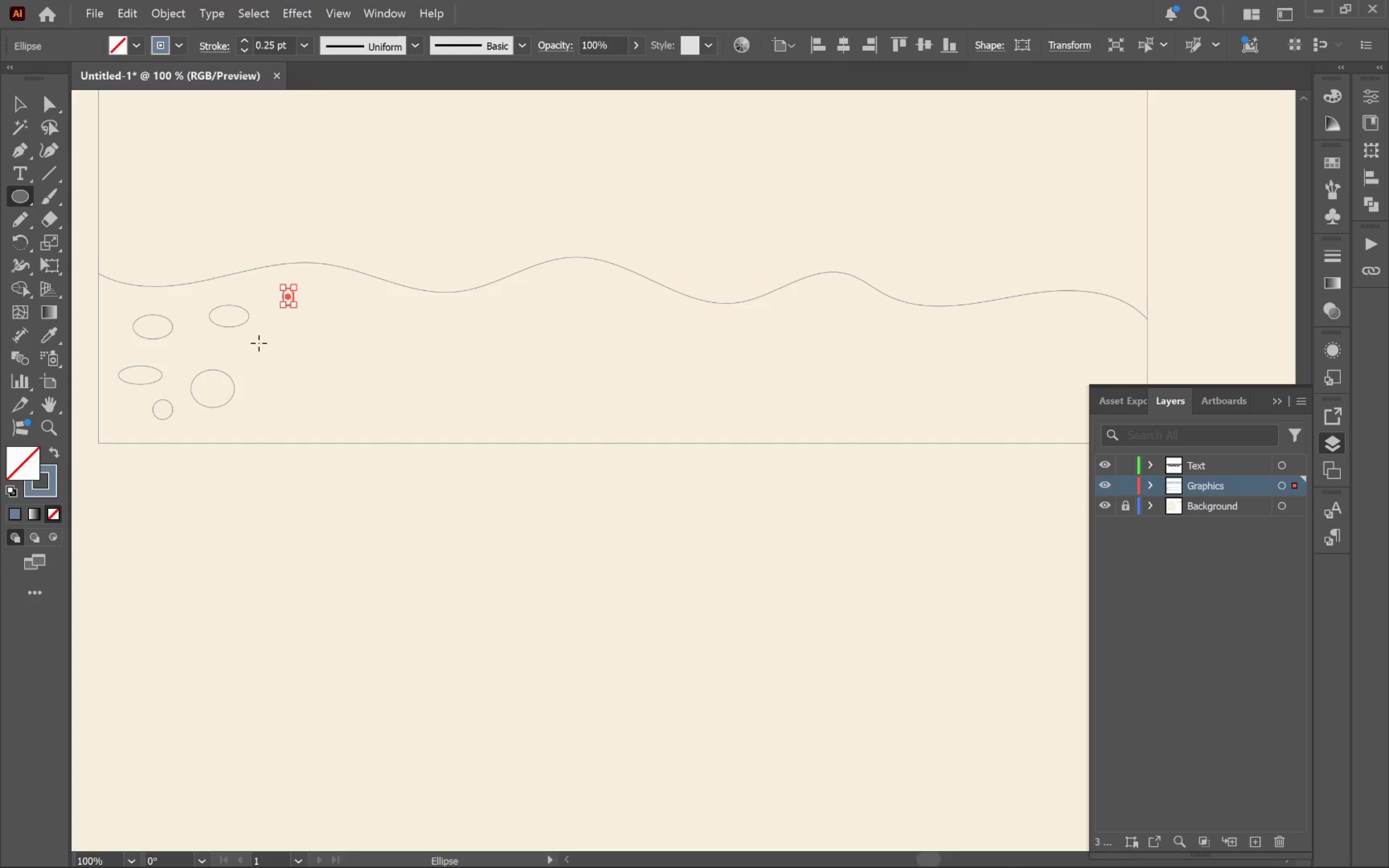 
left_click_drag(start_coordinate=[259, 343], to_coordinate=[313, 371])
 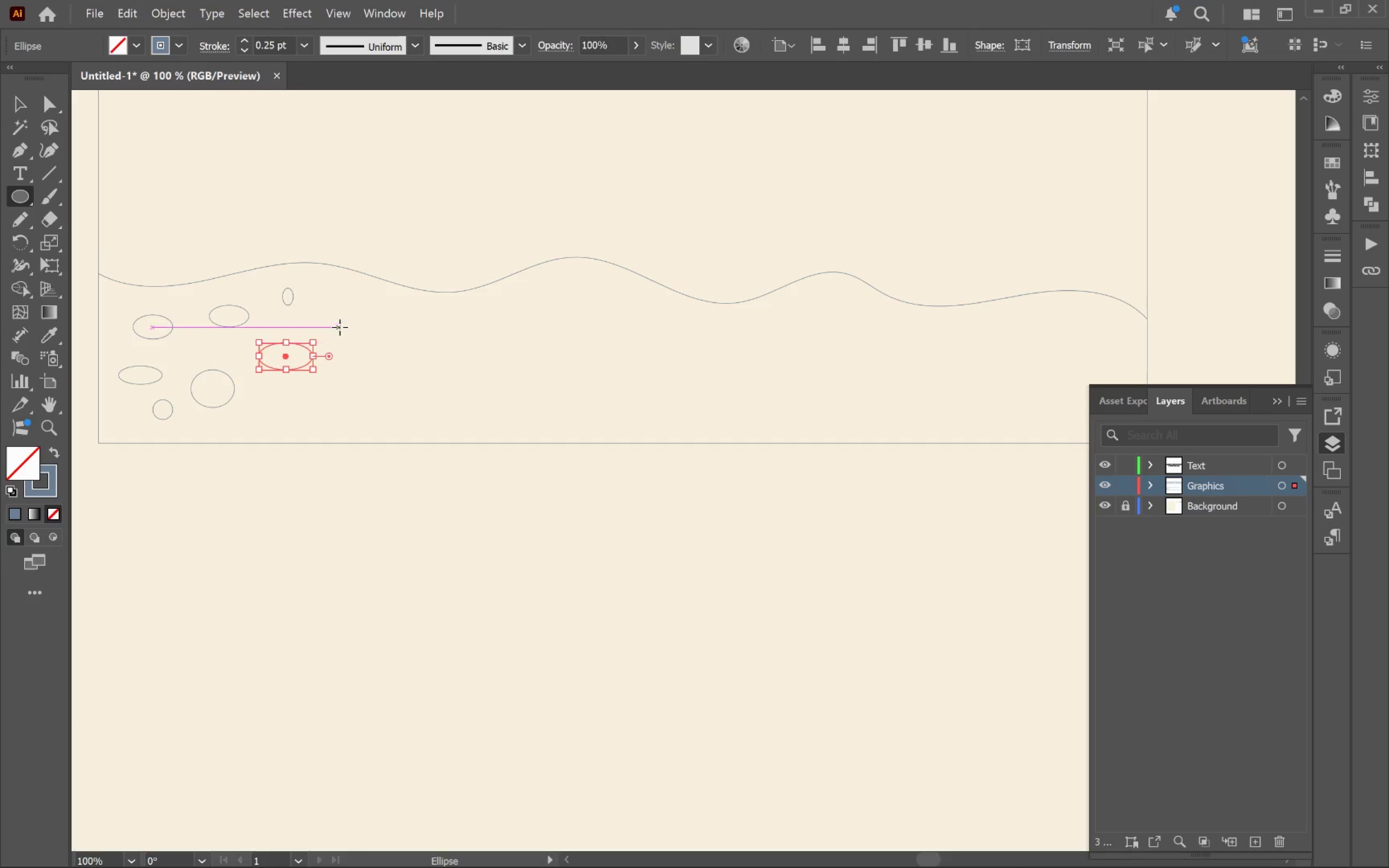 
left_click_drag(start_coordinate=[344, 322], to_coordinate=[386, 342])
 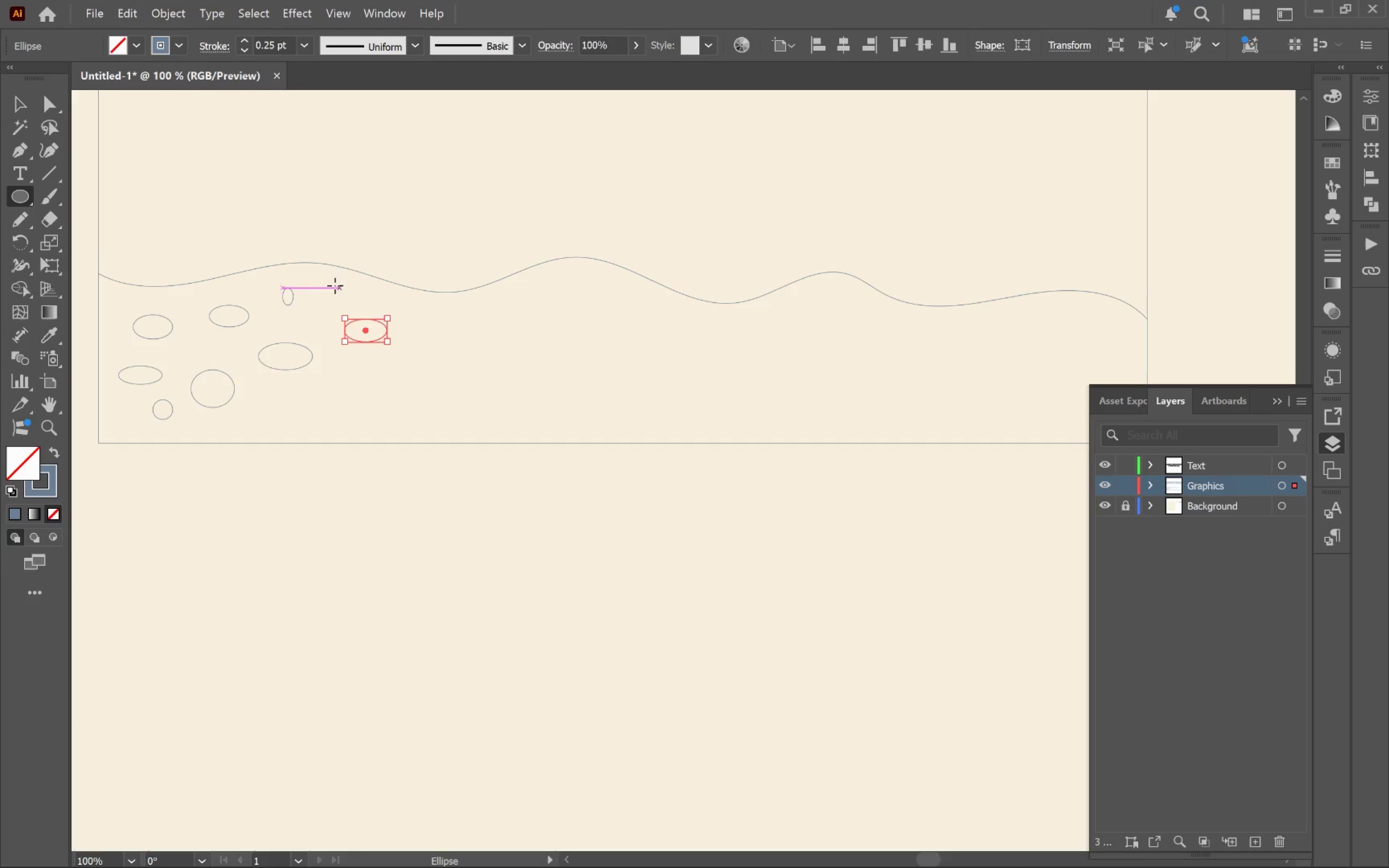 
left_click_drag(start_coordinate=[331, 283], to_coordinate=[371, 304])
 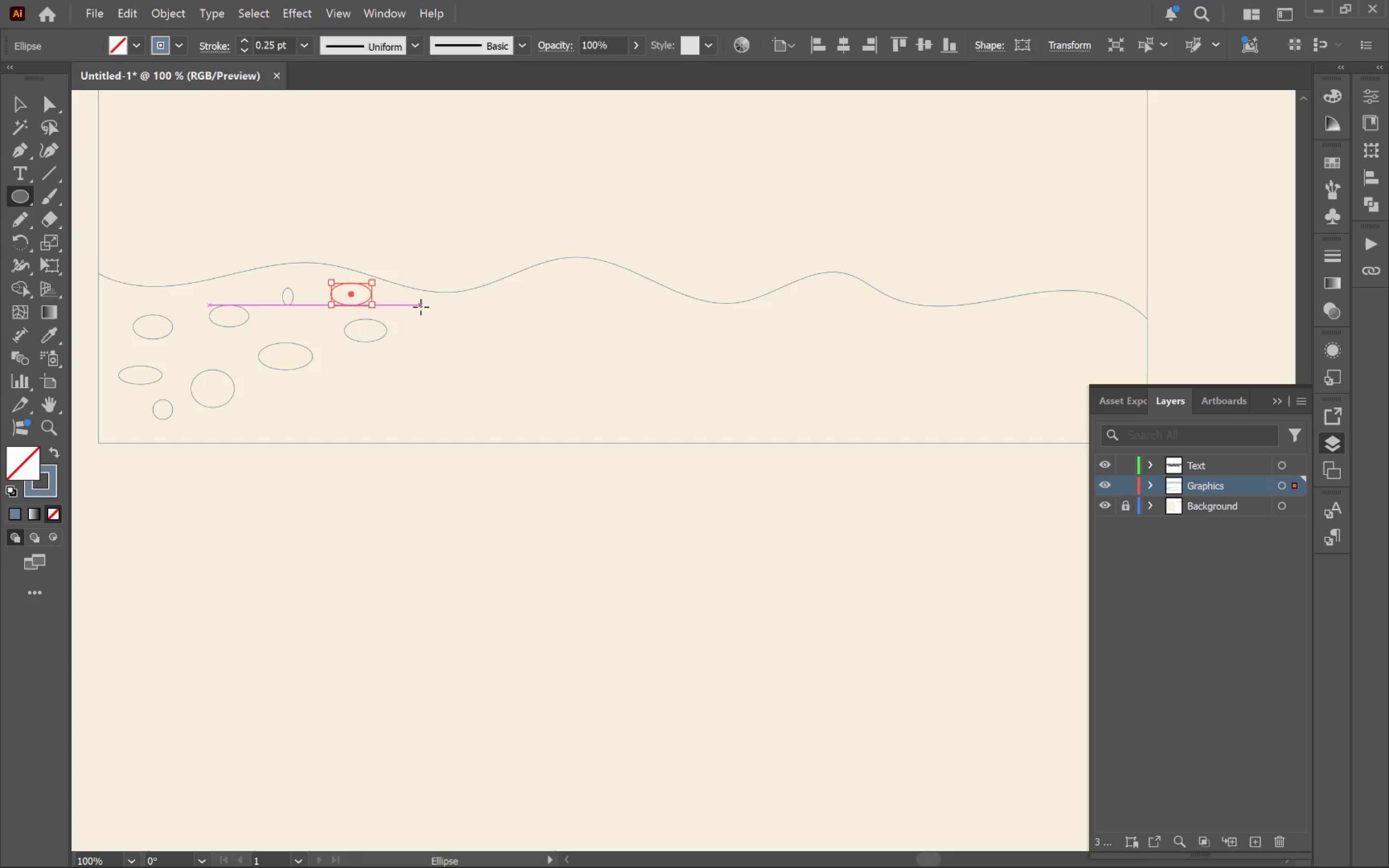 
left_click_drag(start_coordinate=[423, 302], to_coordinate=[467, 326])
 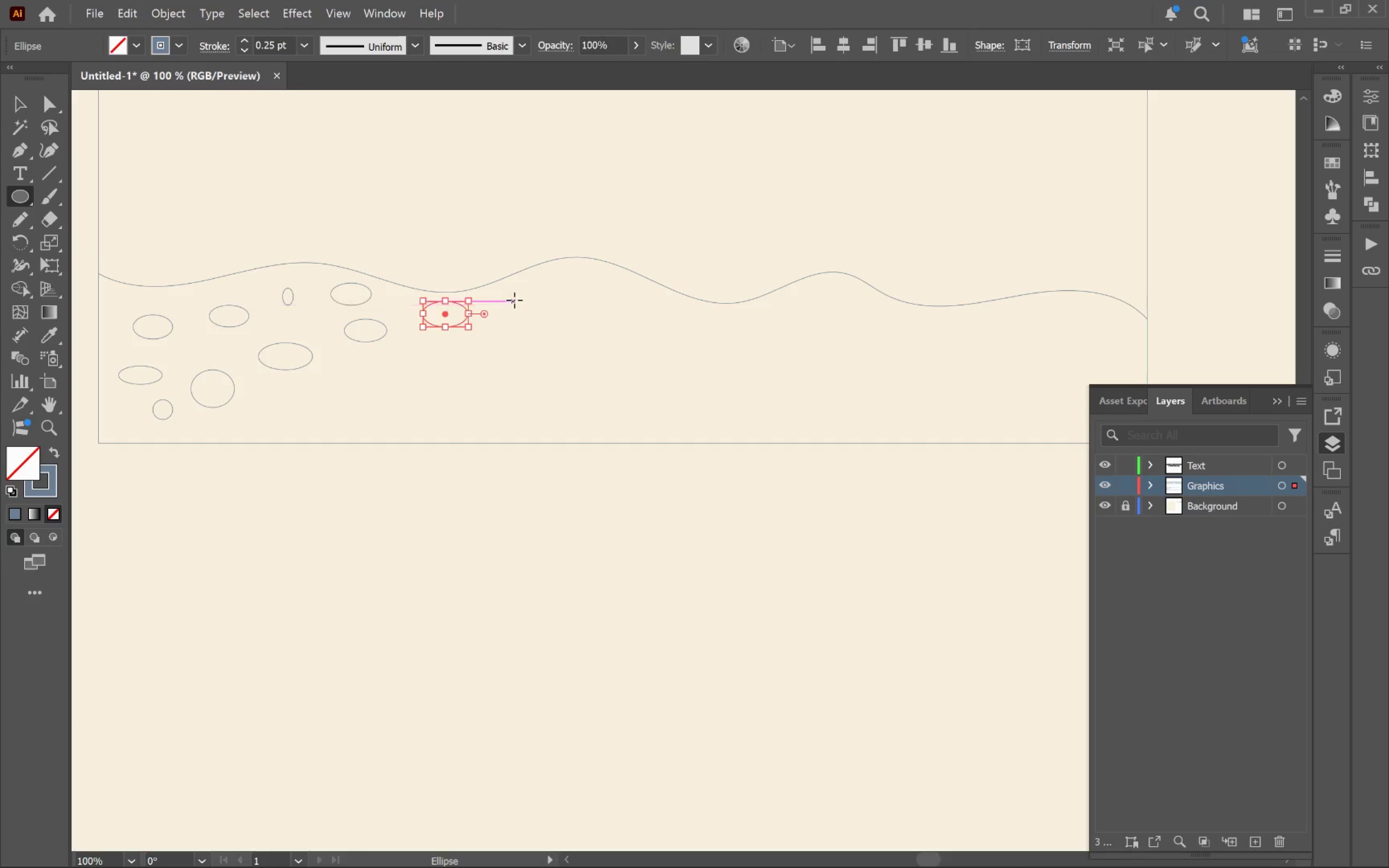 
left_click_drag(start_coordinate=[521, 296], to_coordinate=[577, 321])
 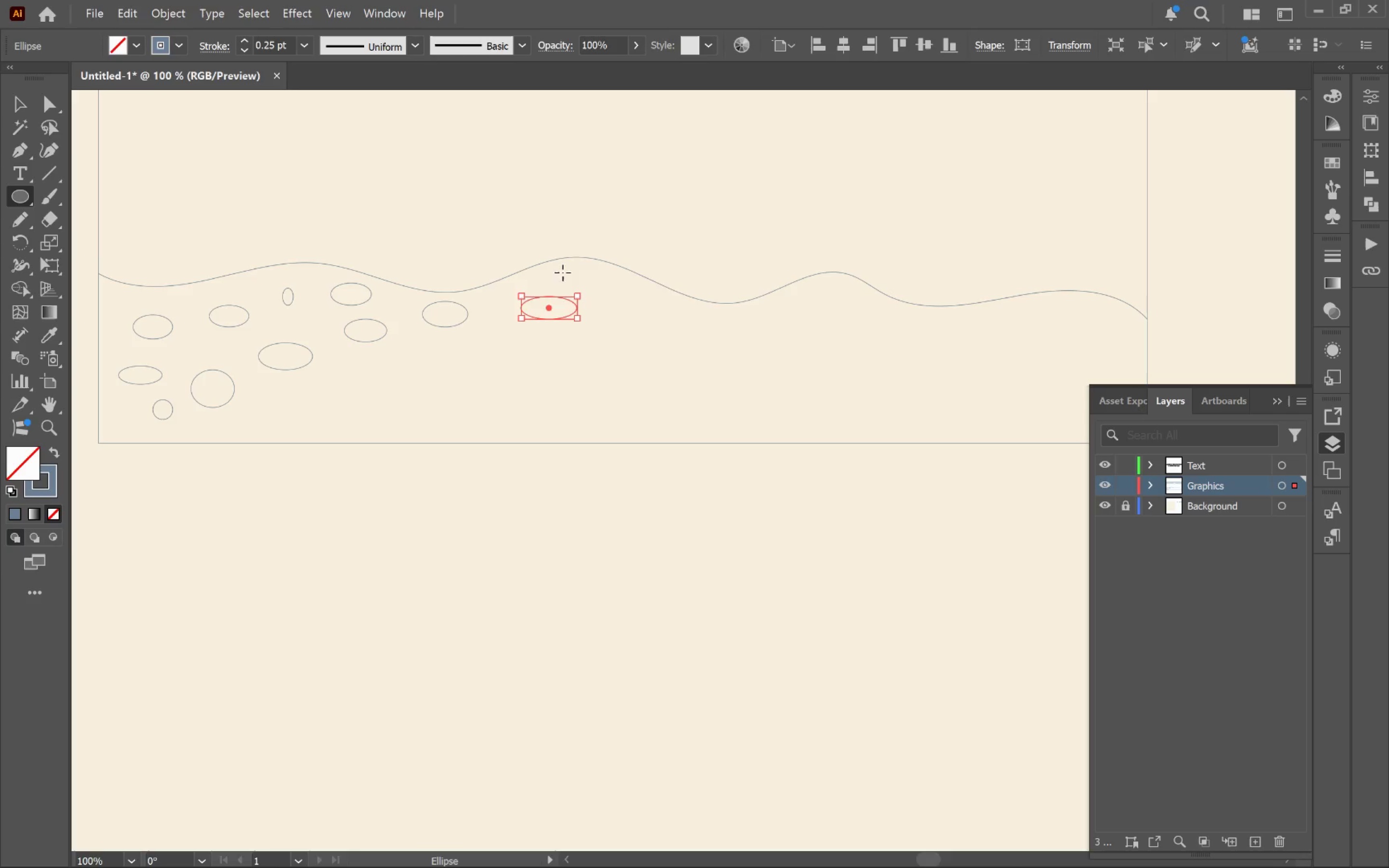 
left_click_drag(start_coordinate=[563, 272], to_coordinate=[610, 285])
 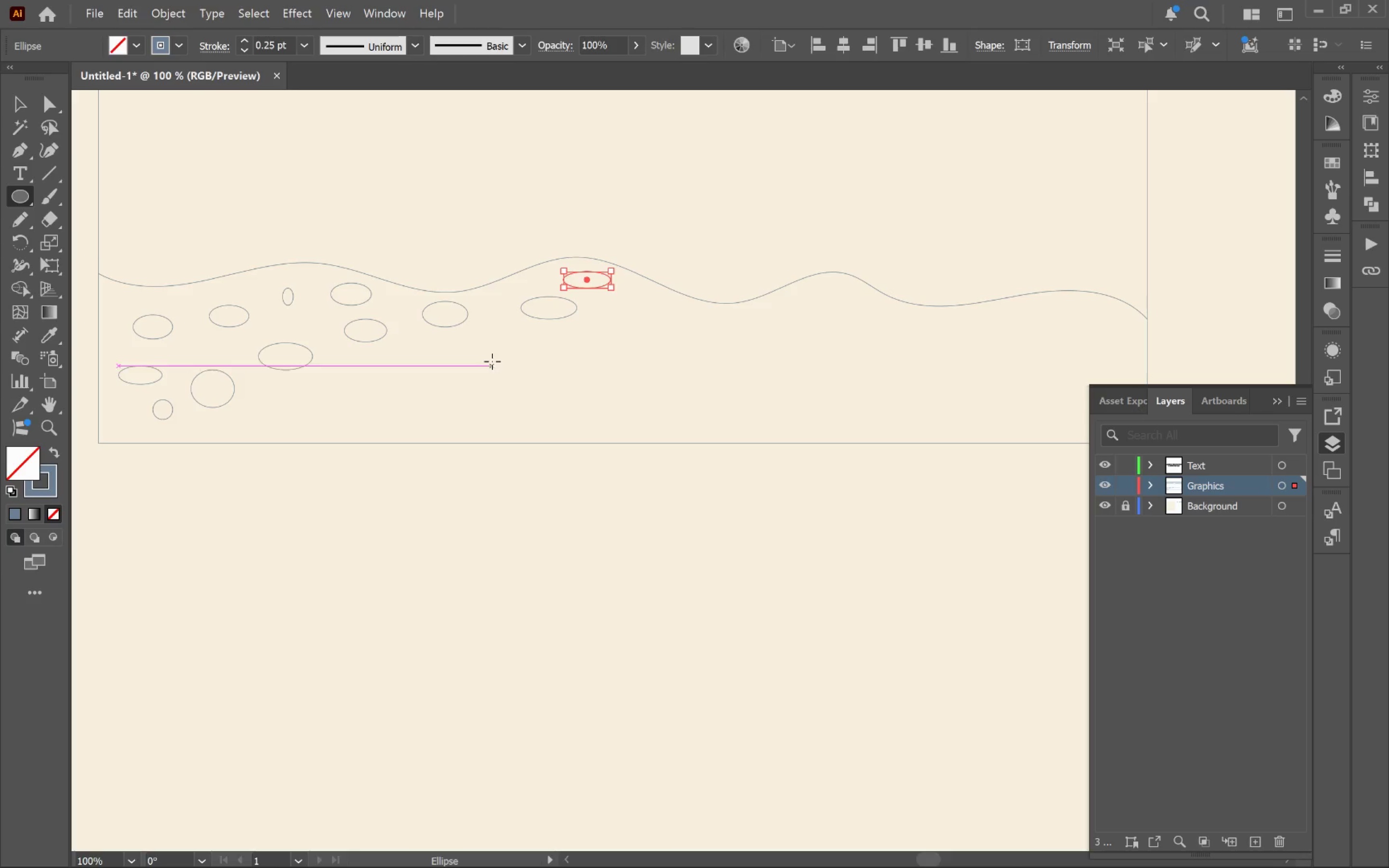 
left_click_drag(start_coordinate=[483, 348], to_coordinate=[490, 377])
 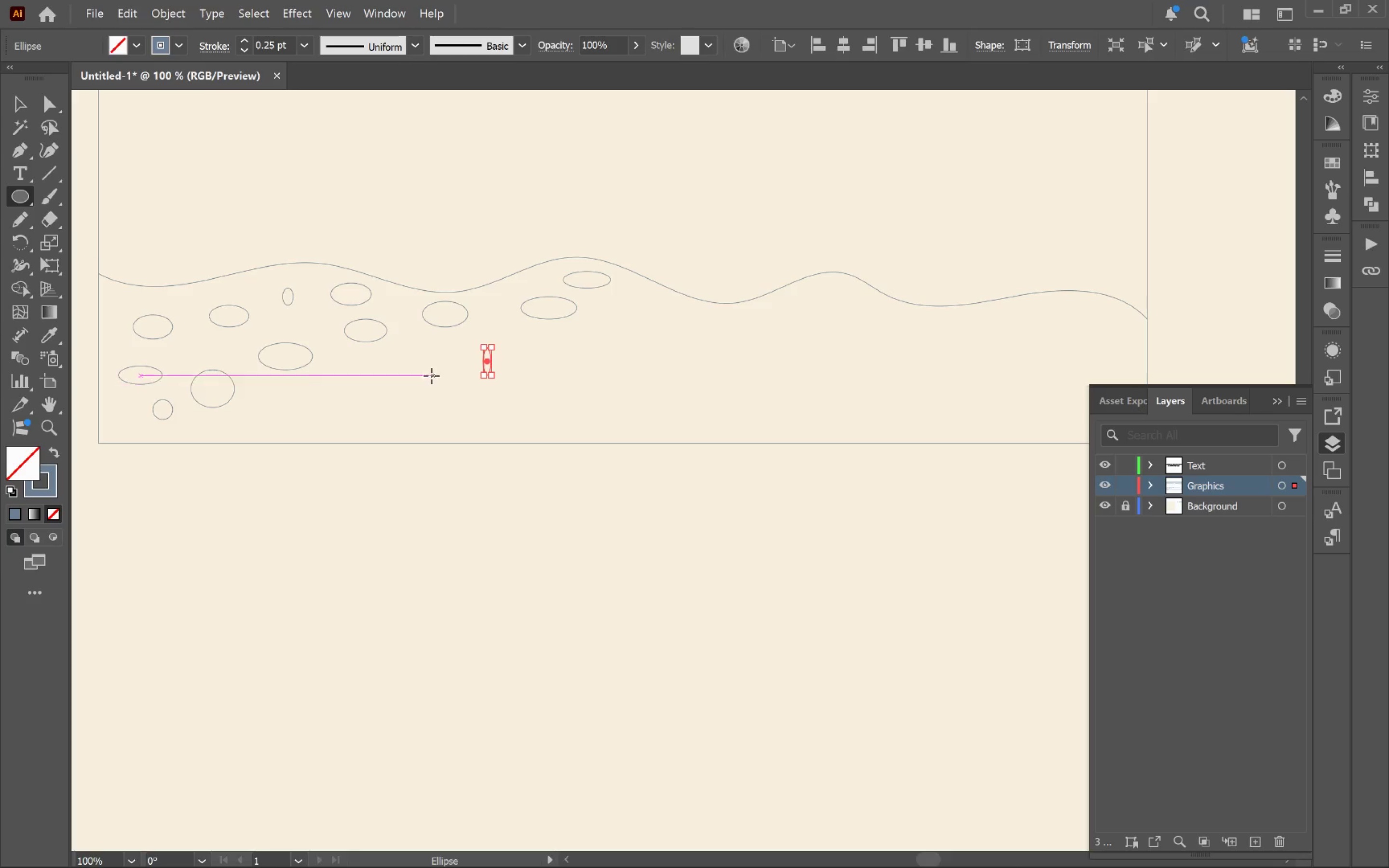 
left_click_drag(start_coordinate=[430, 368], to_coordinate=[471, 381])
 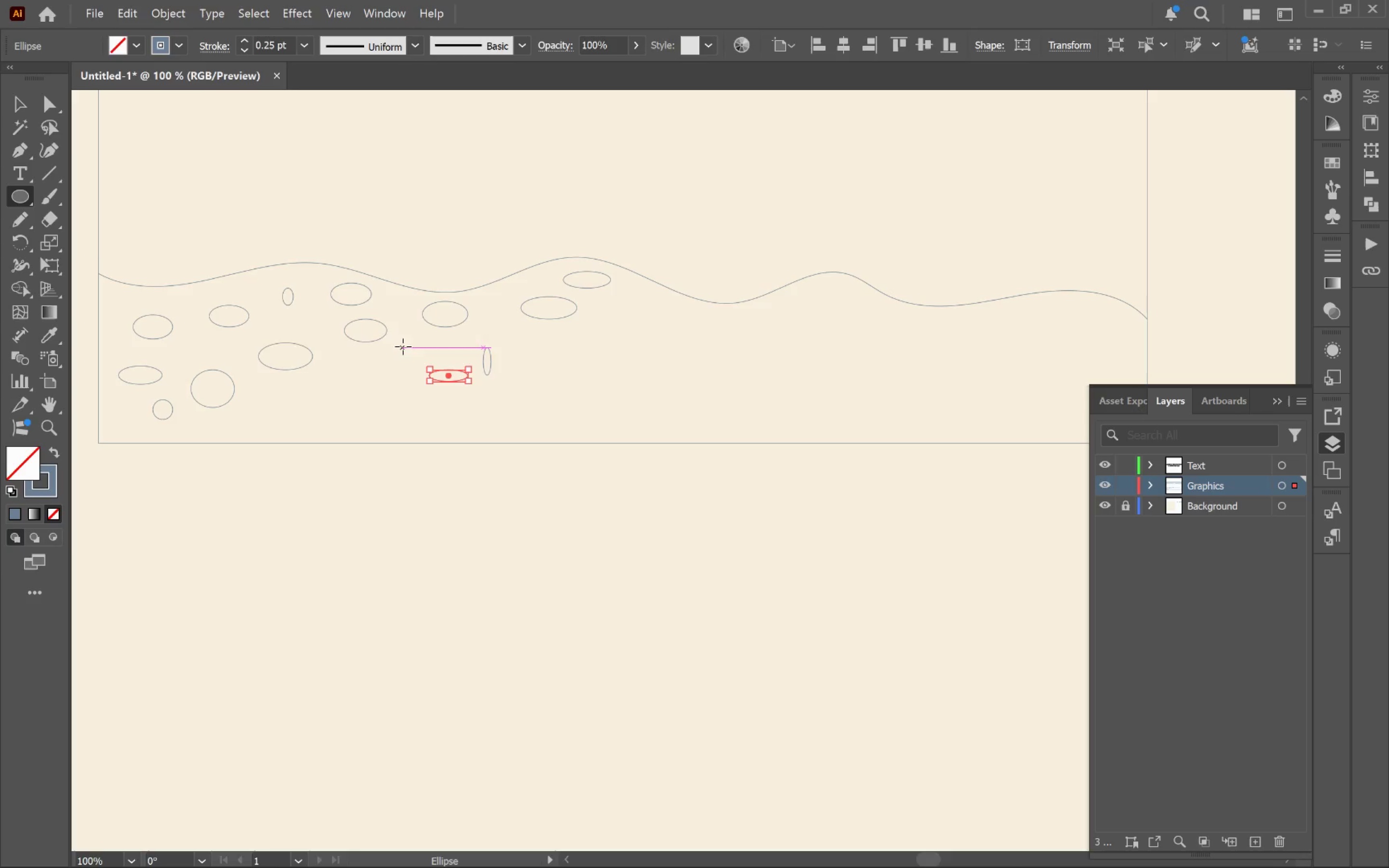 
left_click_drag(start_coordinate=[406, 343], to_coordinate=[470, 331])
 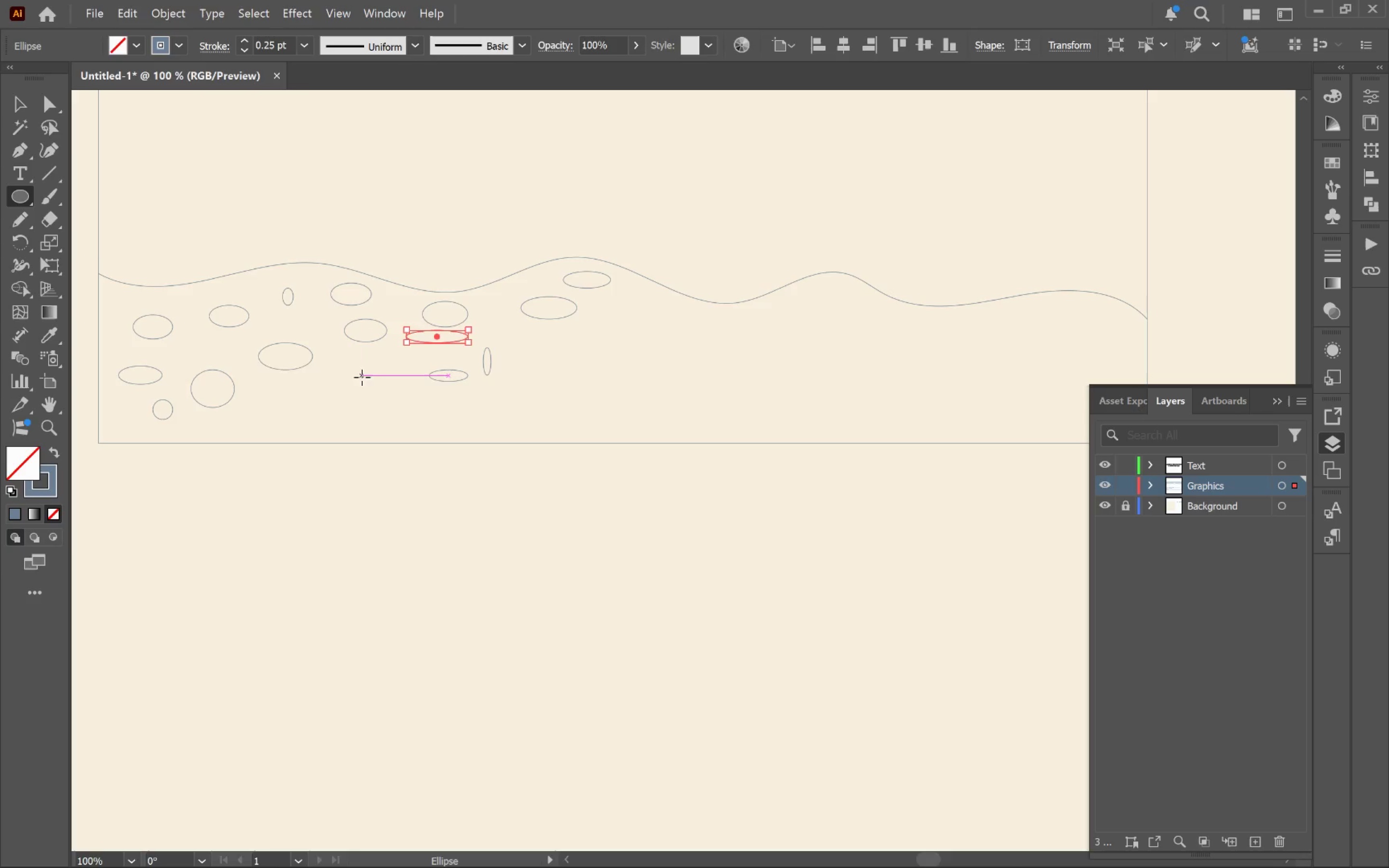 
left_click_drag(start_coordinate=[358, 360], to_coordinate=[394, 382])
 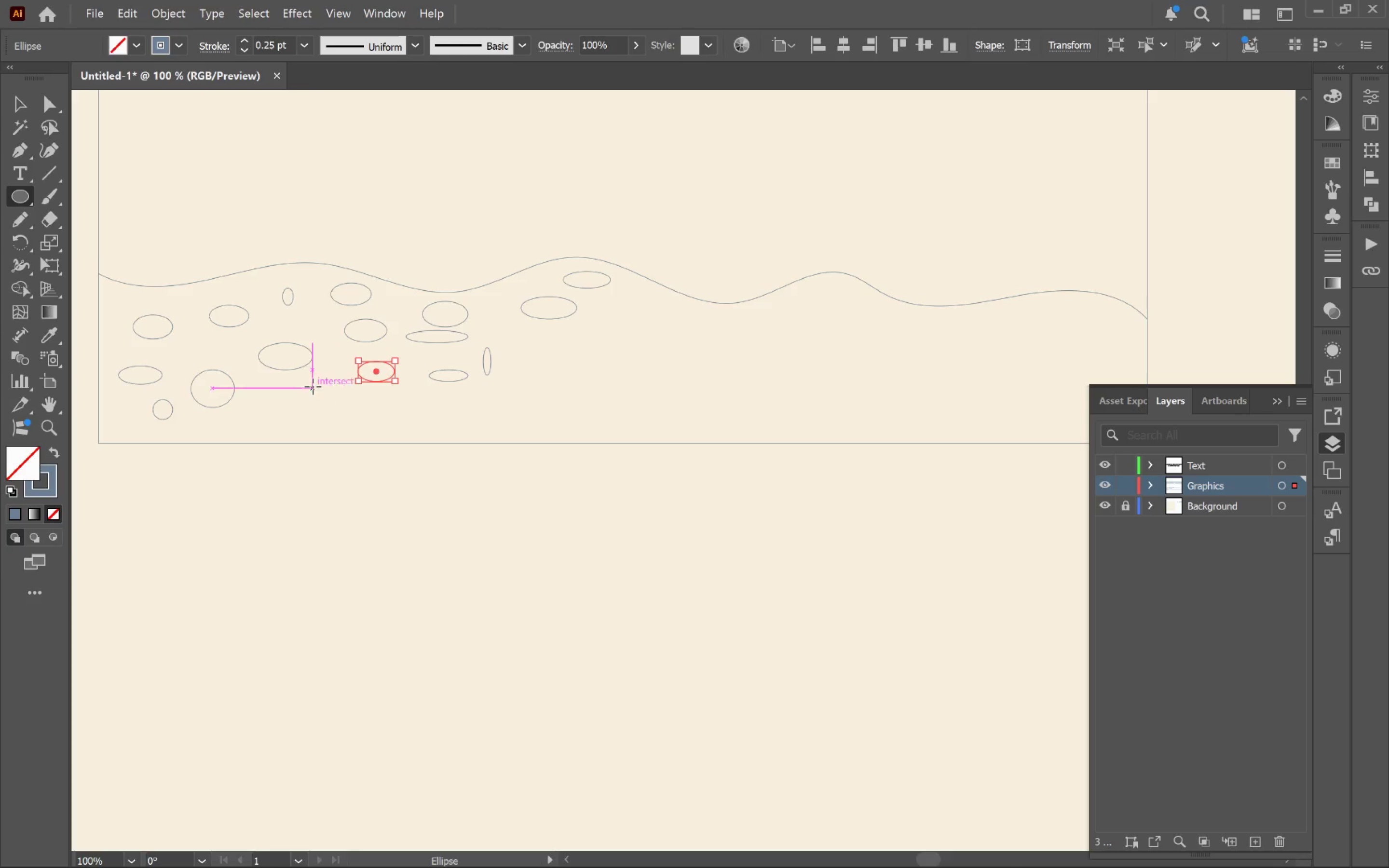 
left_click_drag(start_coordinate=[312, 384], to_coordinate=[362, 418])
 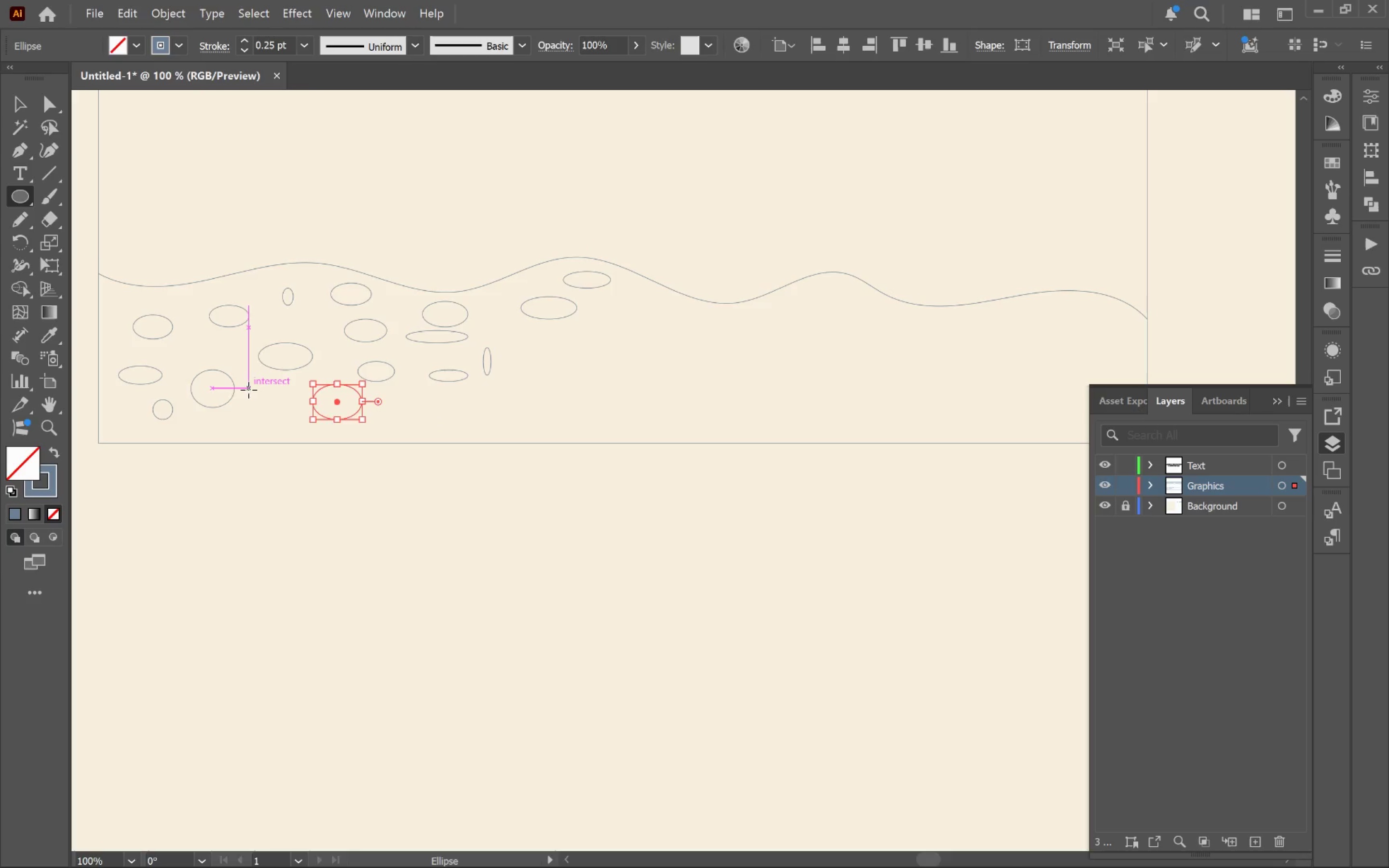 
left_click_drag(start_coordinate=[259, 387], to_coordinate=[317, 419])
 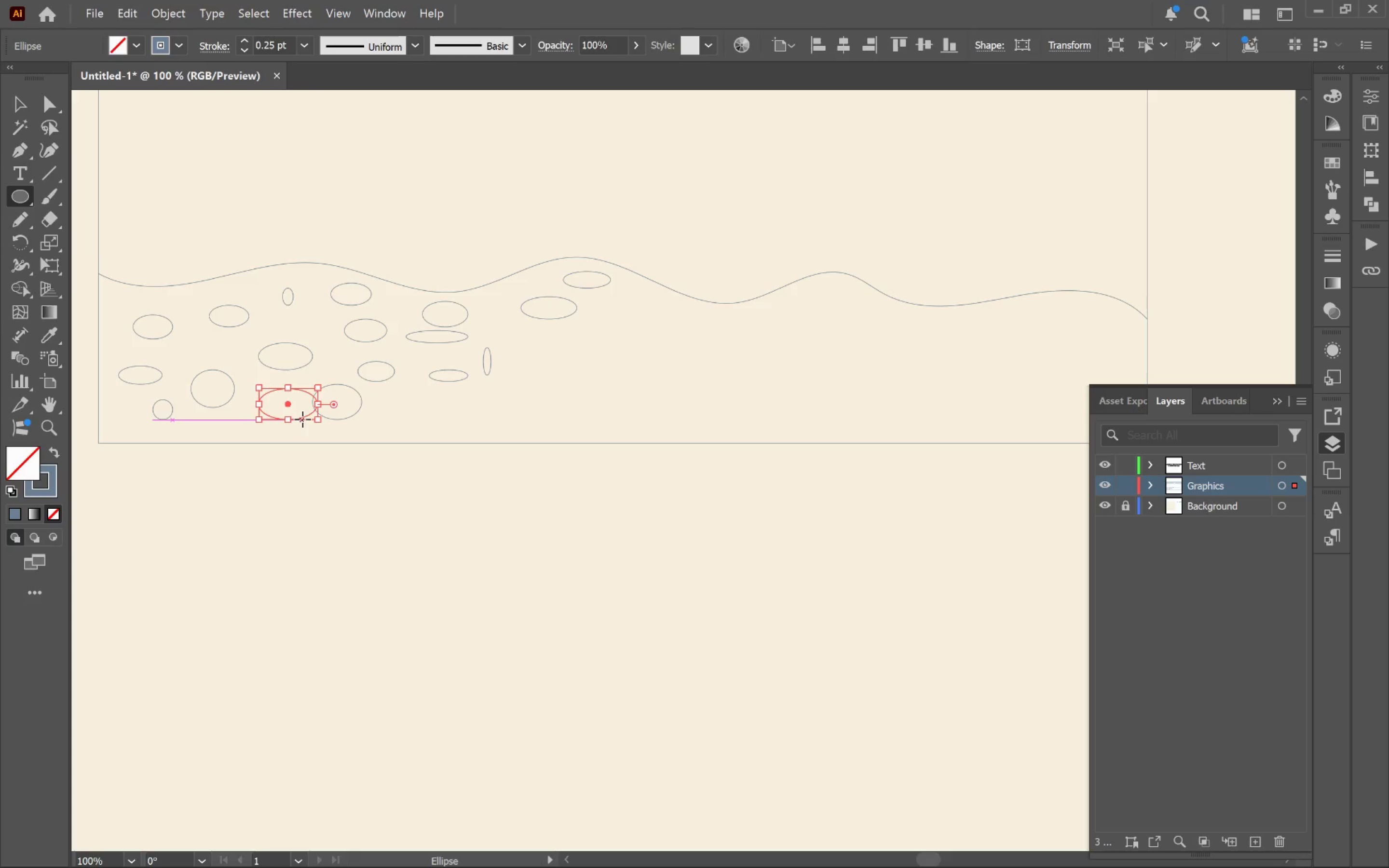 
hold_key(key=AltLeft, duration=0.36)
scroll: coordinate [303, 421], scroll_direction: up, amount: 4.0
 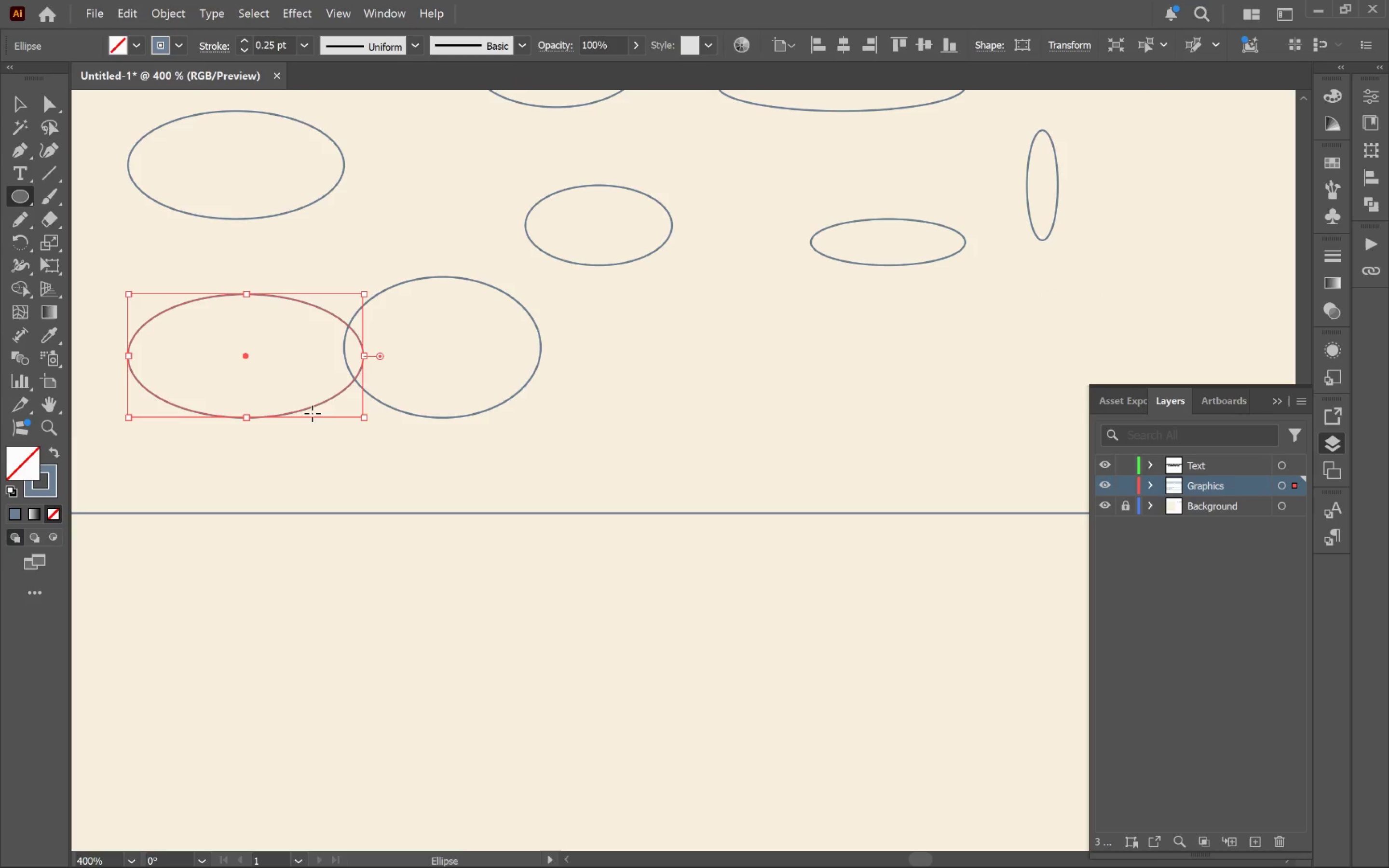 
hold_key(key=ControlLeft, duration=1.12)
left_click_drag(start_coordinate=[313, 407], to_coordinate=[264, 391])
 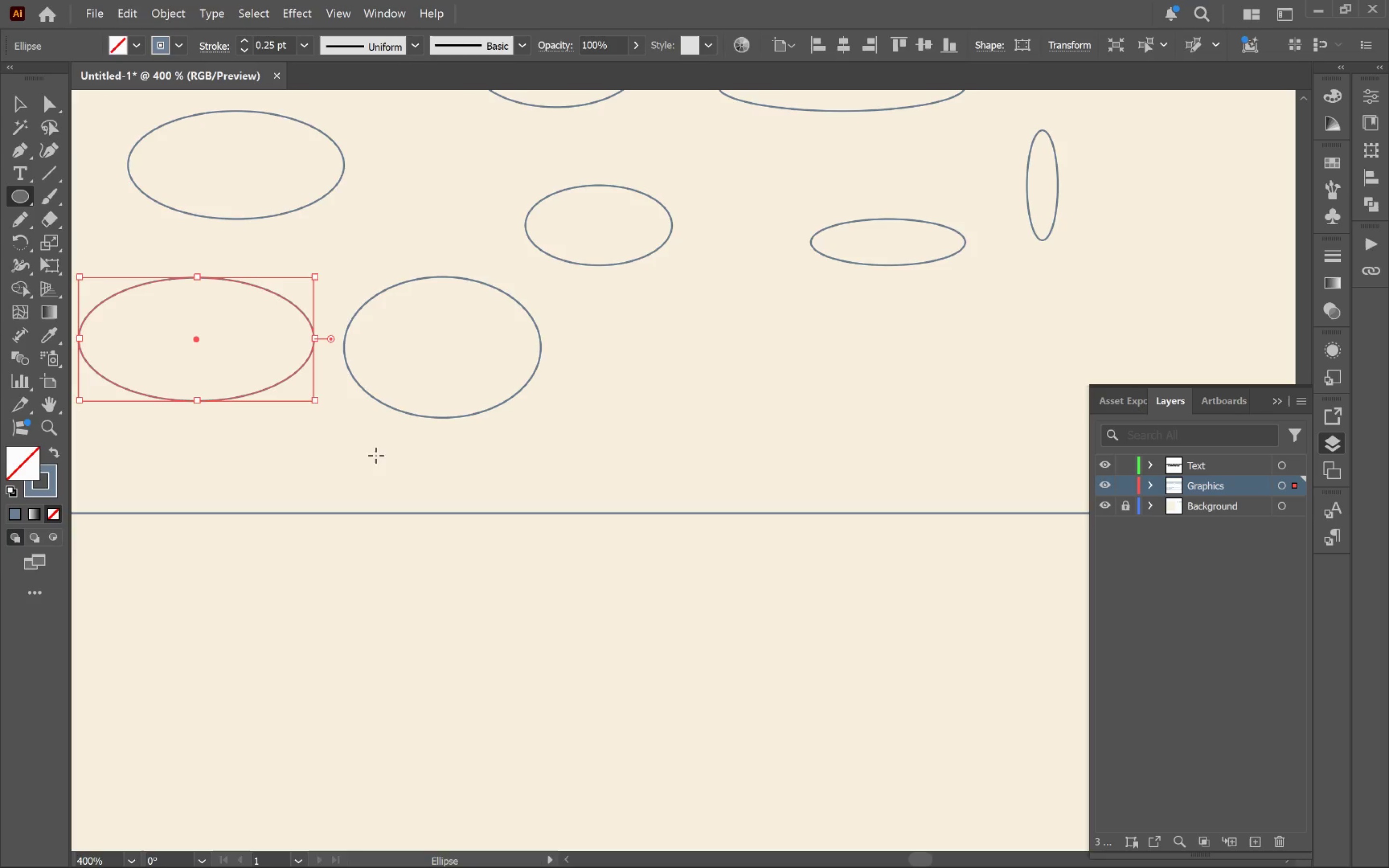 
hold_key(key=AltLeft, duration=0.5)
scroll: coordinate [433, 463], scroll_direction: down, amount: 3.0
 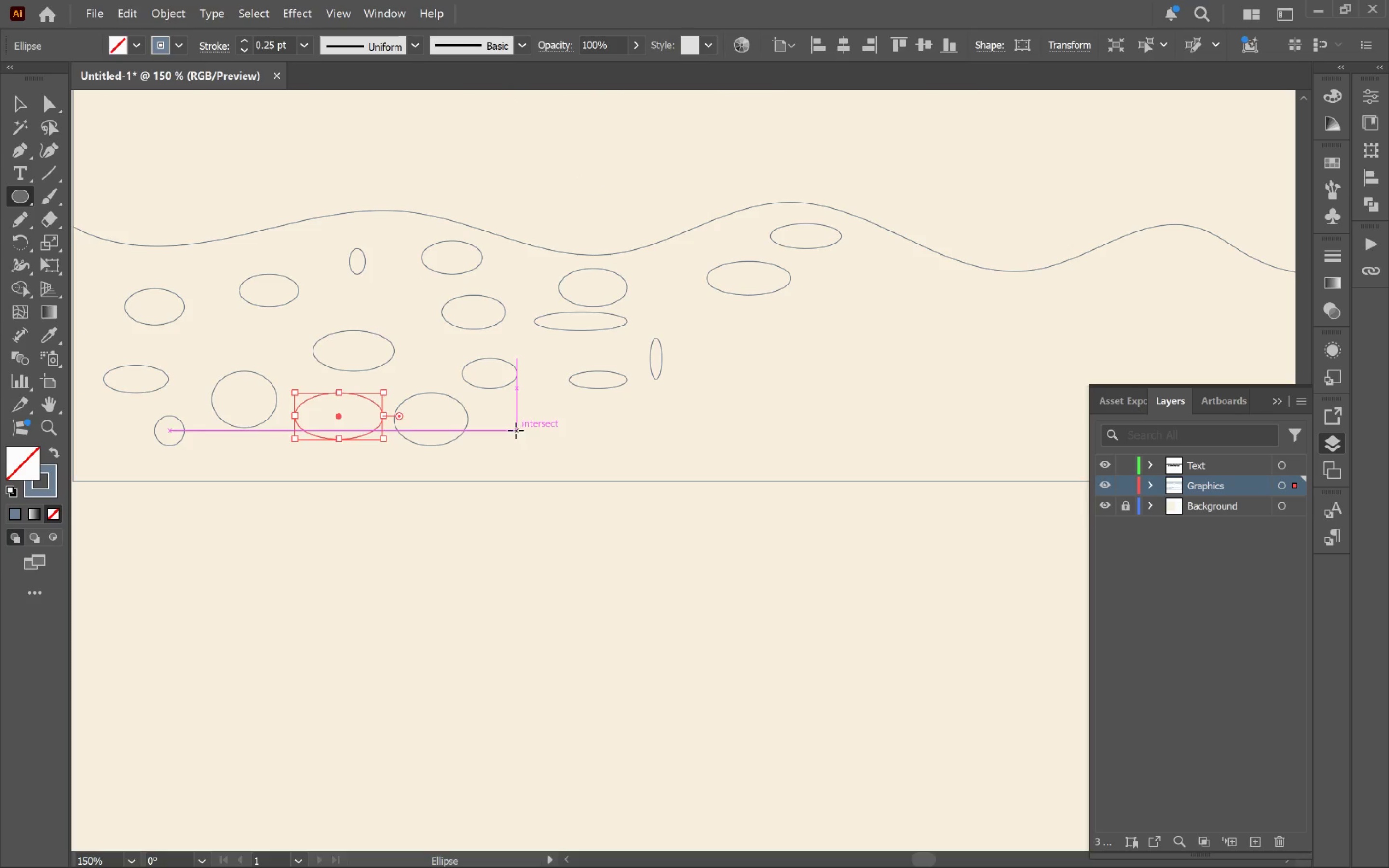 
left_click_drag(start_coordinate=[514, 430], to_coordinate=[550, 452])
 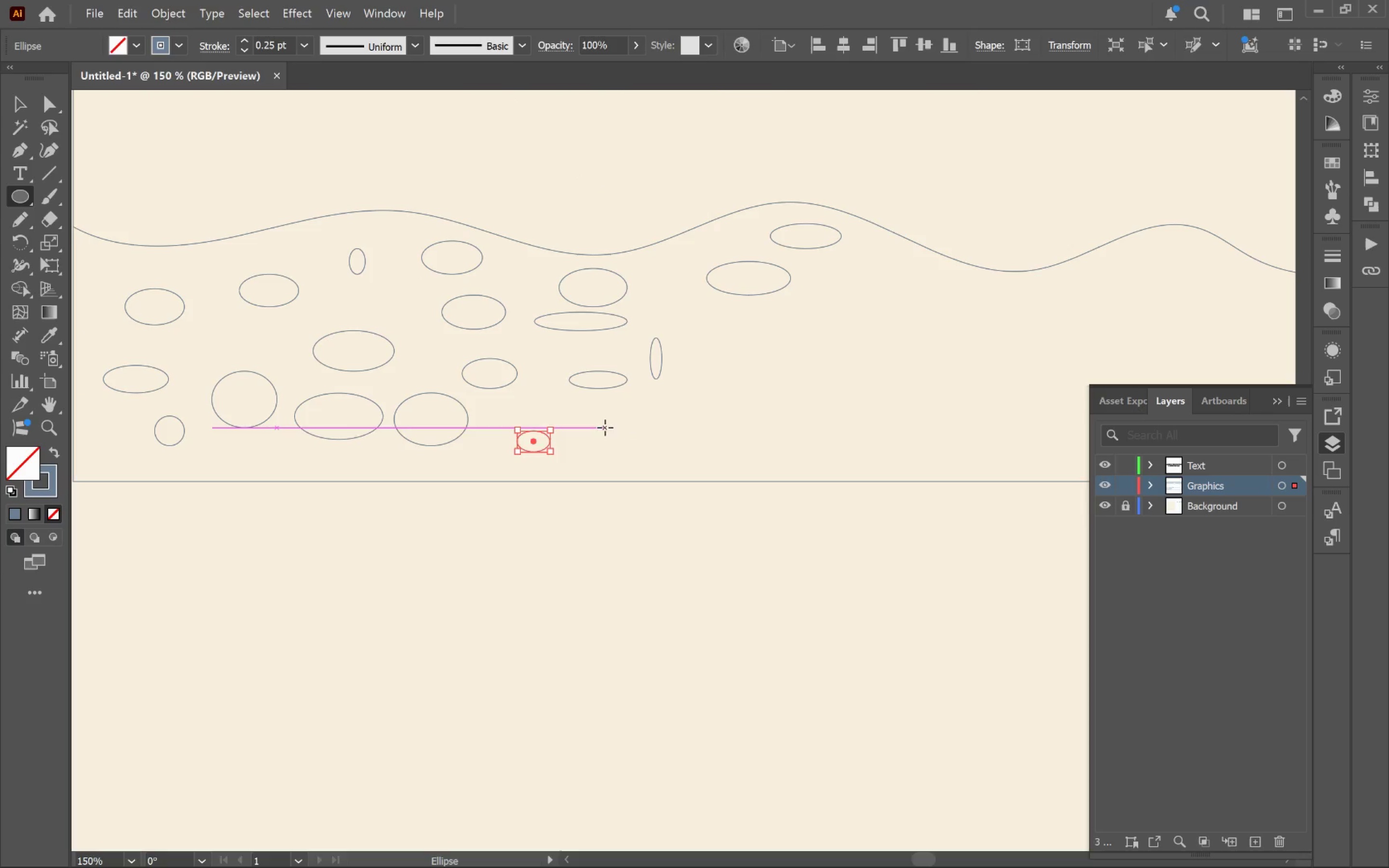 
left_click_drag(start_coordinate=[609, 424], to_coordinate=[676, 448])
 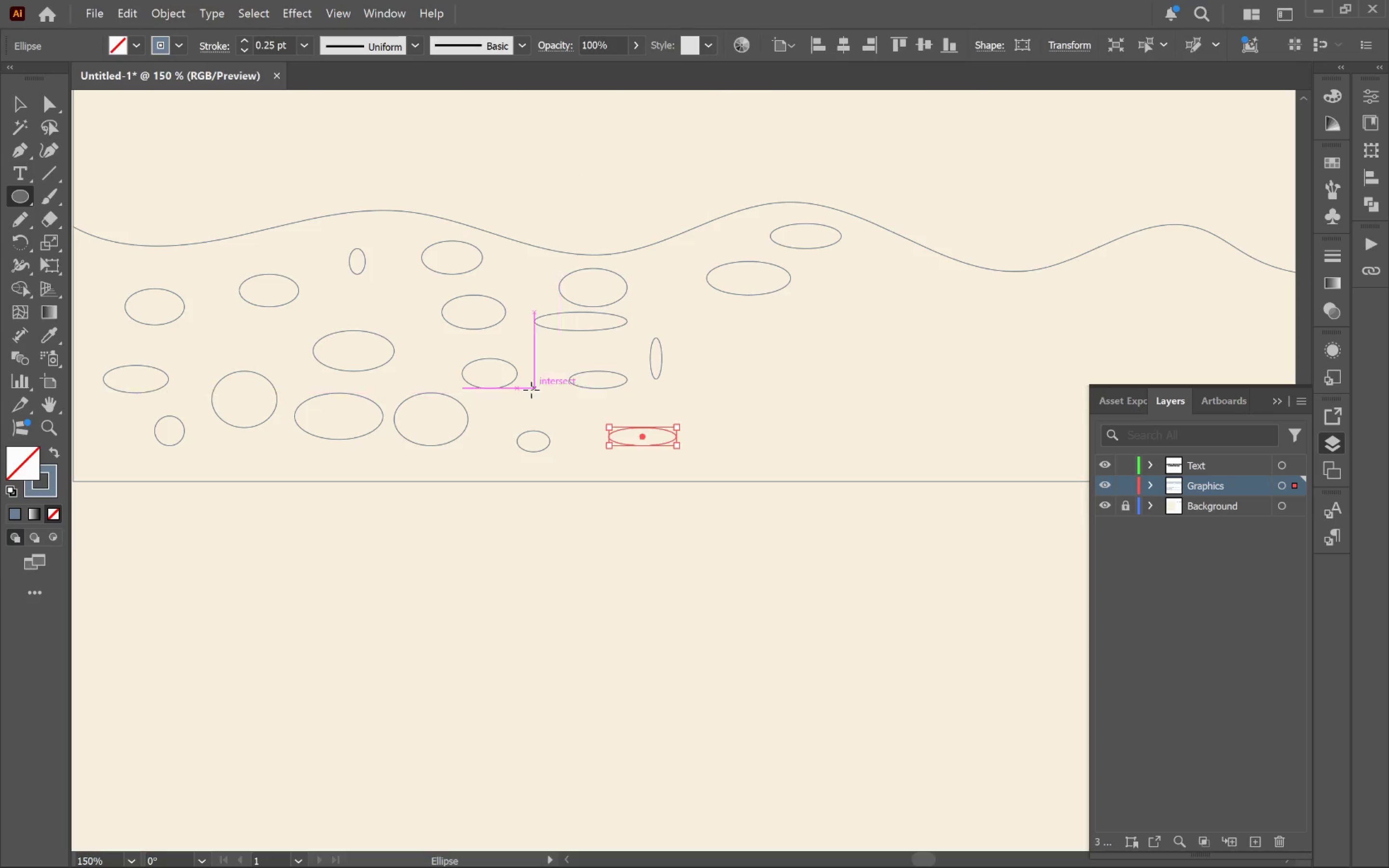 
left_click_drag(start_coordinate=[529, 390], to_coordinate=[559, 417])
 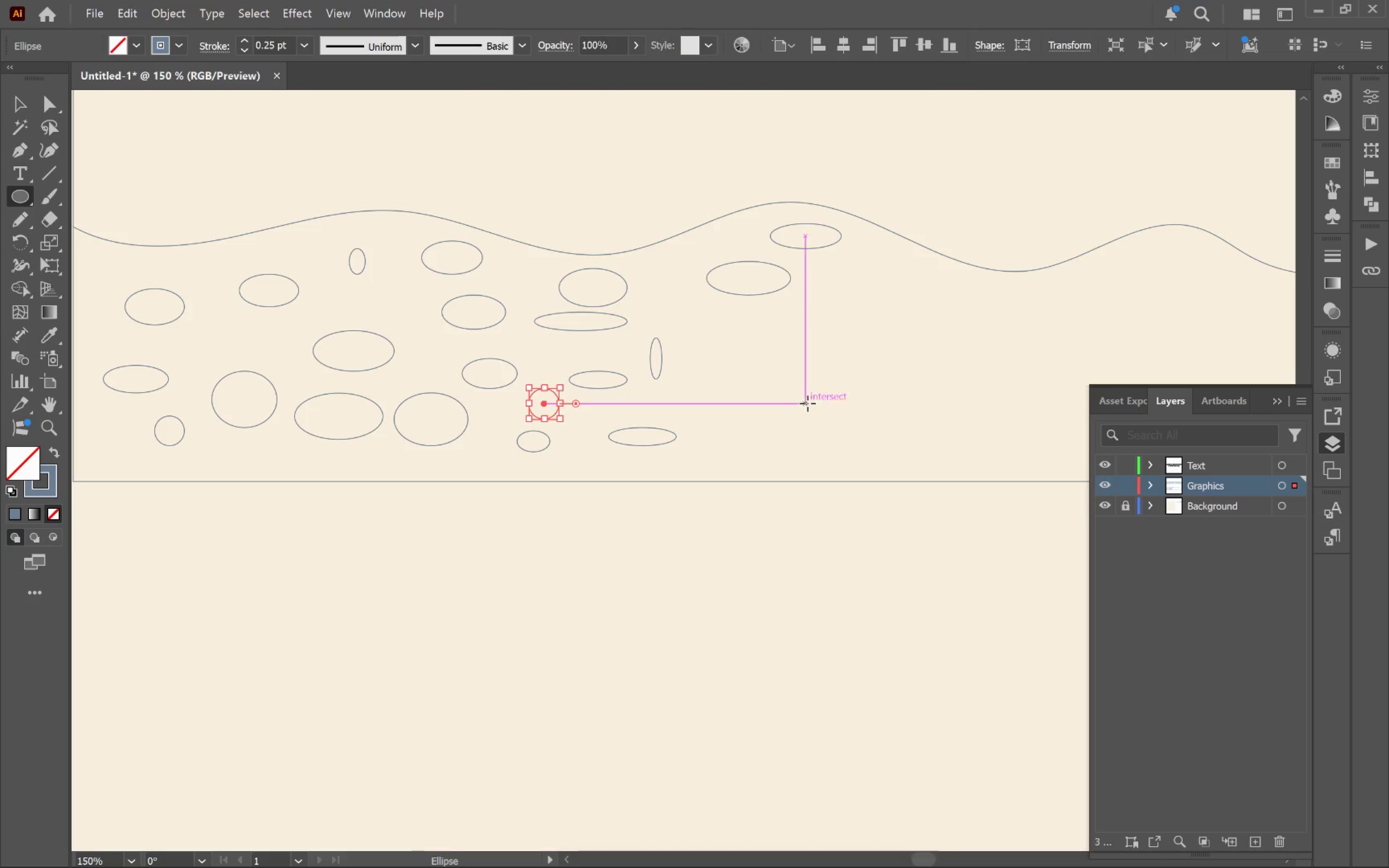 
hold_key(key=Space, duration=0.64)
 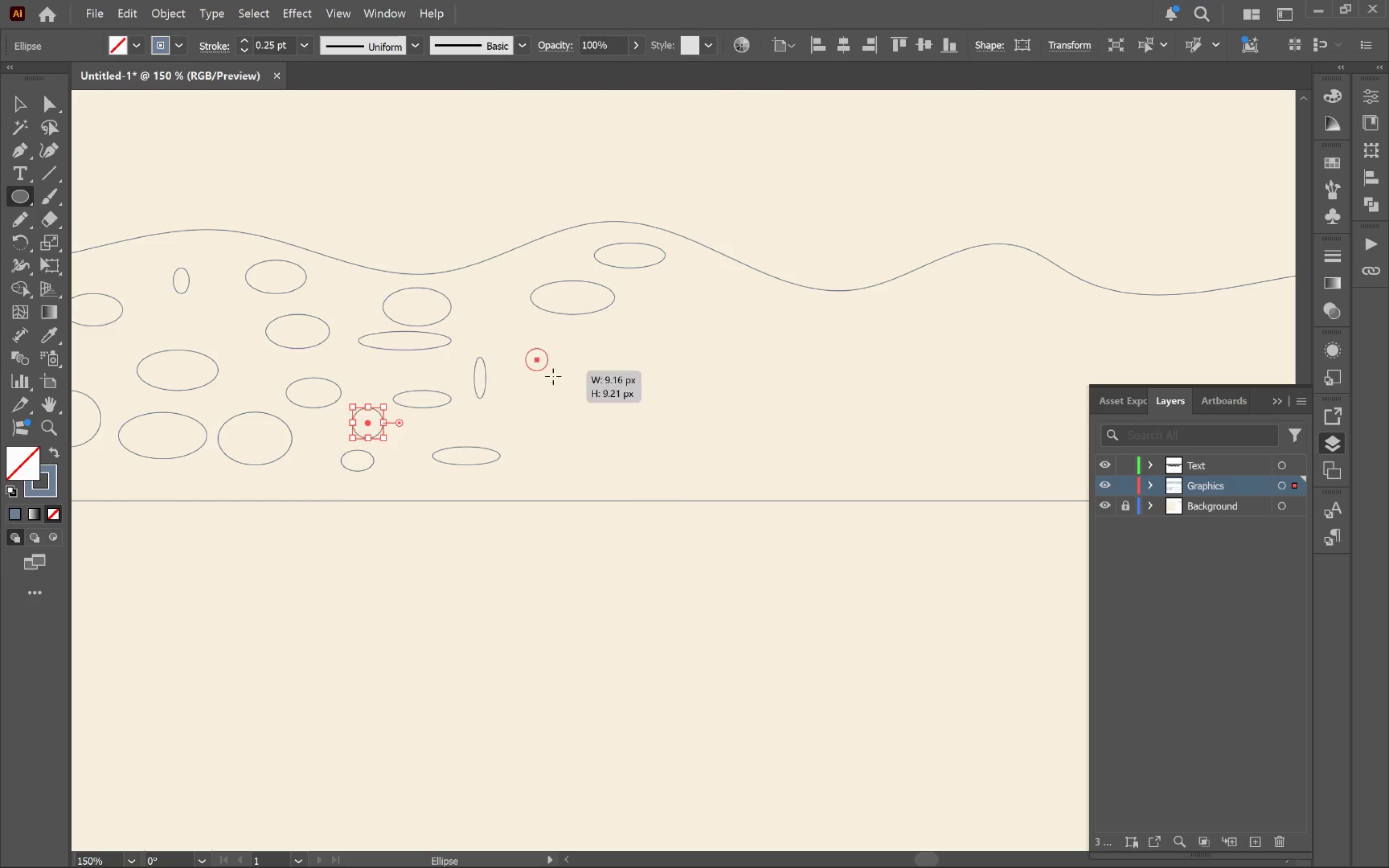 
left_click_drag(start_coordinate=[802, 424], to_coordinate=[625, 444])
 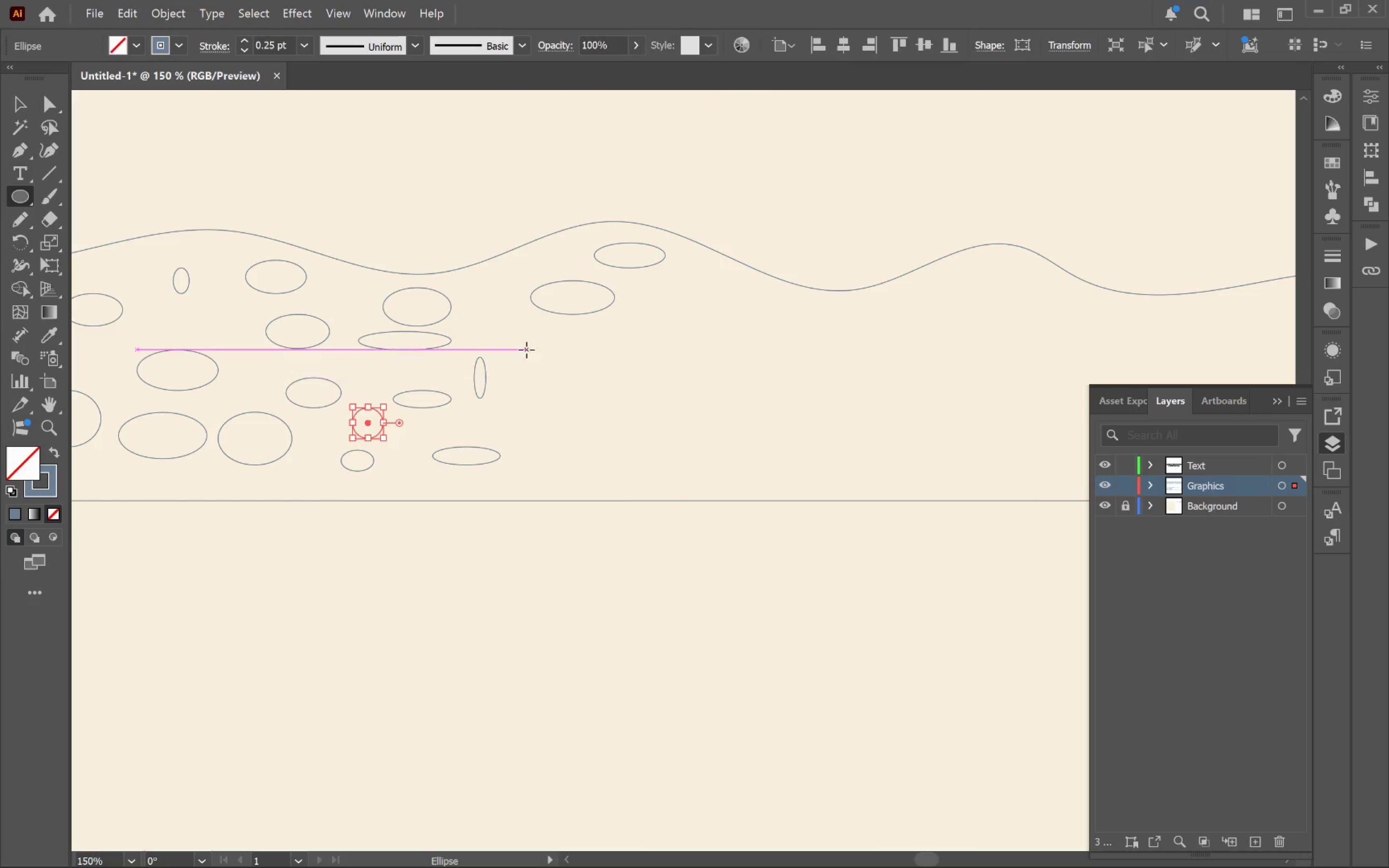 
left_click_drag(start_coordinate=[526, 349], to_coordinate=[564, 387])
 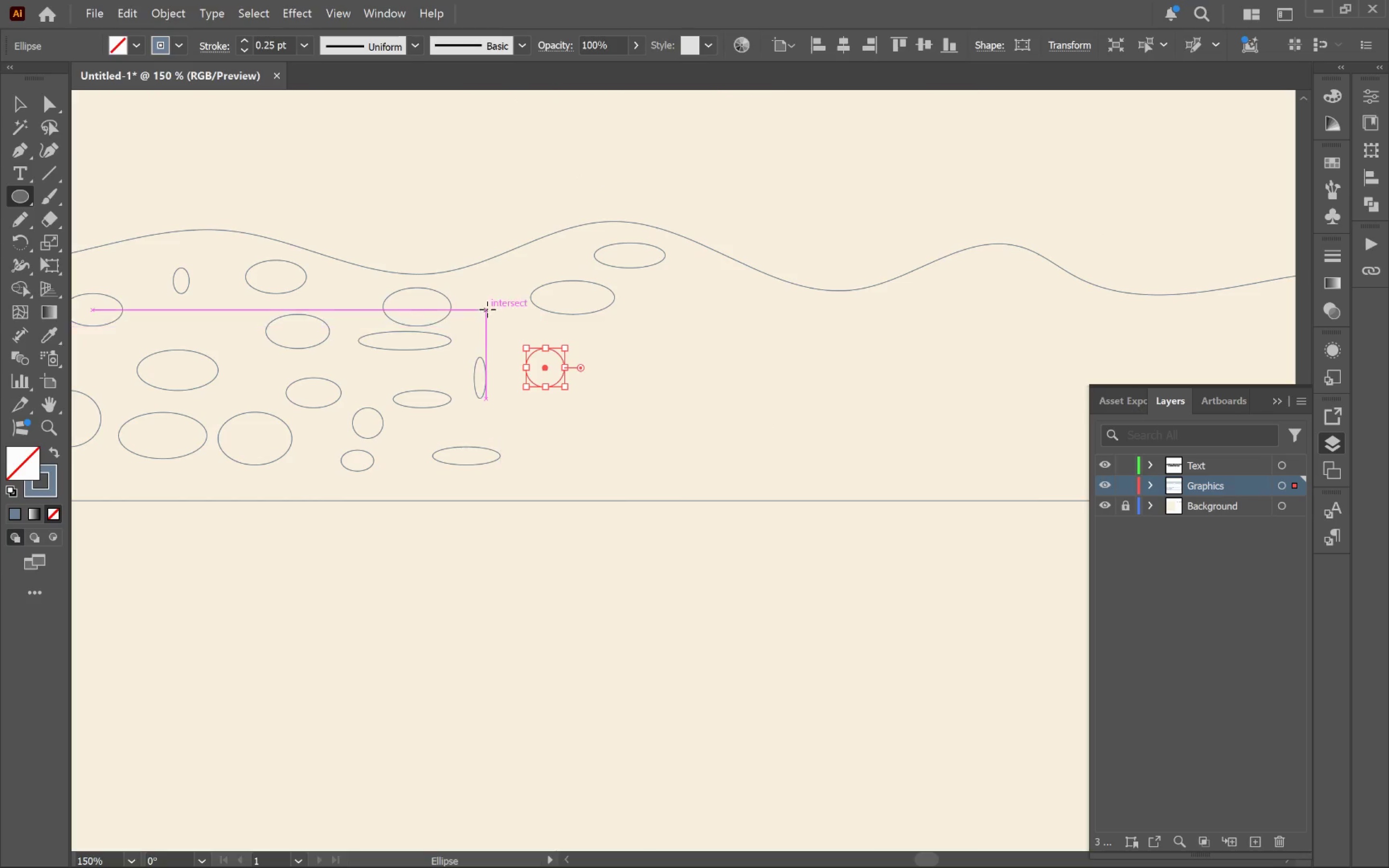 
left_click_drag(start_coordinate=[486, 306], to_coordinate=[515, 340])
 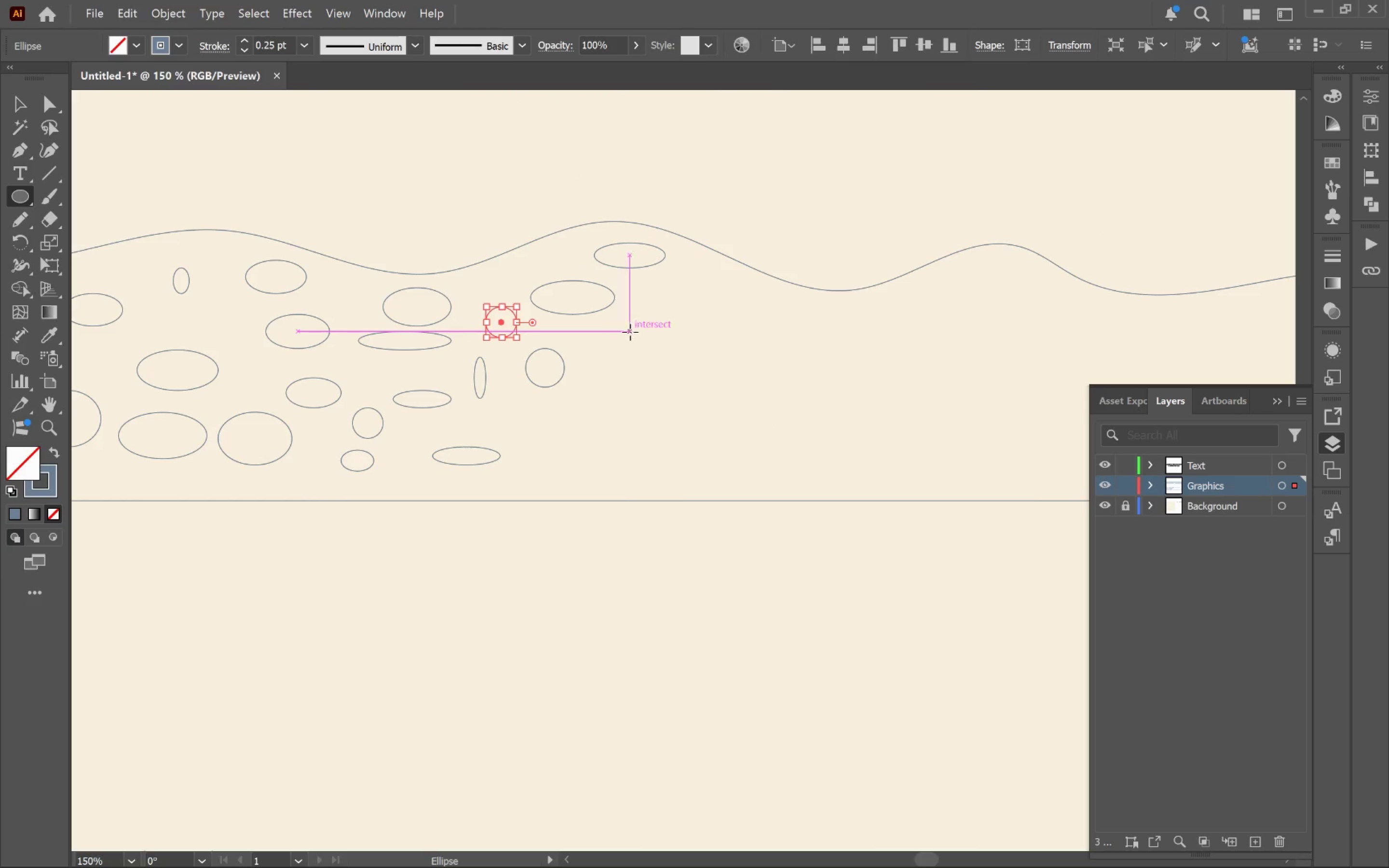 
left_click_drag(start_coordinate=[616, 324], to_coordinate=[653, 359])
 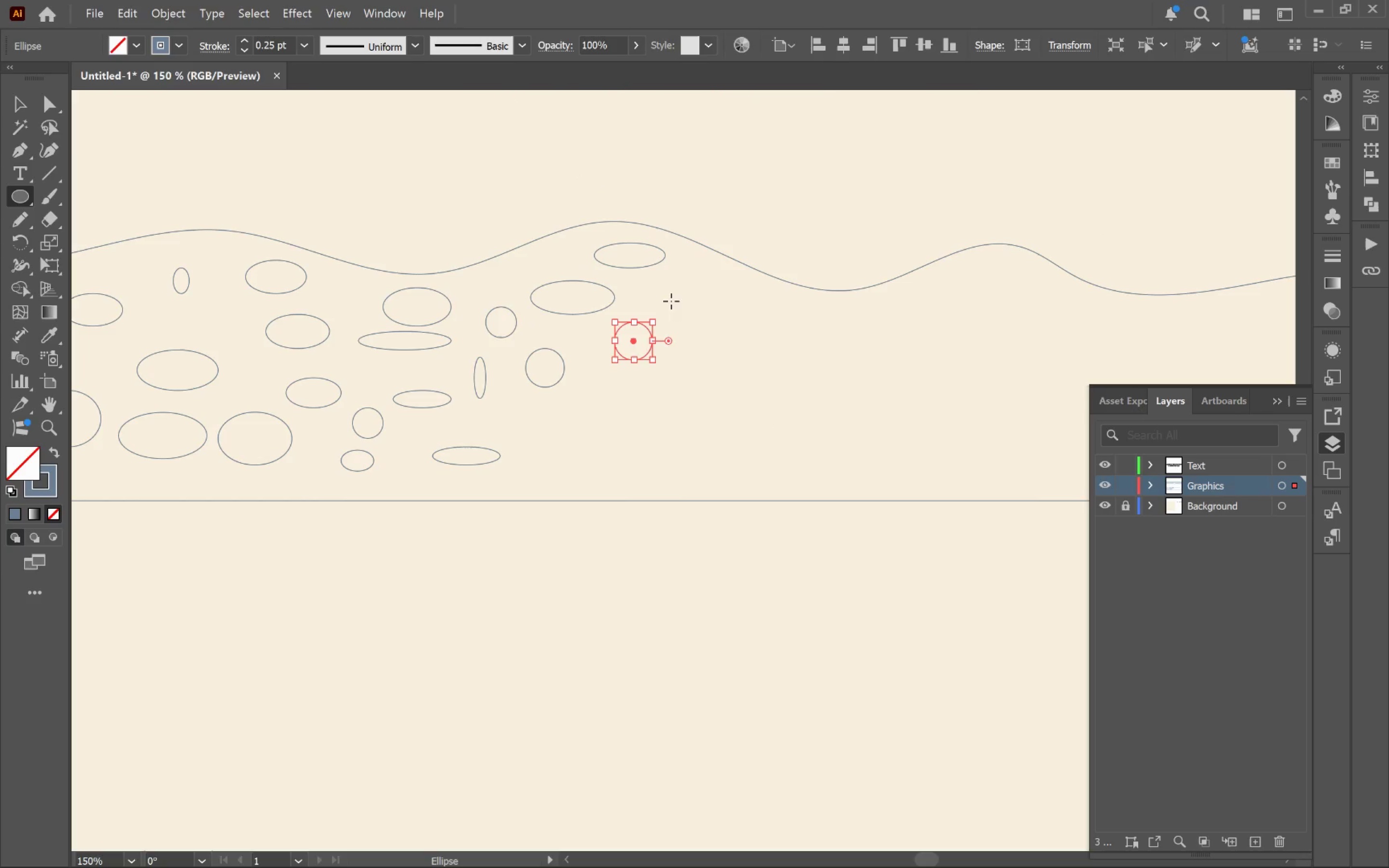 
left_click_drag(start_coordinate=[673, 301], to_coordinate=[757, 339])
 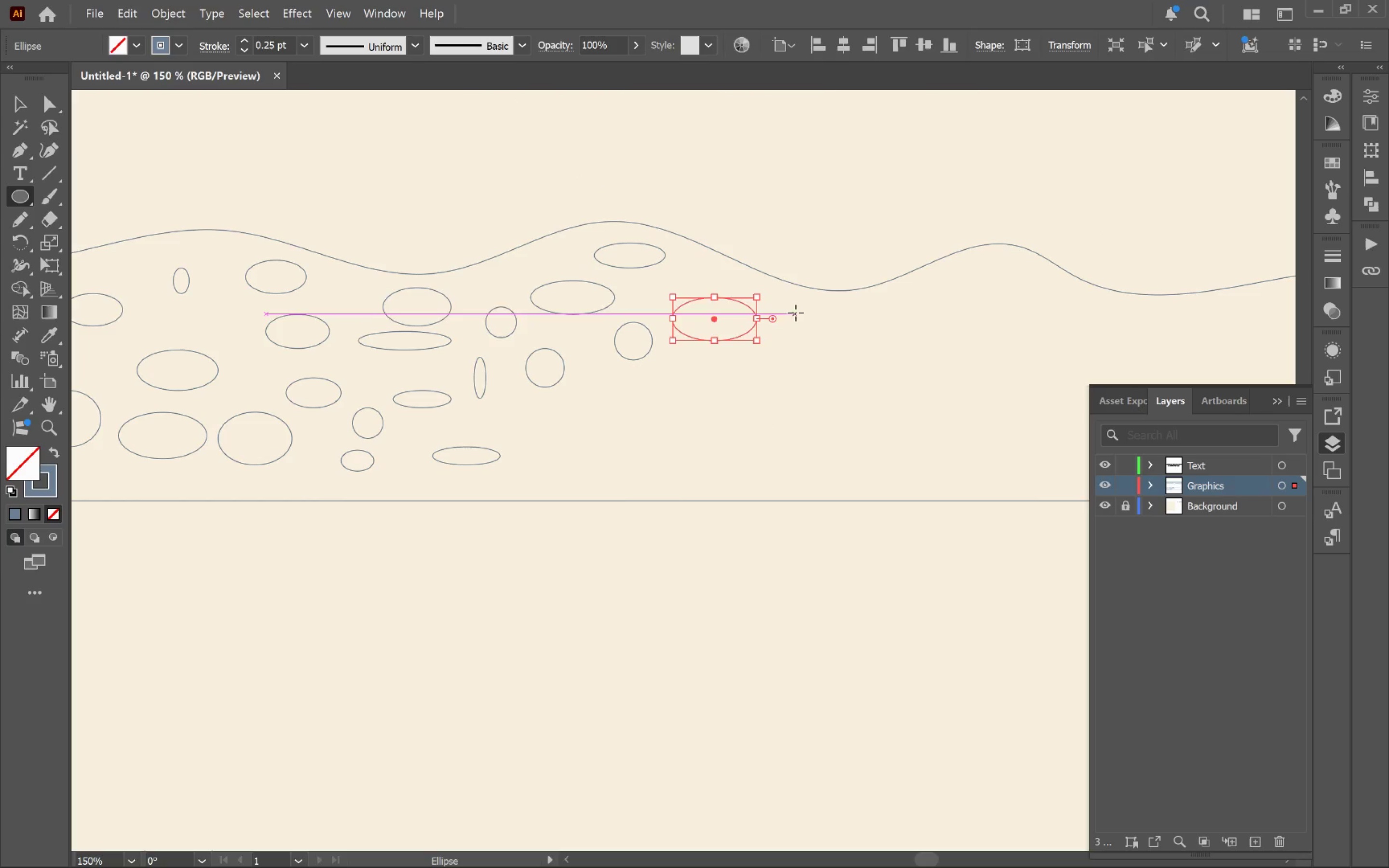 
left_click_drag(start_coordinate=[795, 306], to_coordinate=[837, 336])
 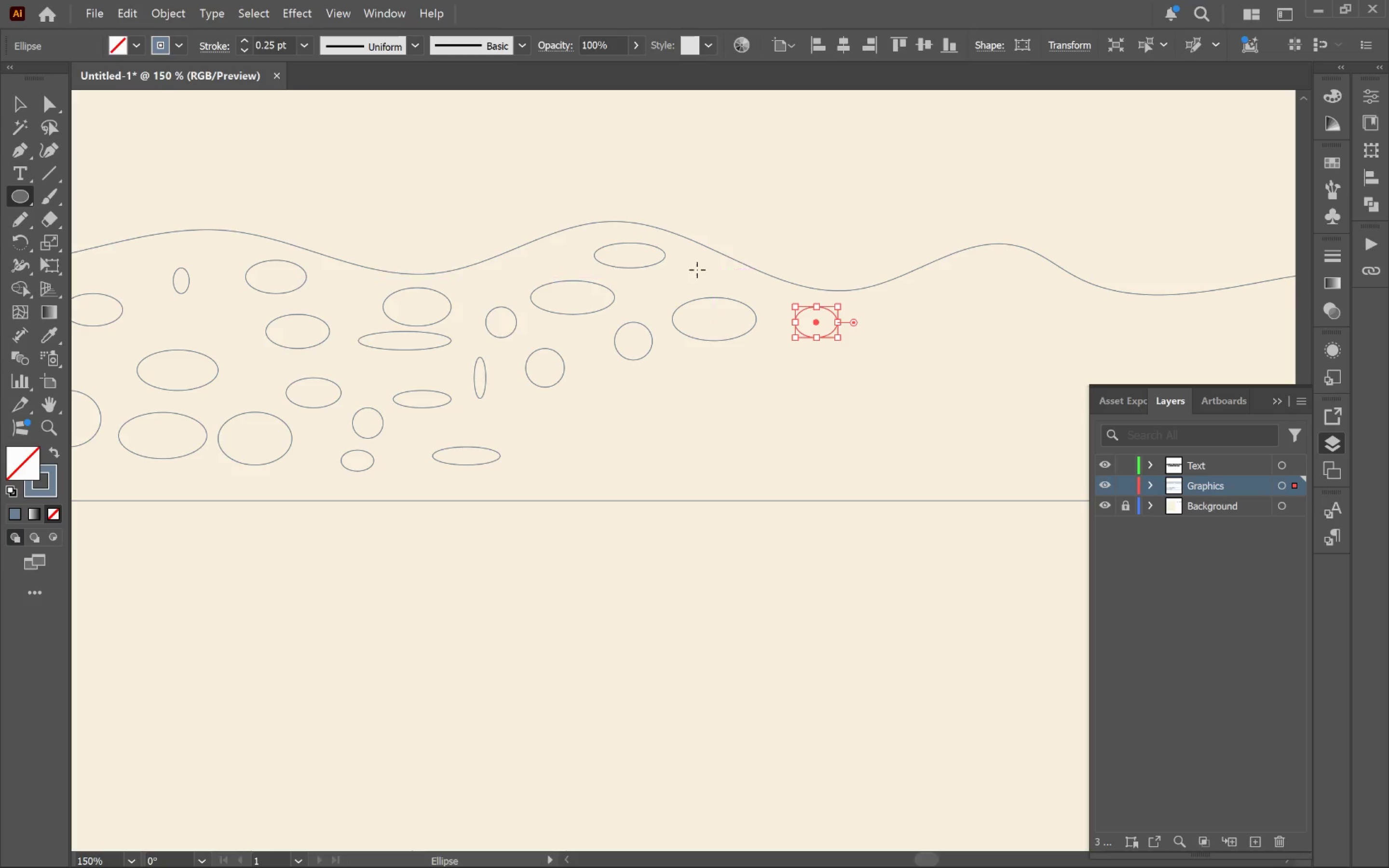 
left_click_drag(start_coordinate=[696, 269], to_coordinate=[730, 281])
 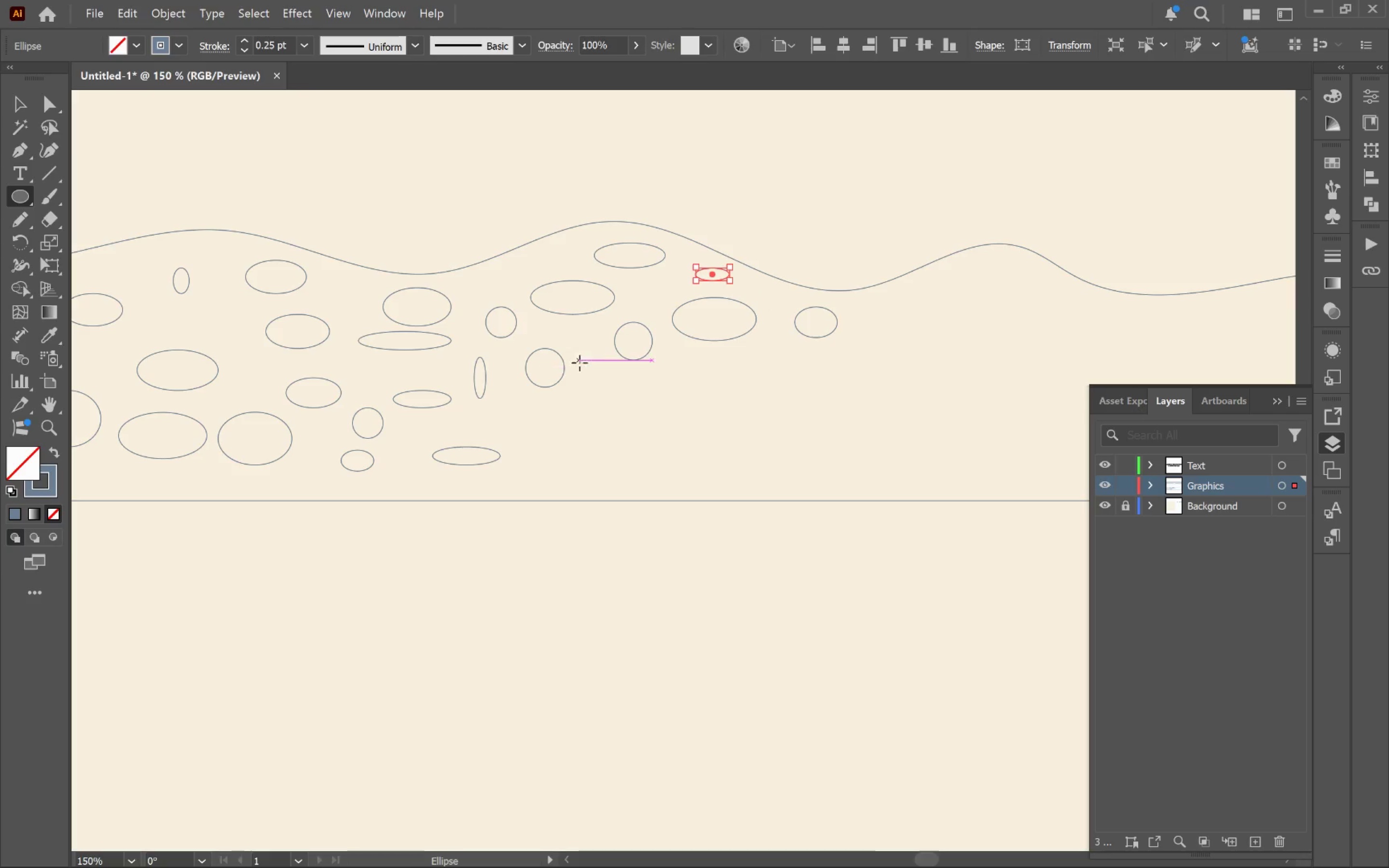 
left_click_drag(start_coordinate=[586, 358], to_coordinate=[629, 386])
 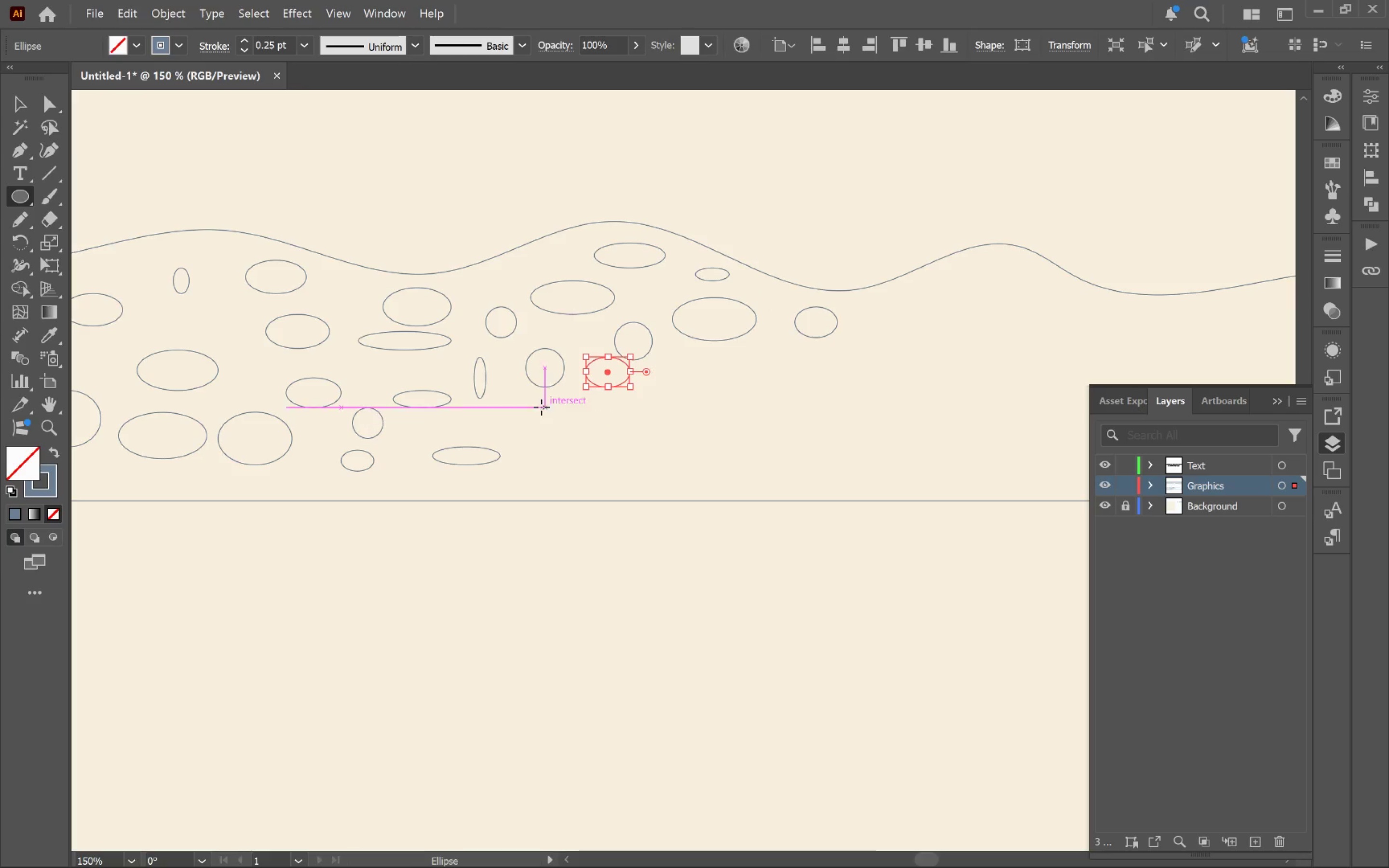 
left_click_drag(start_coordinate=[531, 404], to_coordinate=[568, 418])
 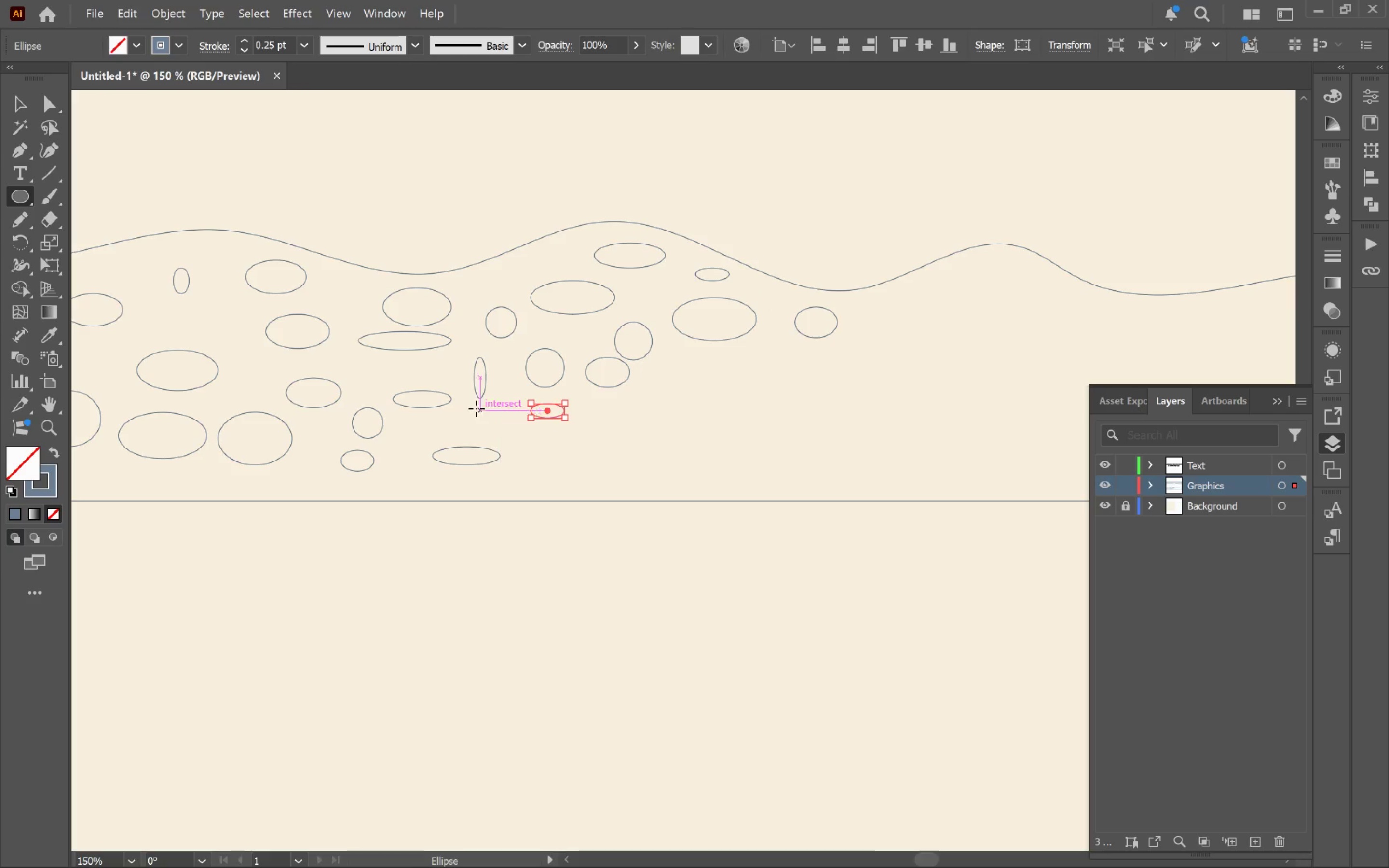 
left_click_drag(start_coordinate=[466, 406], to_coordinate=[500, 434])
 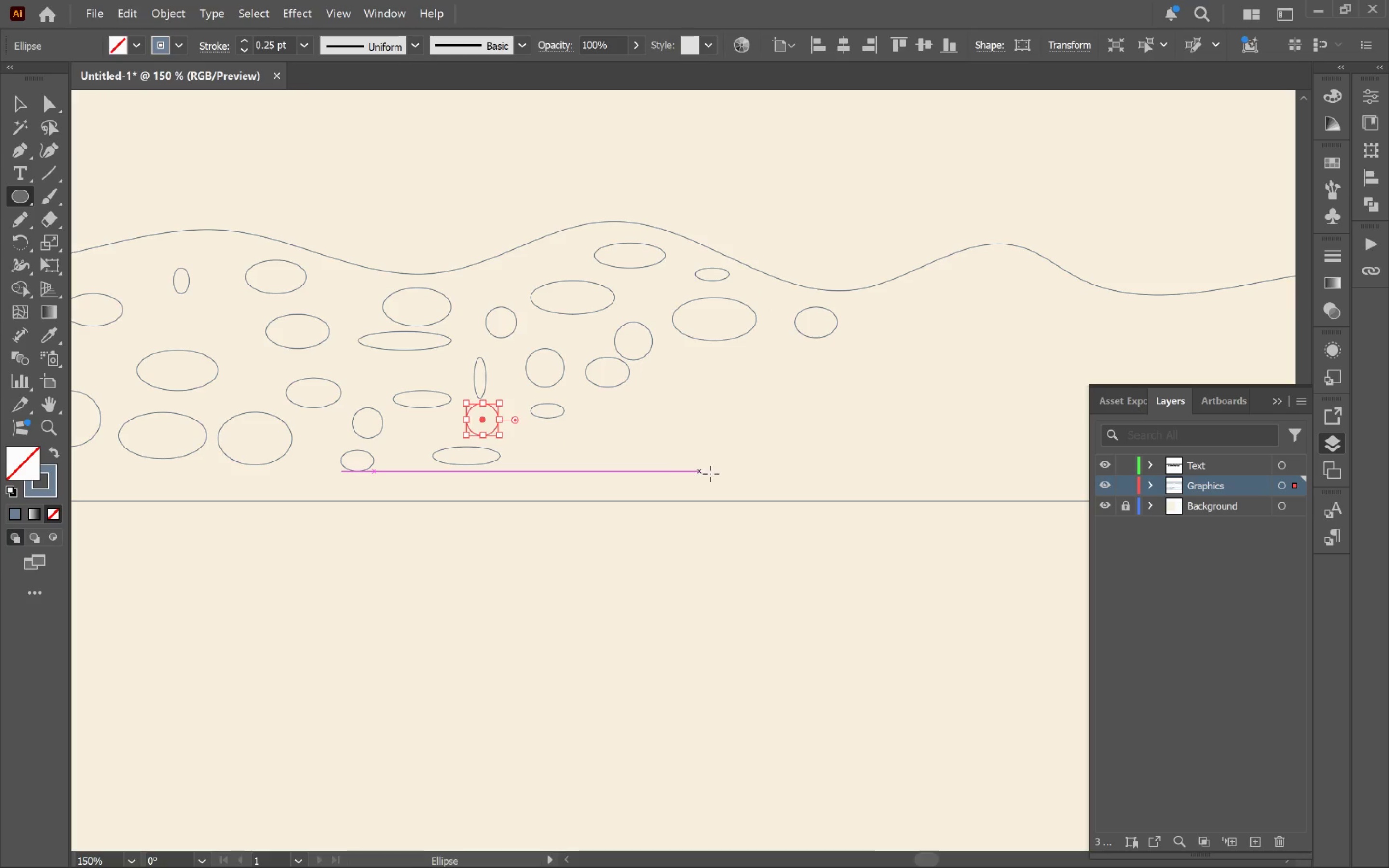 
hold_key(key=Space, duration=0.67)
 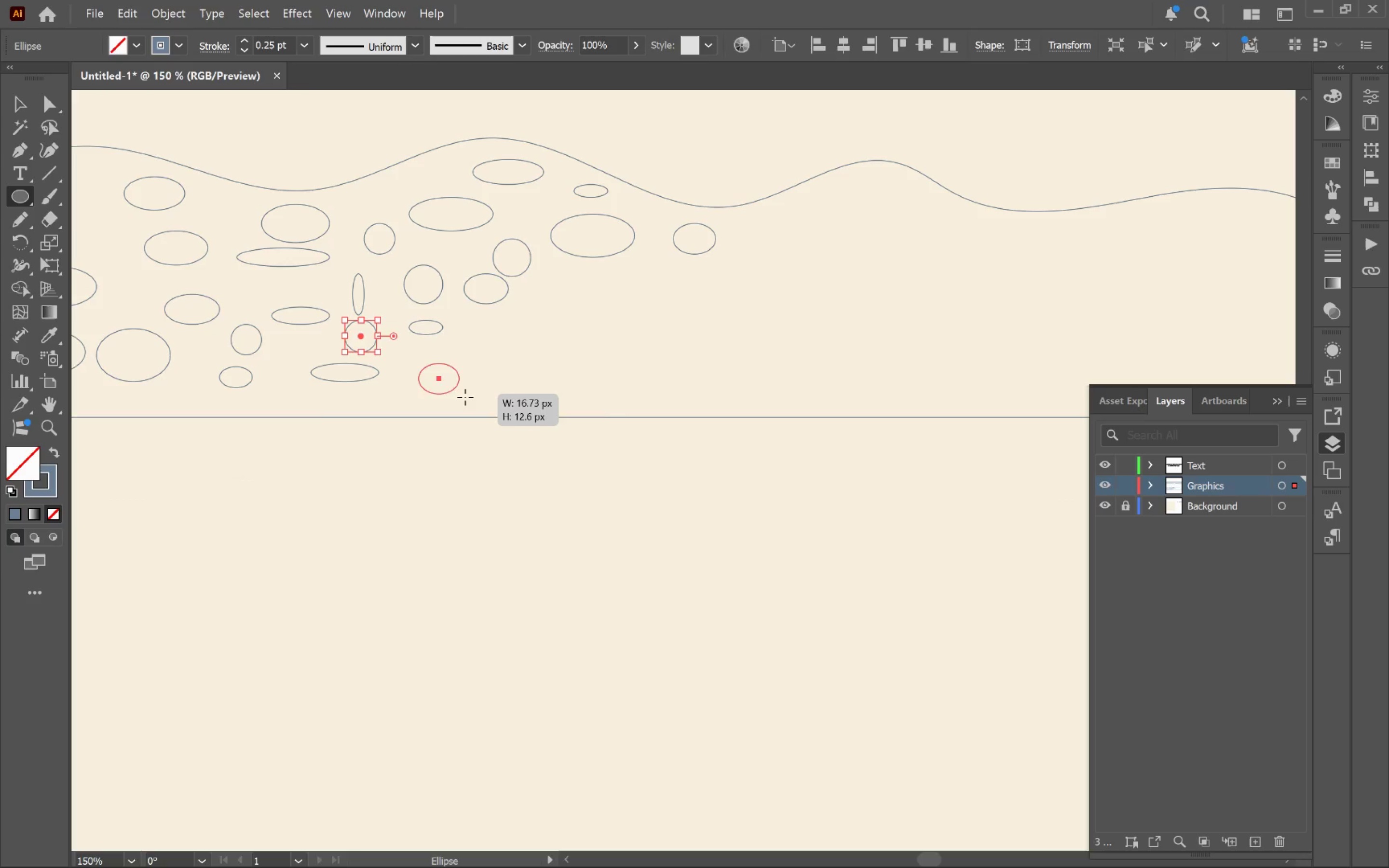 
left_click_drag(start_coordinate=[711, 458], to_coordinate=[588, 373])
 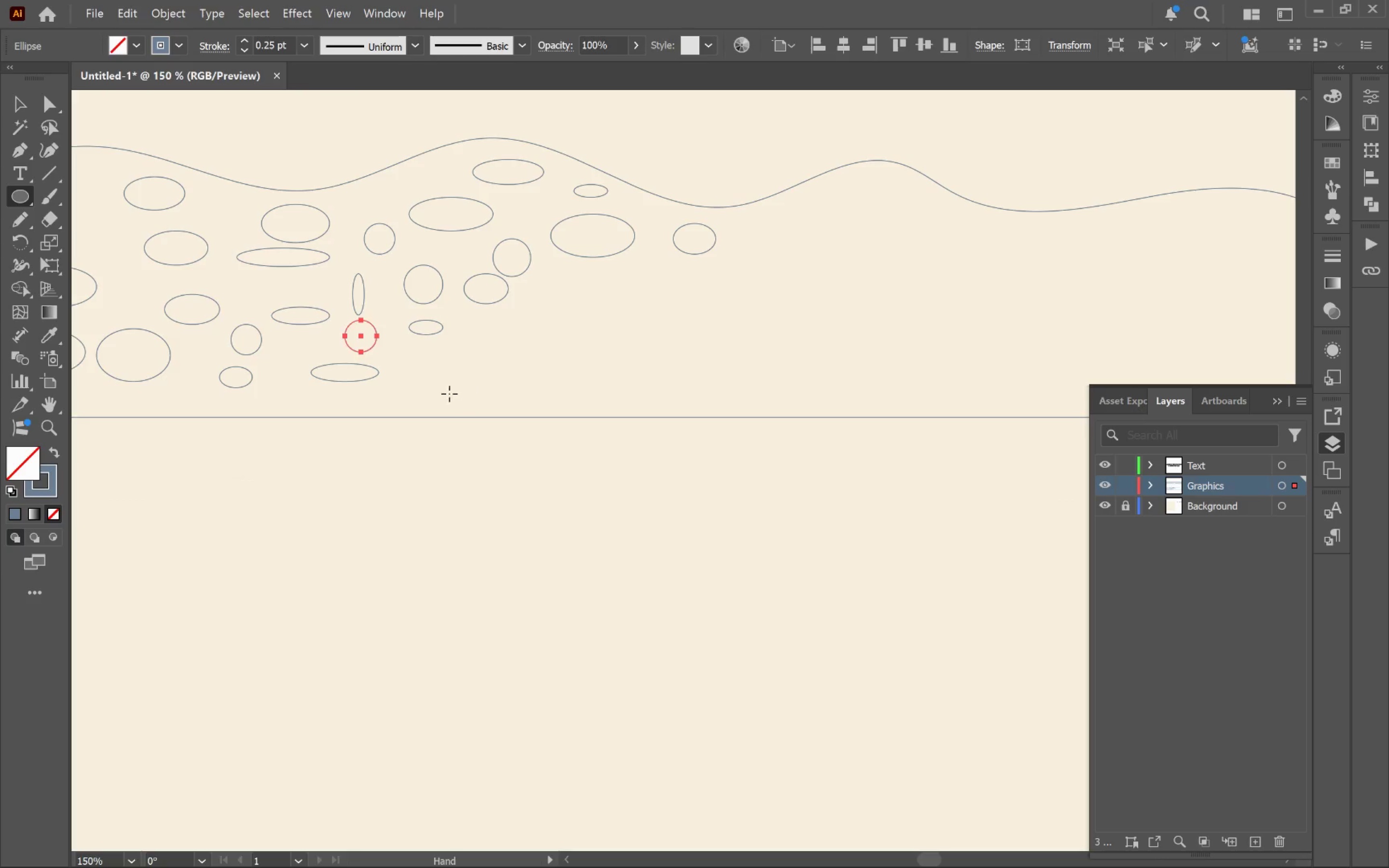 
hold_key(key=Space, duration=2.02)
 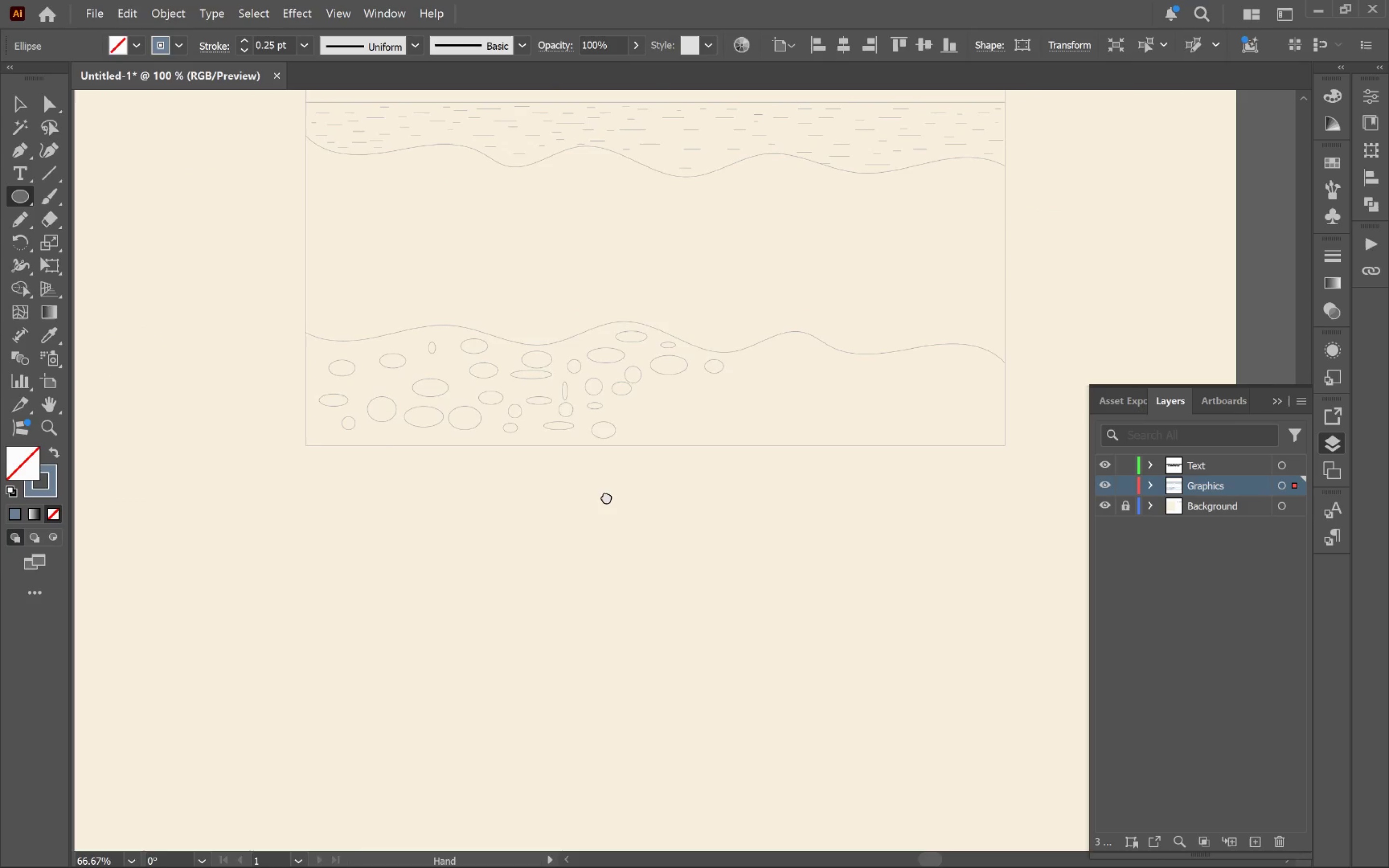 
left_click_drag(start_coordinate=[419, 365], to_coordinate=[473, 401])
 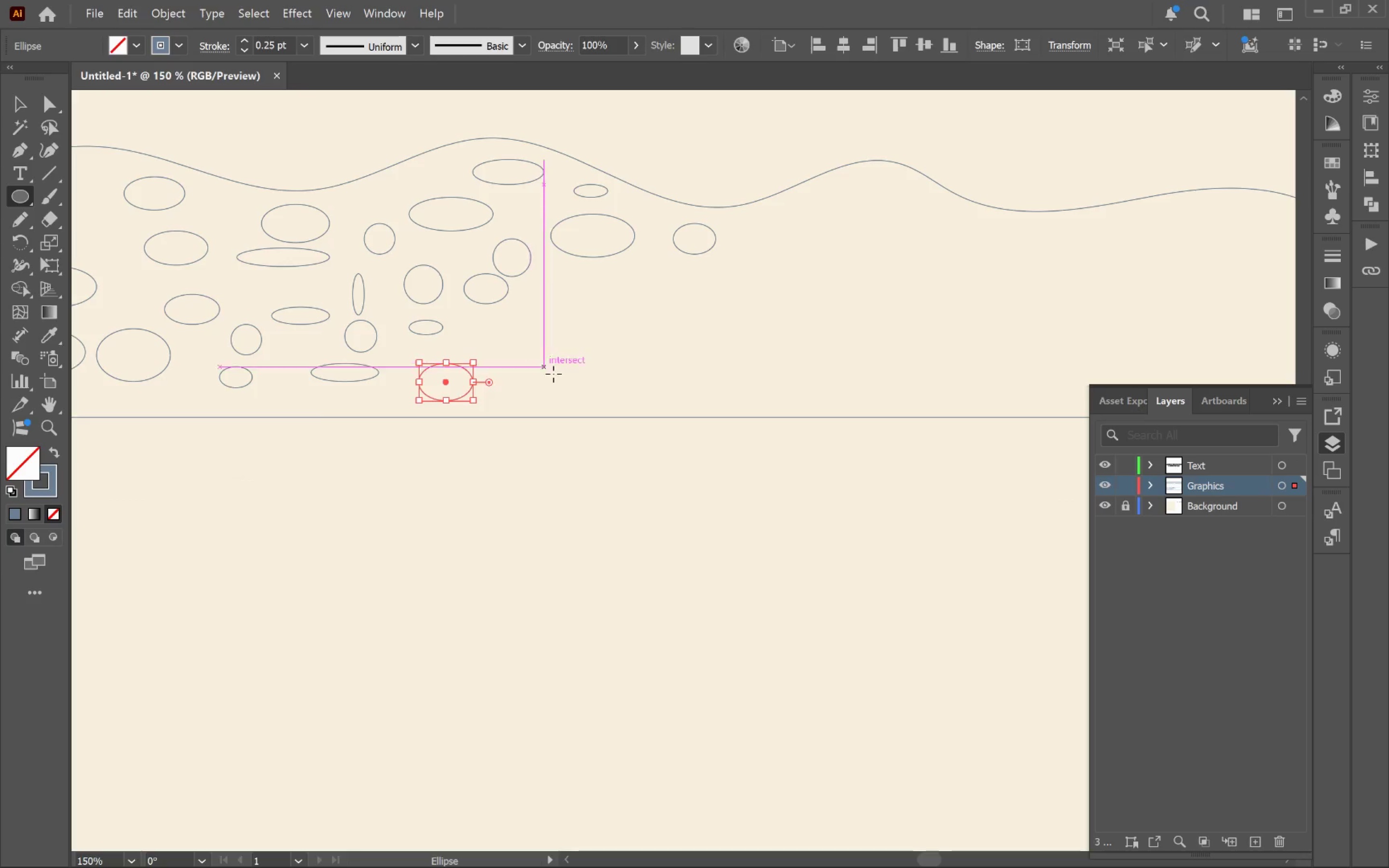 
hold_key(key=AltLeft, duration=0.44)
 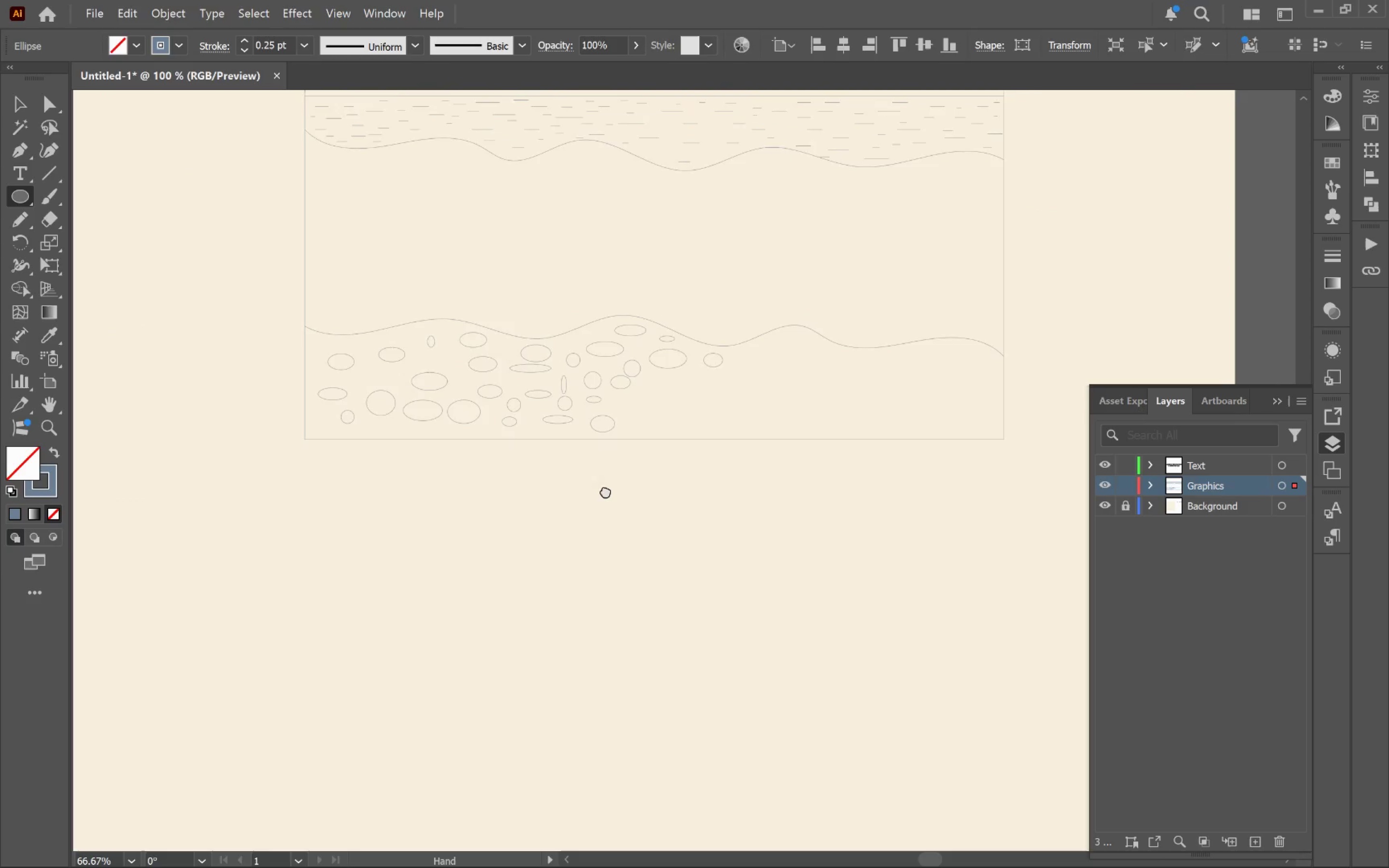 
hold_key(key=Space, duration=0.64)
 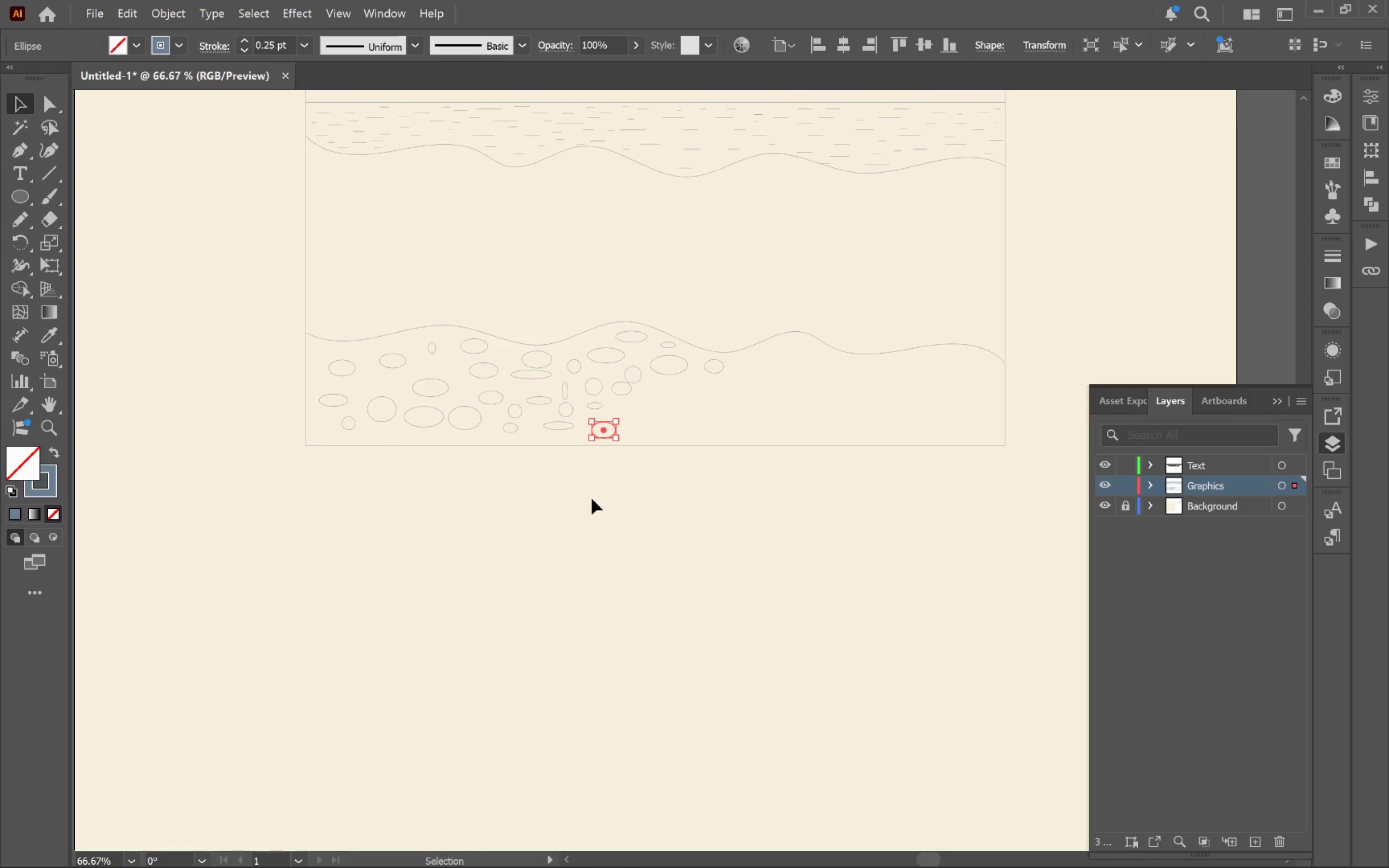 
left_click_drag(start_coordinate=[537, 462], to_coordinate=[606, 497])
 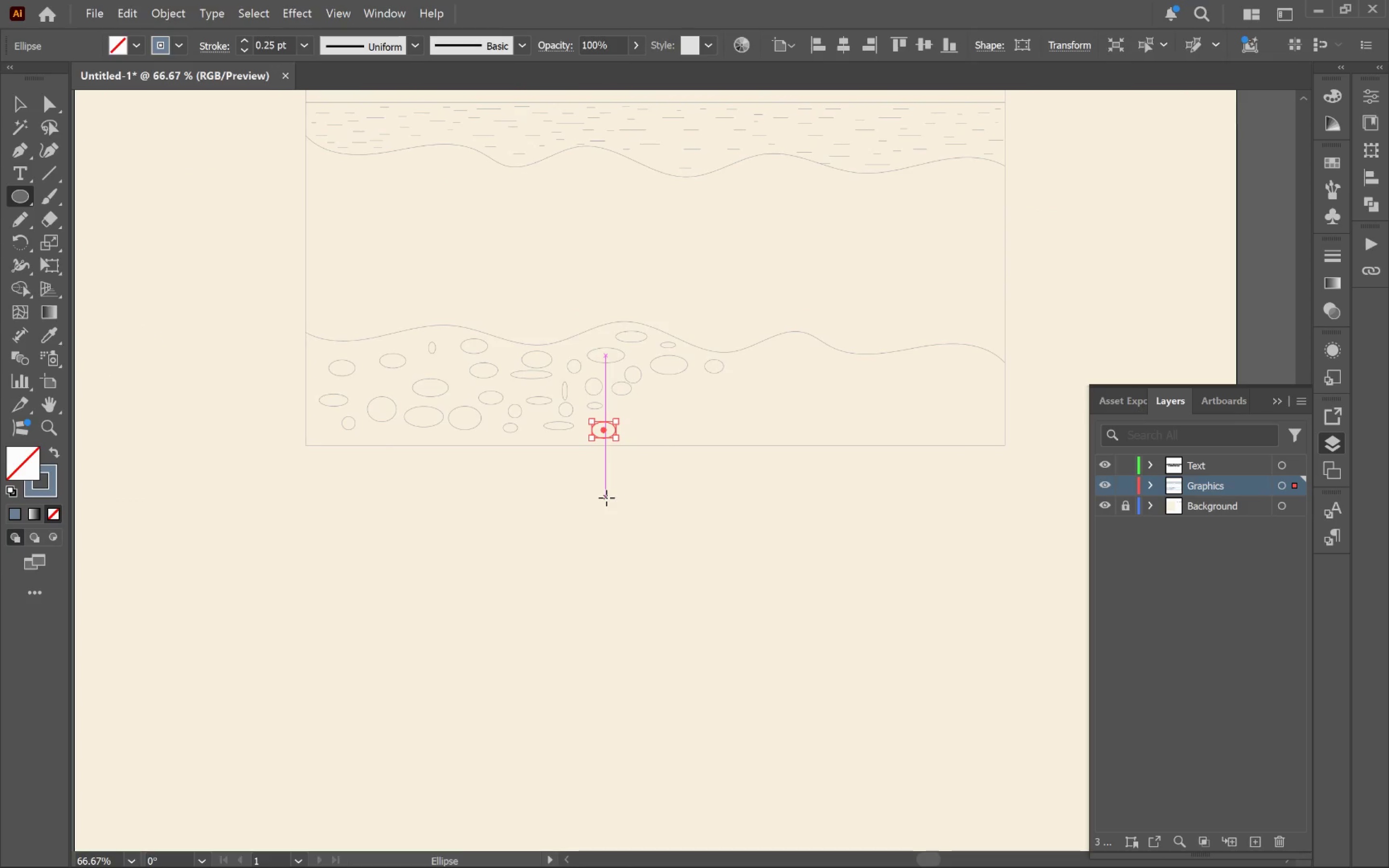 
scroll: coordinate [606, 408], scroll_direction: down, amount: 2.0
 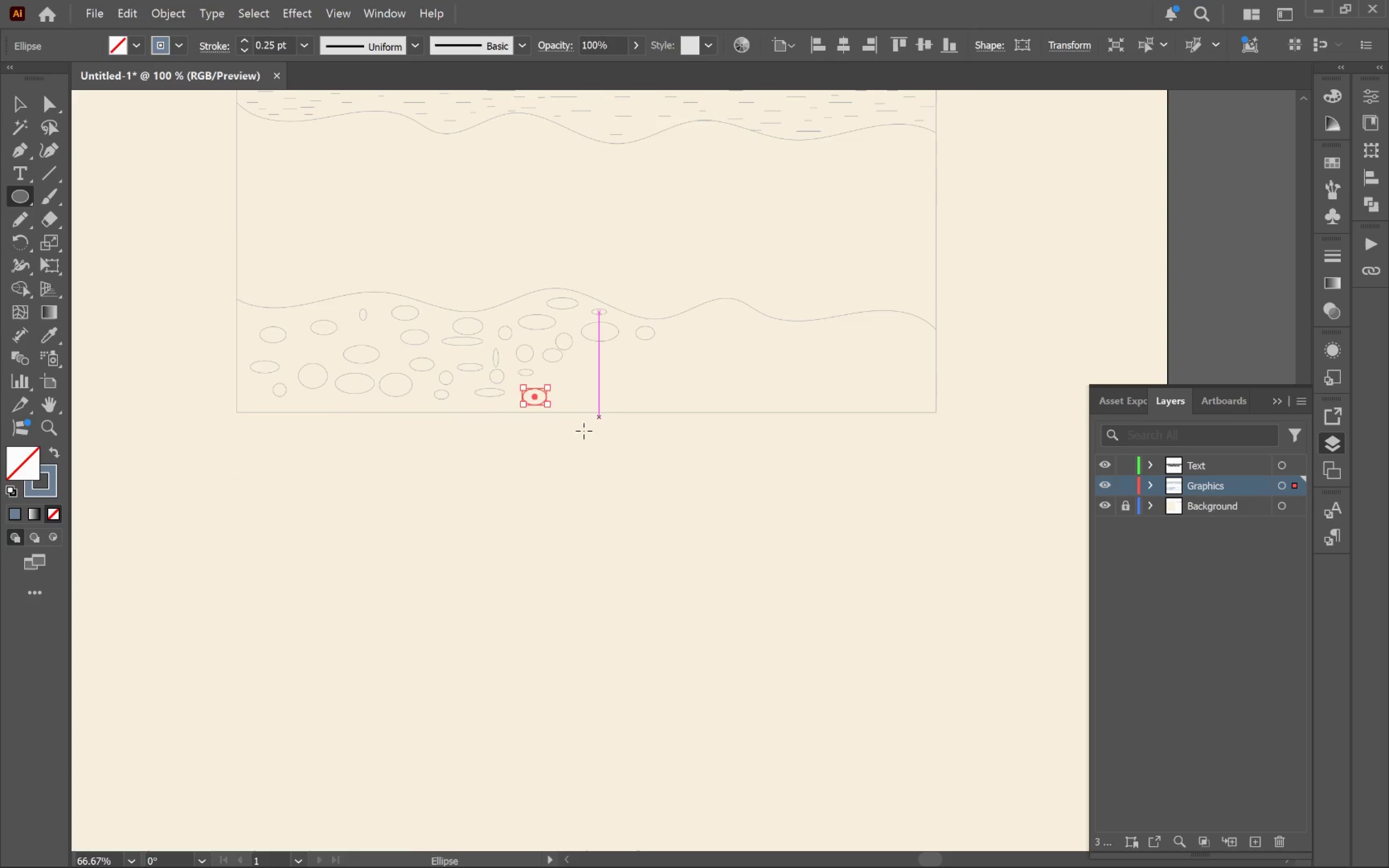 
key(V)
 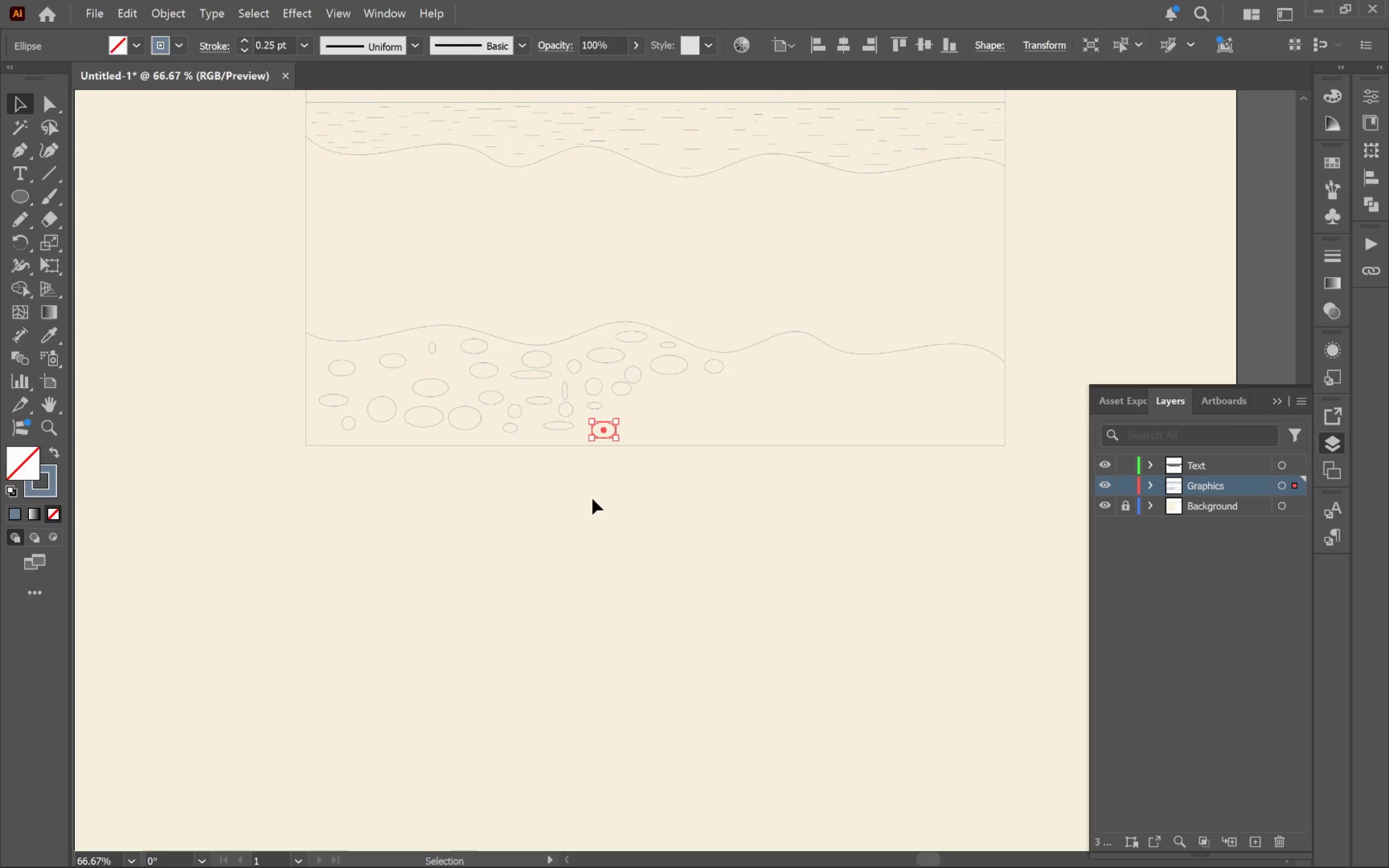 
left_click([592, 499])
 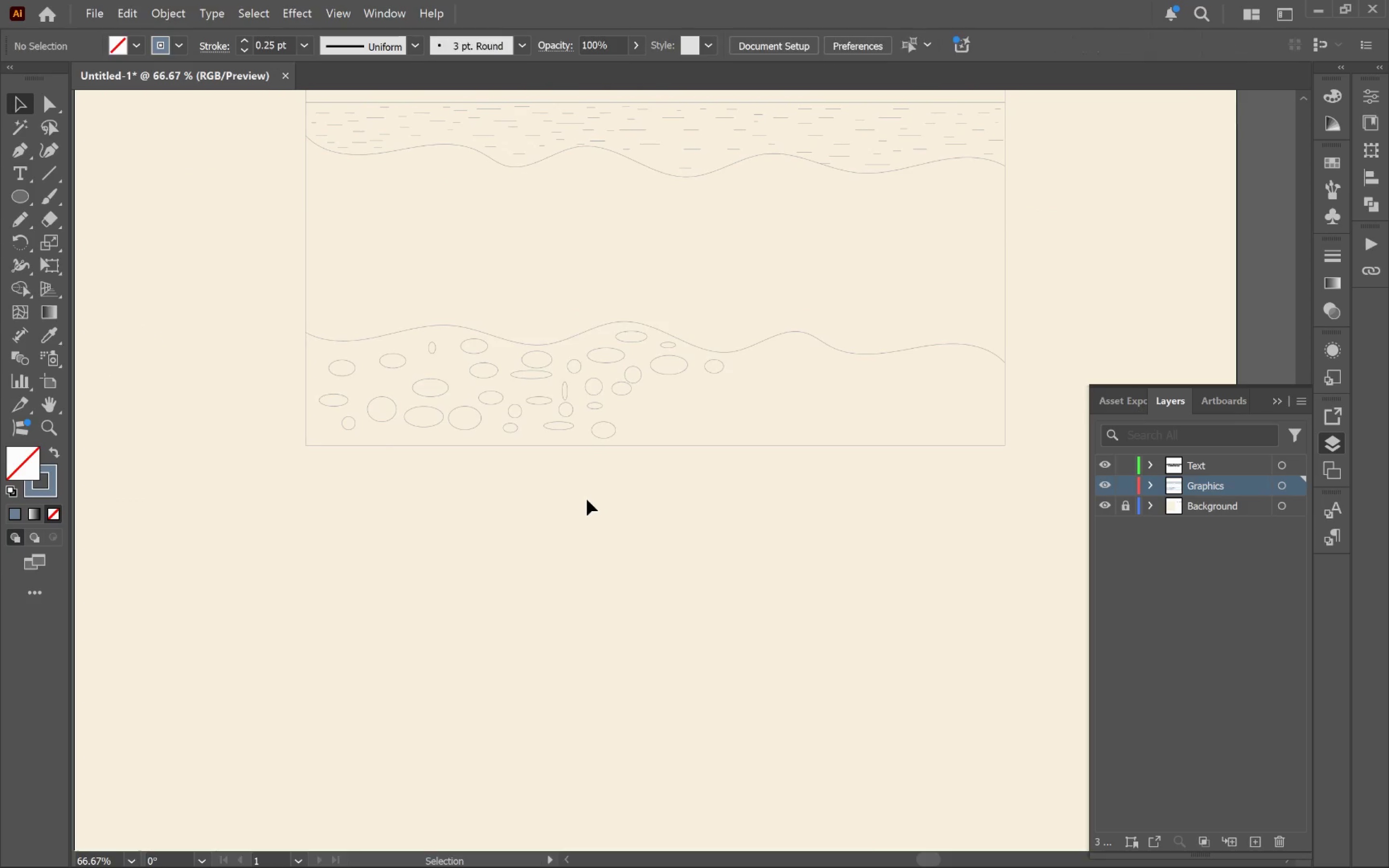 
hold_key(key=AltLeft, duration=0.55)
scroll: coordinate [558, 457], scroll_direction: up, amount: 2.0
 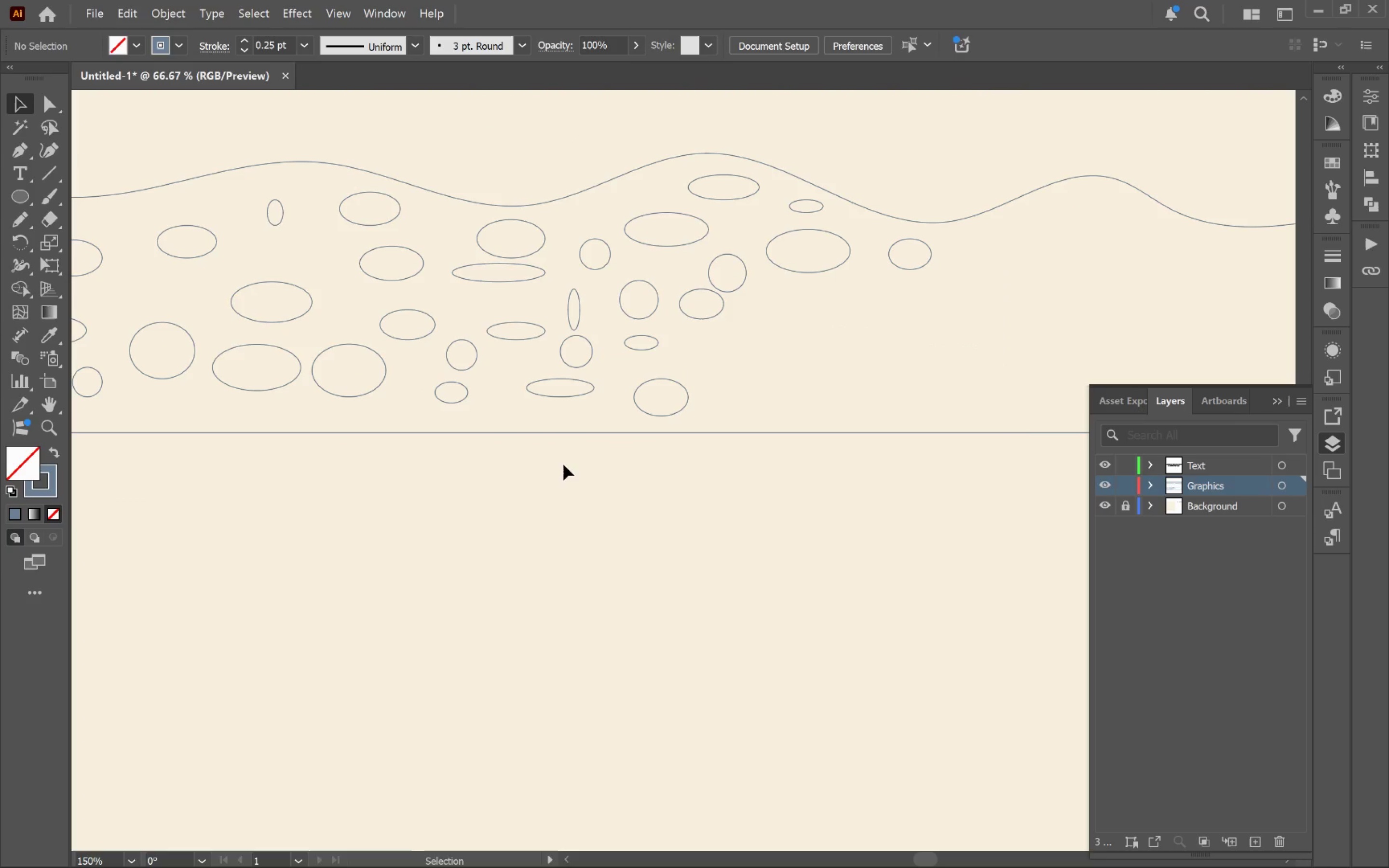 
hold_key(key=Space, duration=0.77)
 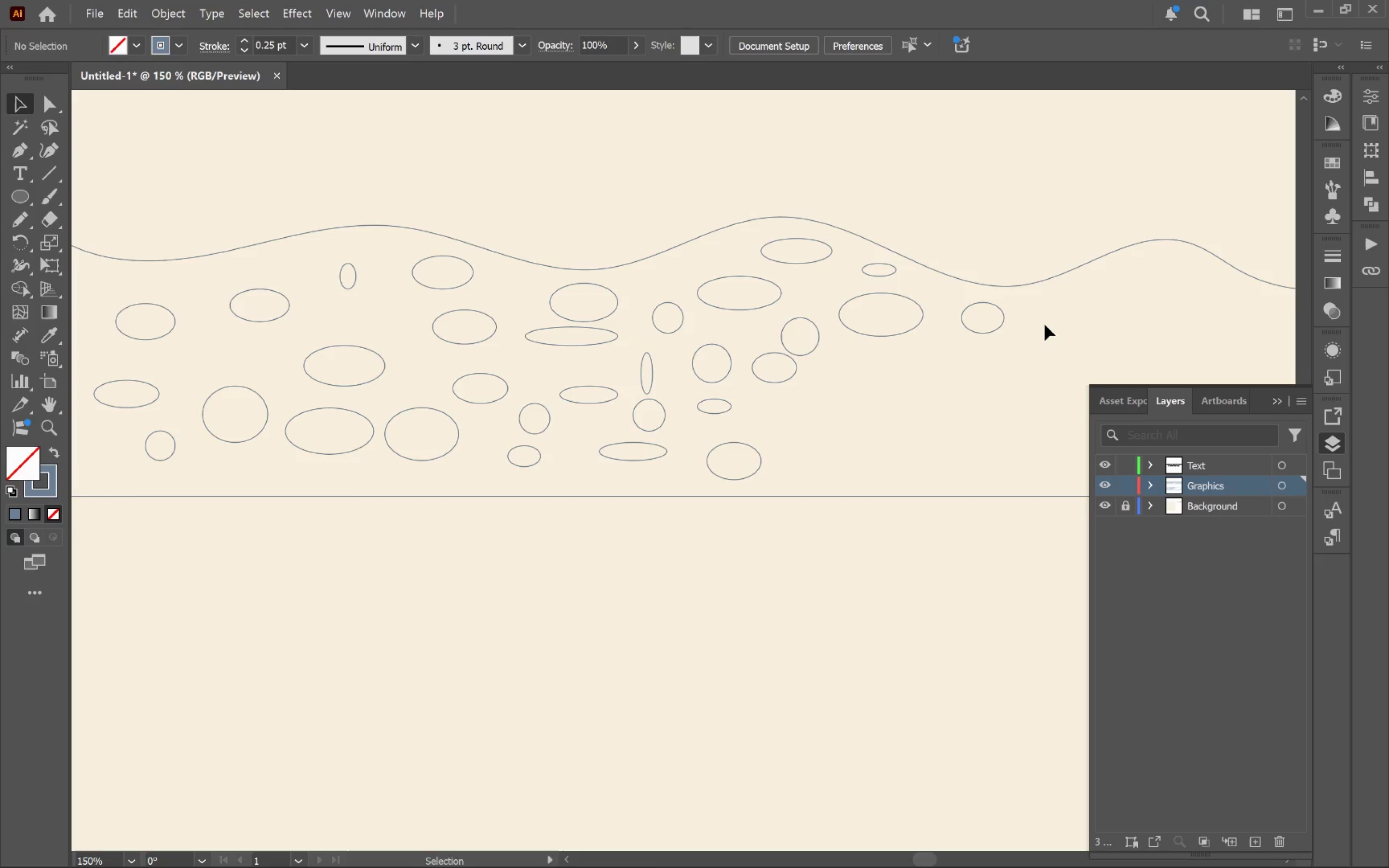 
left_click_drag(start_coordinate=[579, 455], to_coordinate=[652, 519])
 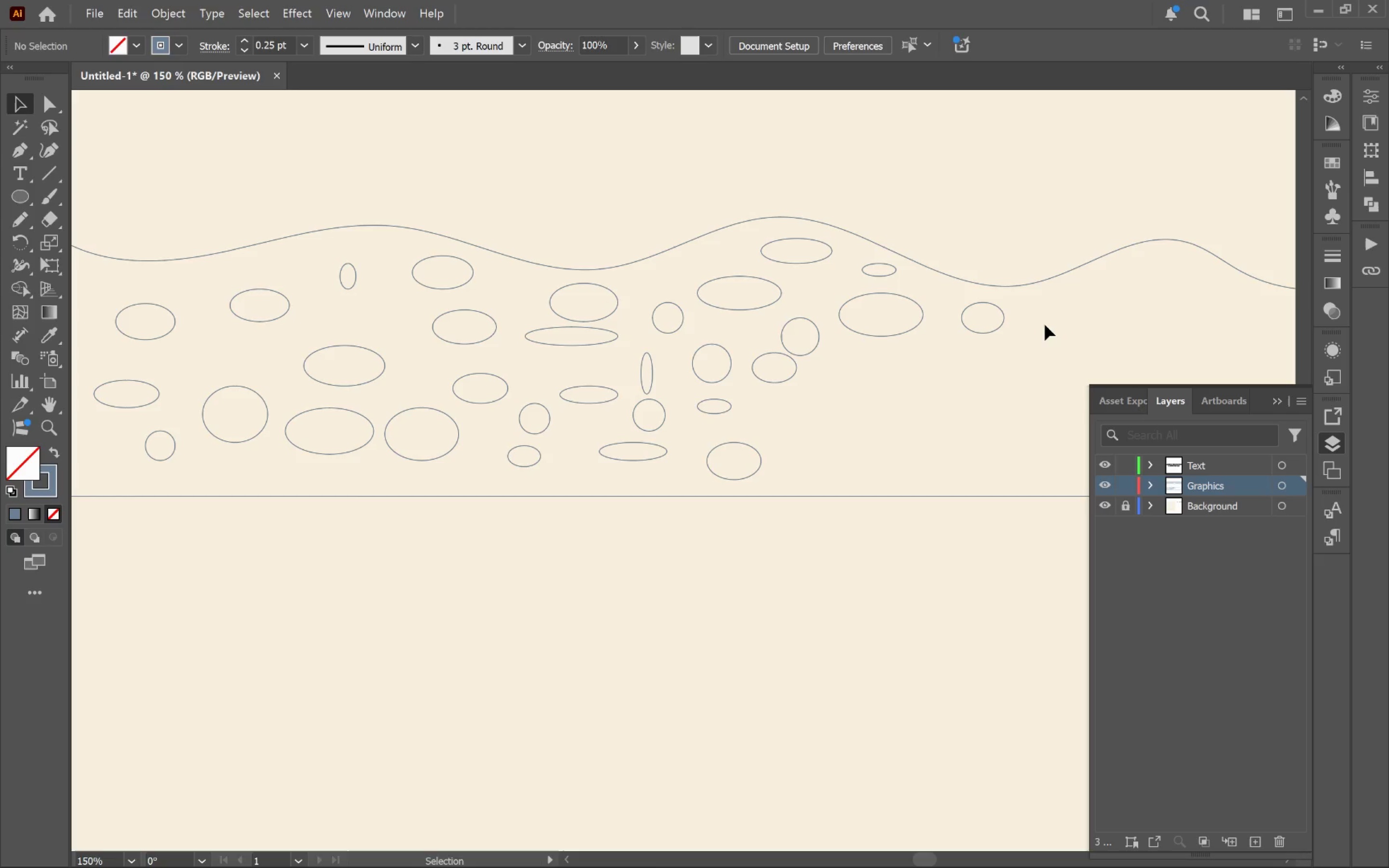 
left_click_drag(start_coordinate=[1041, 304], to_coordinate=[219, 449])
 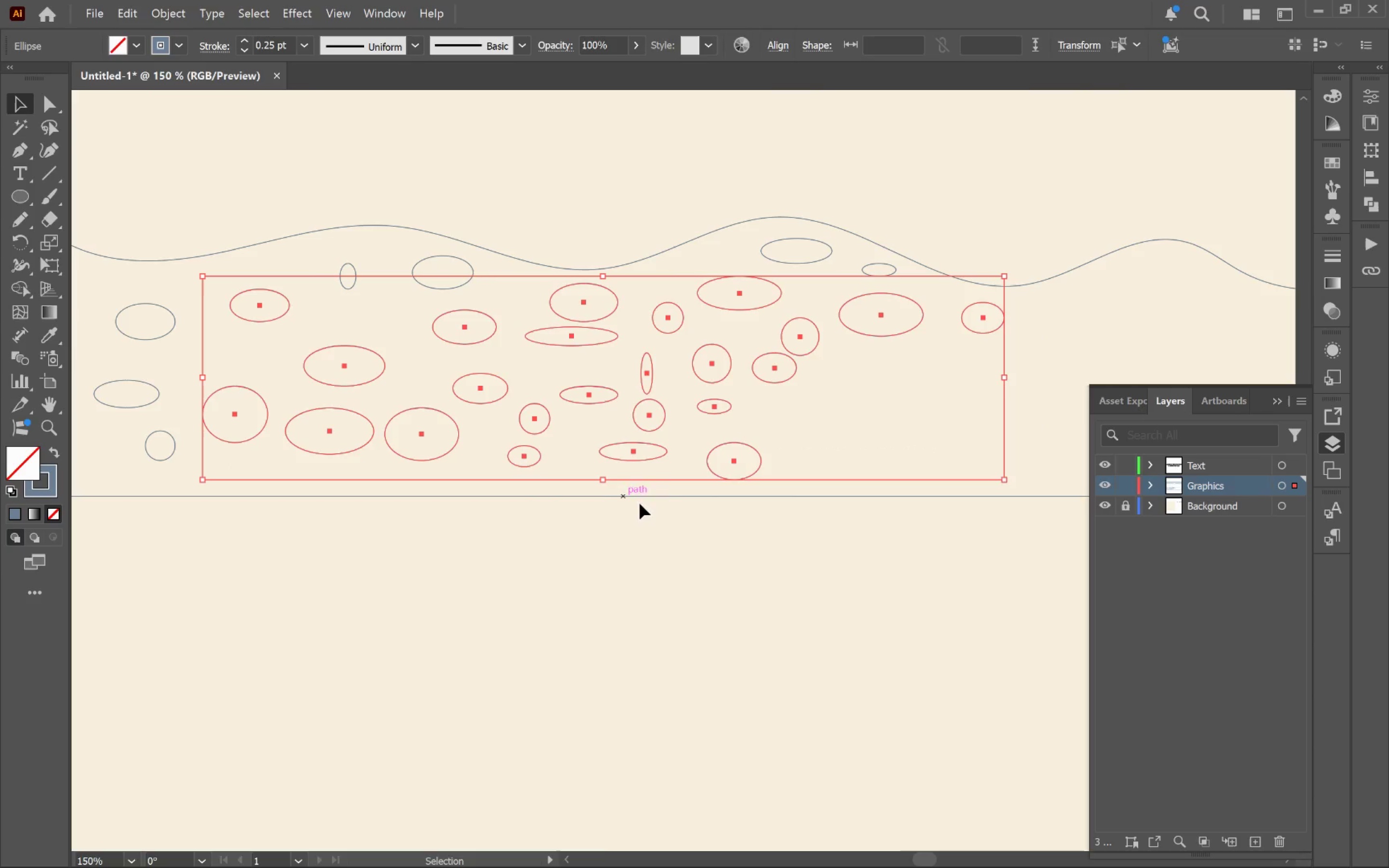 
hold_key(key=AltLeft, duration=0.42)
 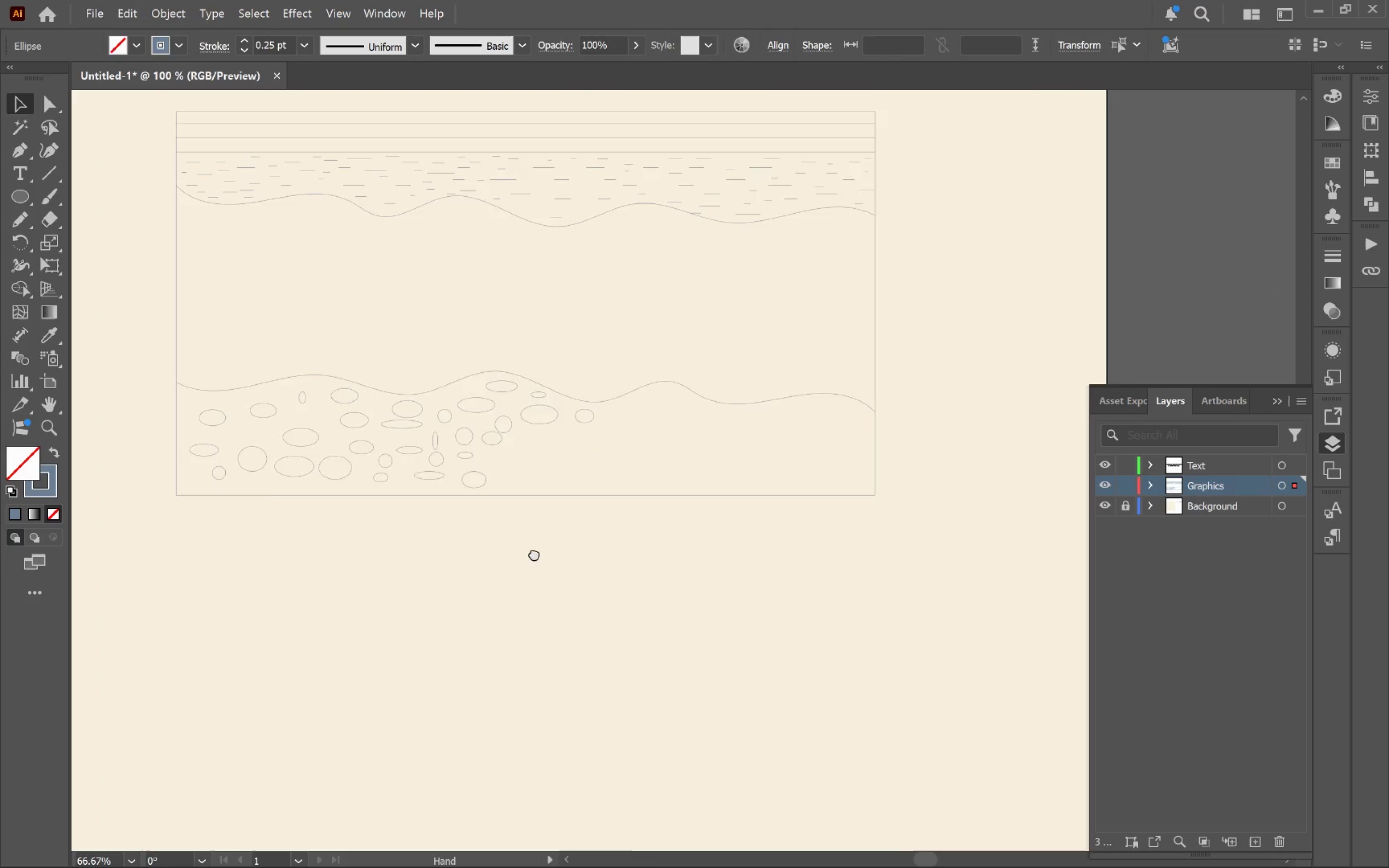 
hold_key(key=Space, duration=0.59)
 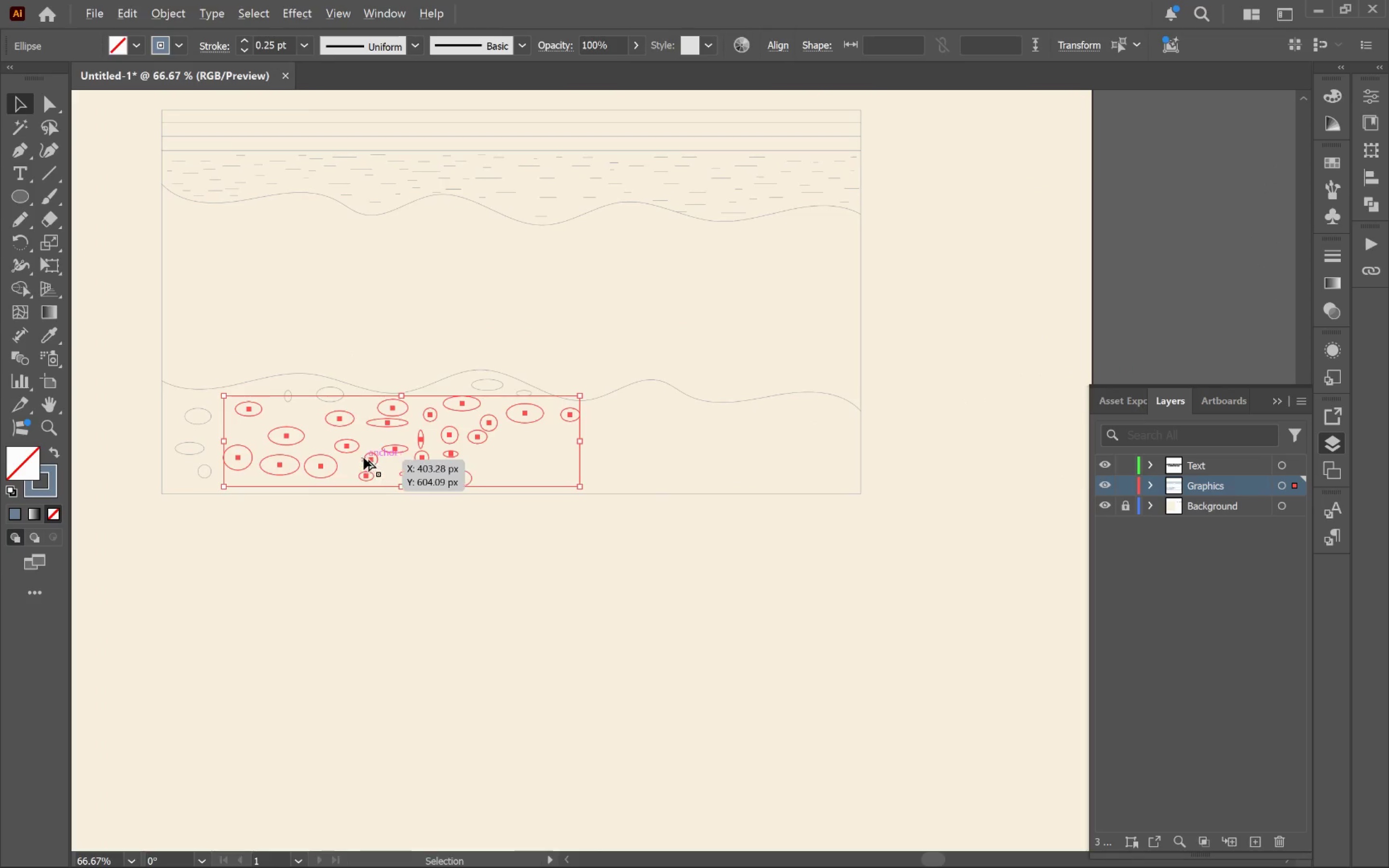 
left_click_drag(start_coordinate=[756, 561], to_coordinate=[525, 553])
 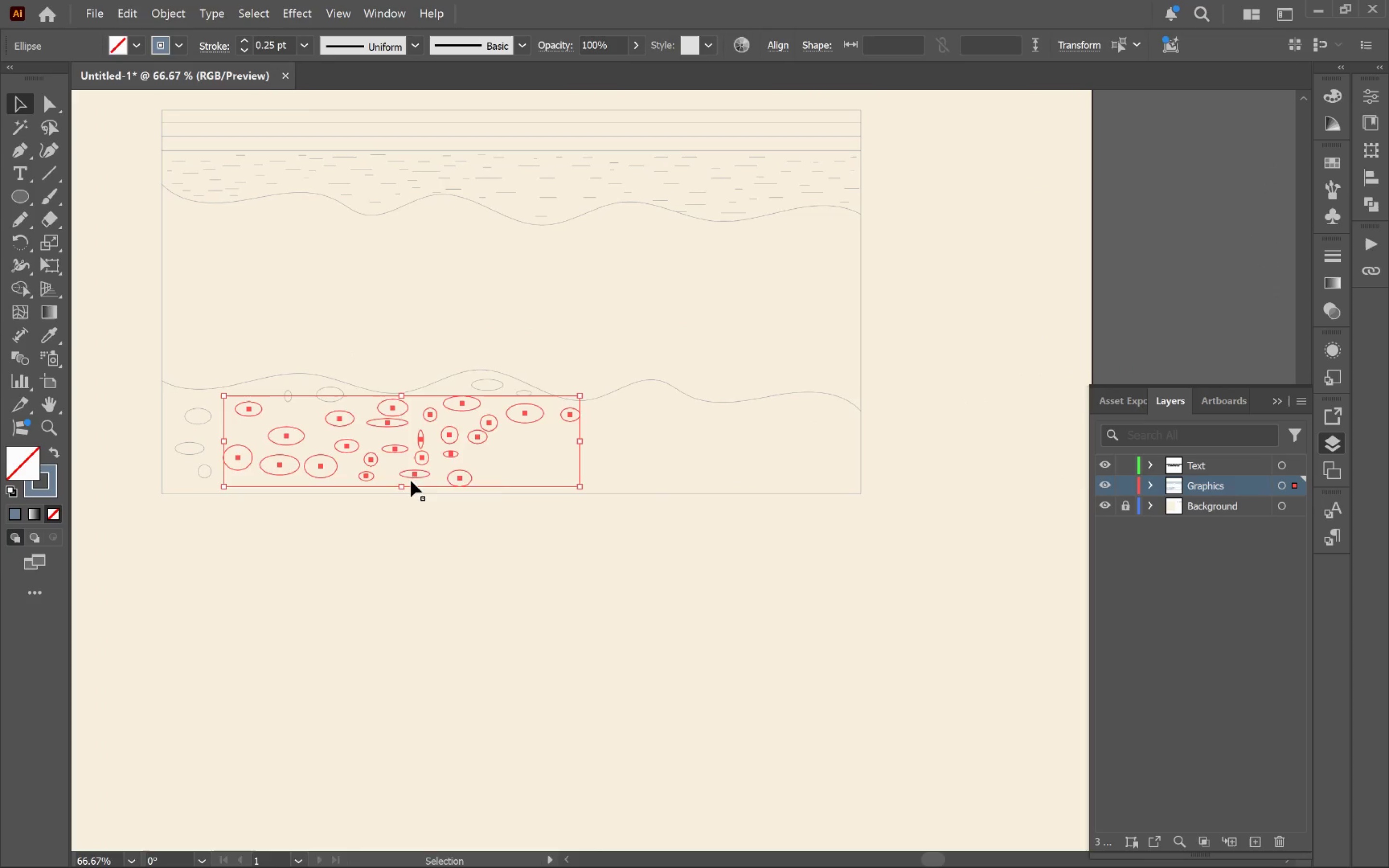 
scroll: coordinate [655, 506], scroll_direction: down, amount: 2.0
 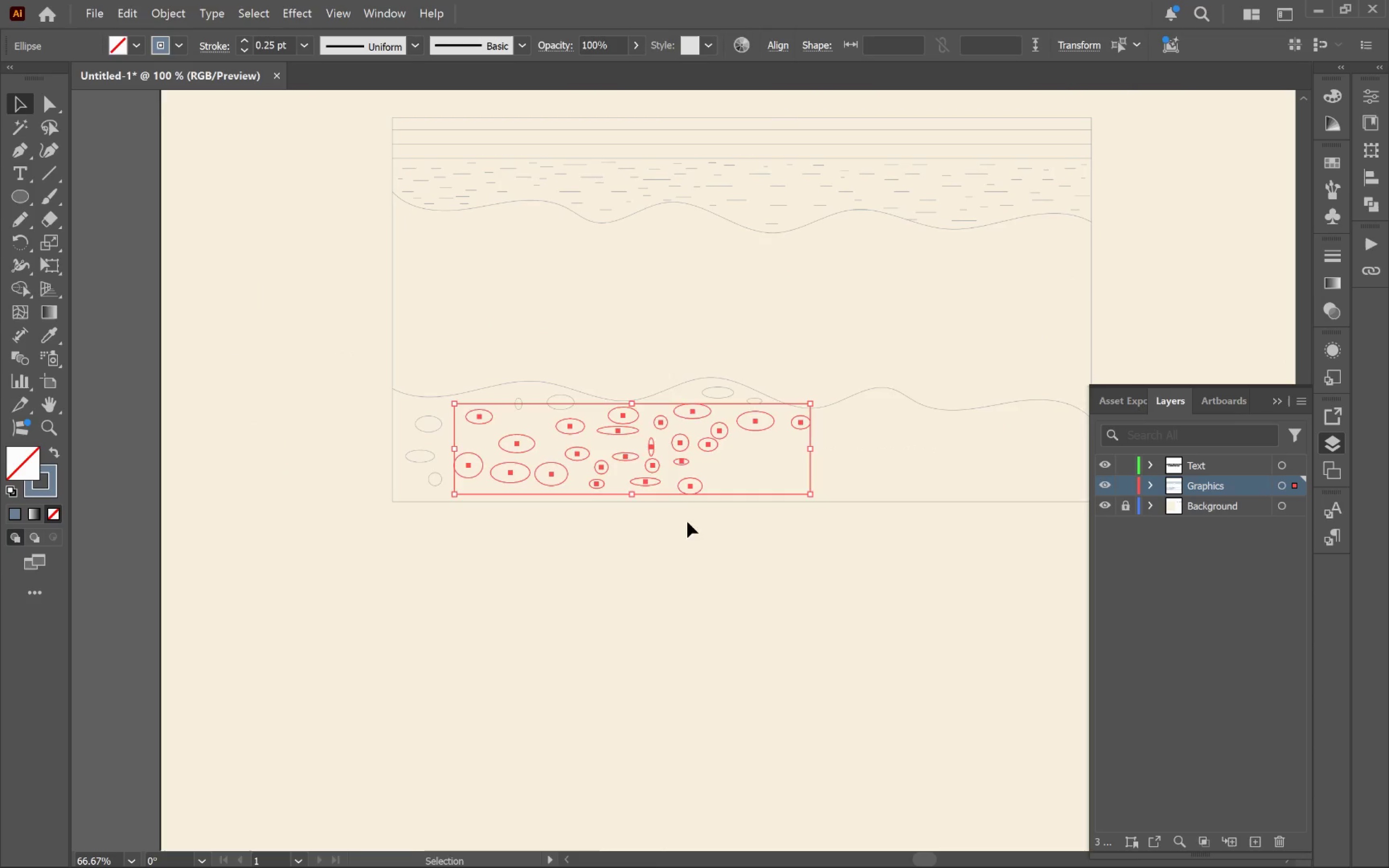 
hold_key(key=AltLeft, duration=1.88)
left_click_drag(start_coordinate=[353, 451], to_coordinate=[633, 475])
 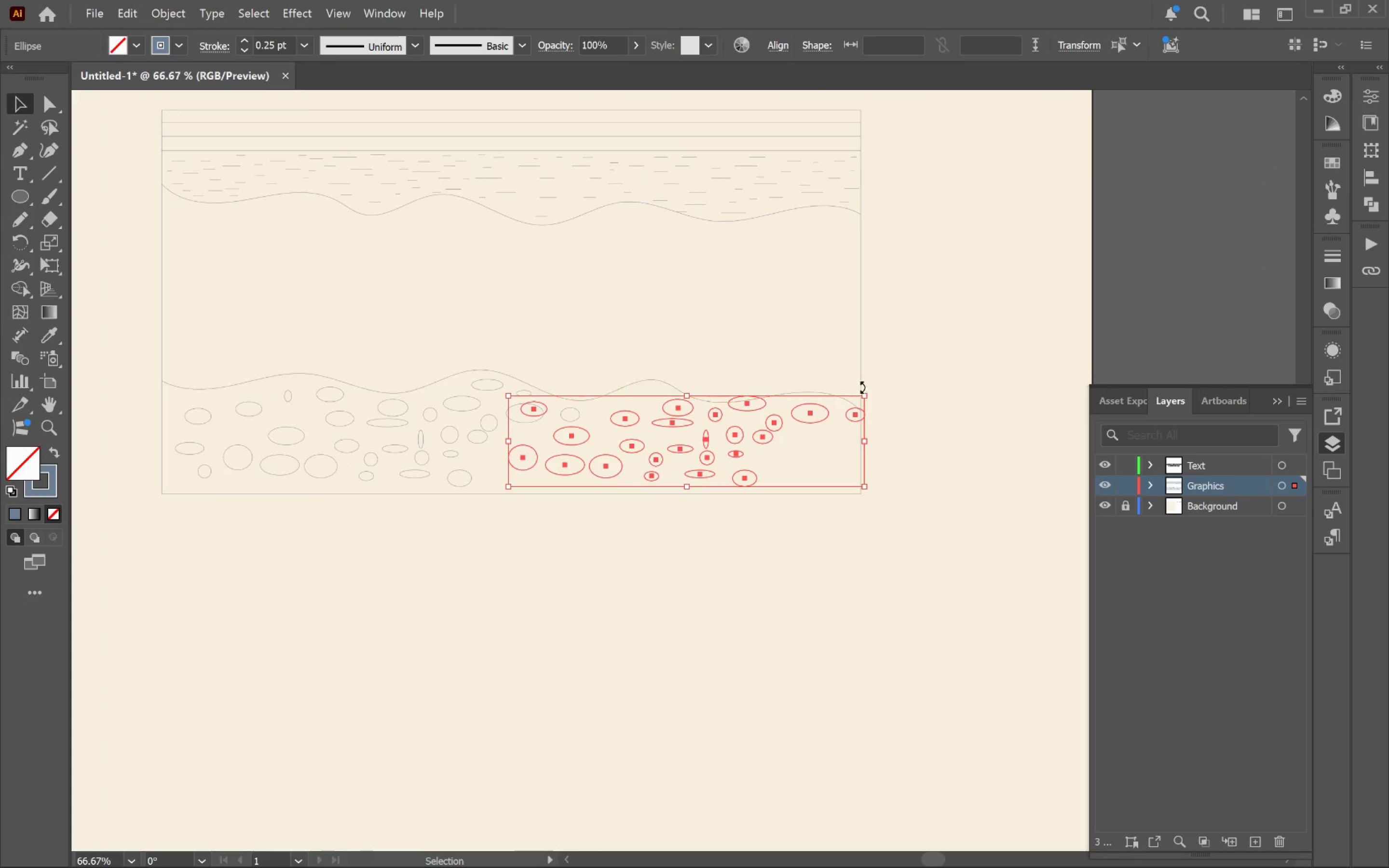 
hold_key(key=ShiftLeft, duration=1.17)
 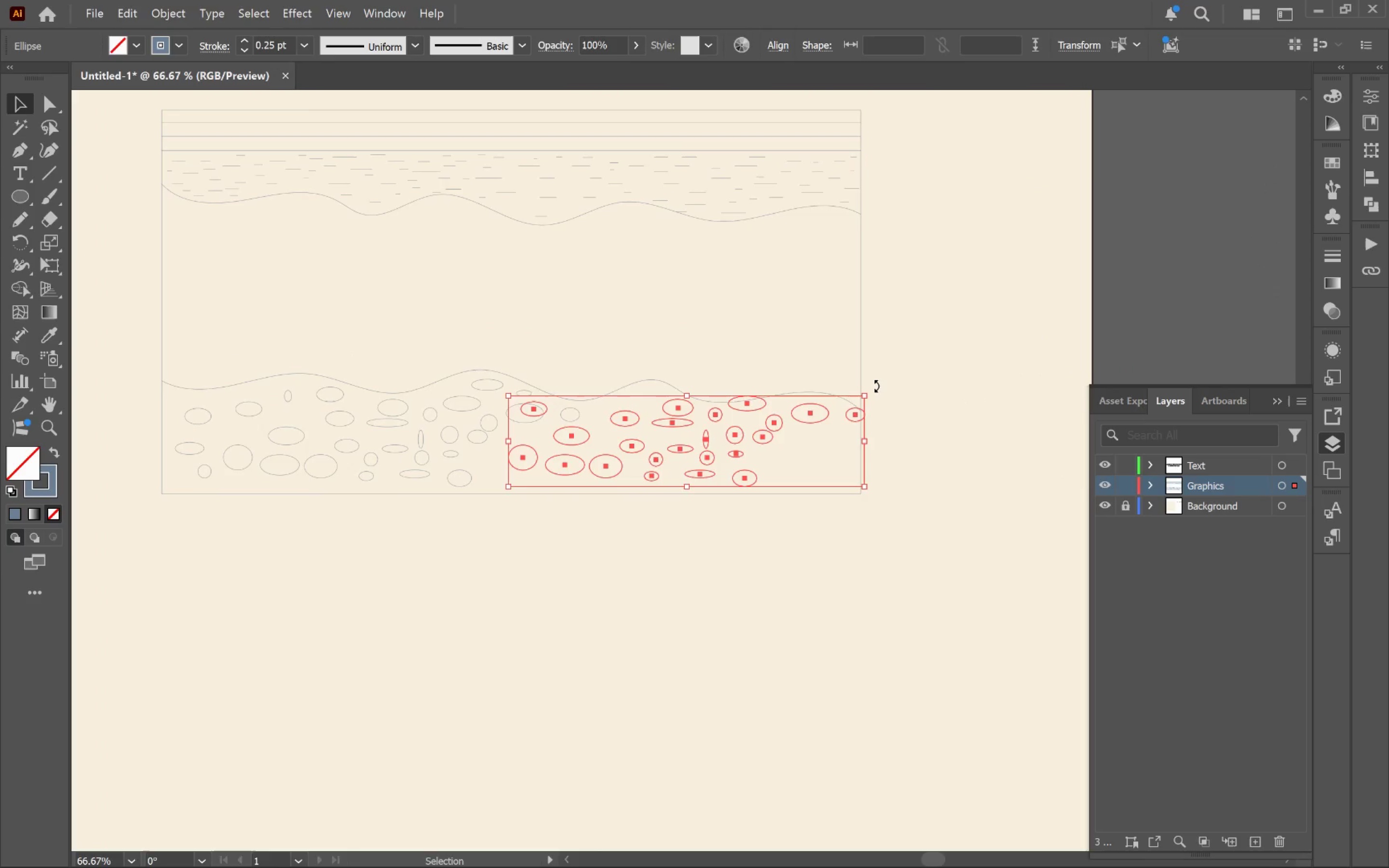 
left_click_drag(start_coordinate=[875, 386], to_coordinate=[322, 542])
 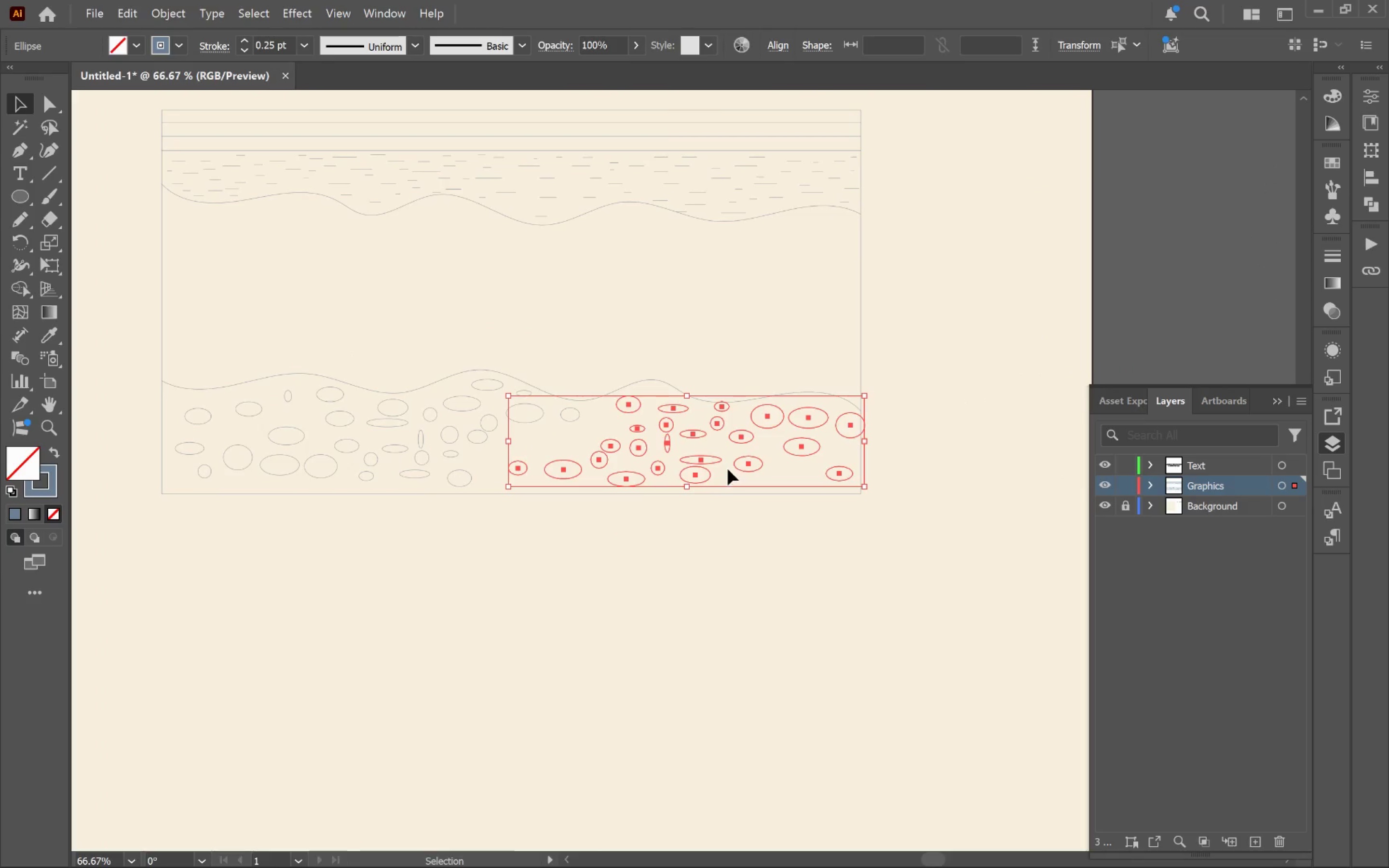 
hold_key(key=ShiftLeft, duration=1.3)
 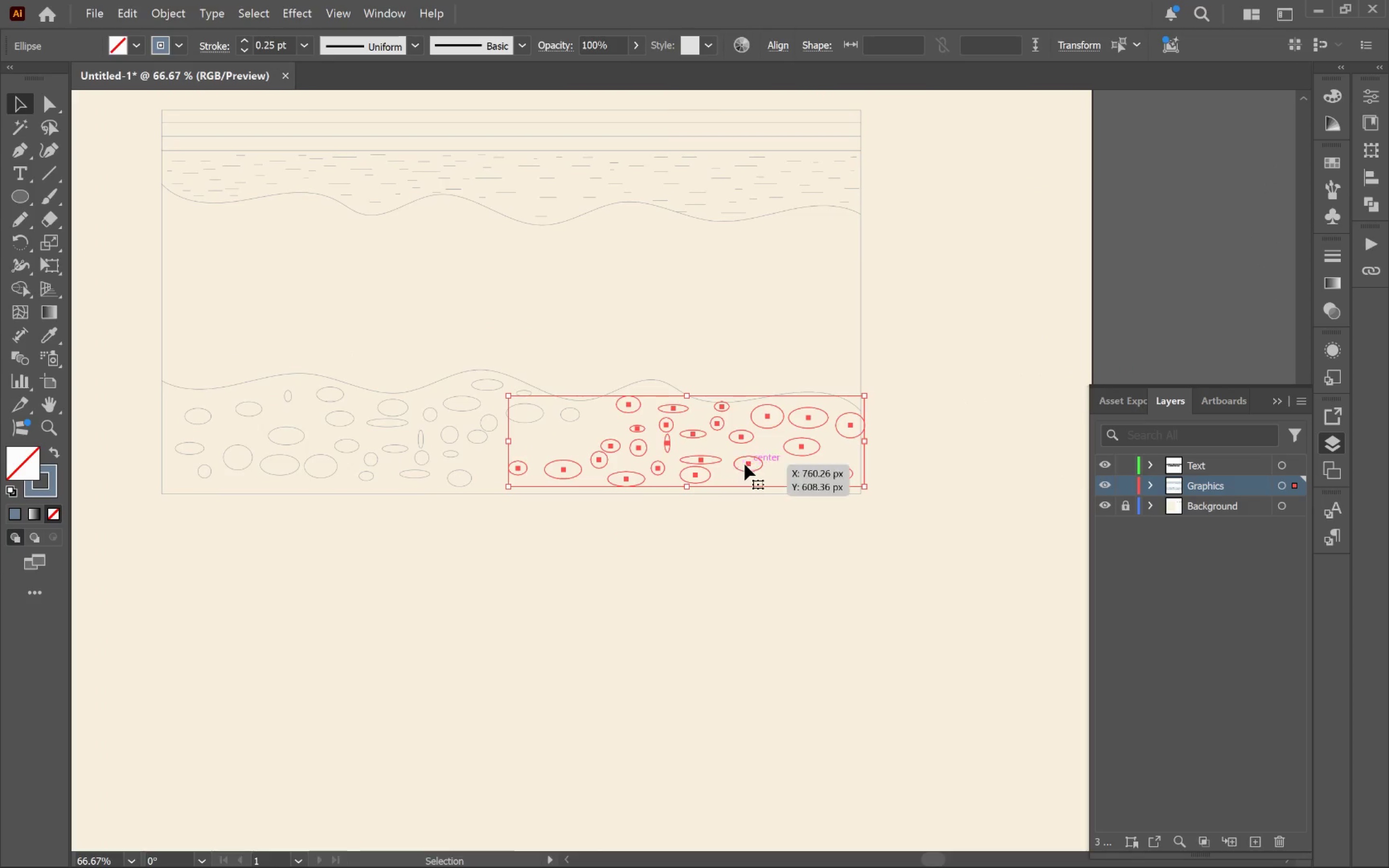 
left_click_drag(start_coordinate=[746, 462], to_coordinate=[737, 466])
 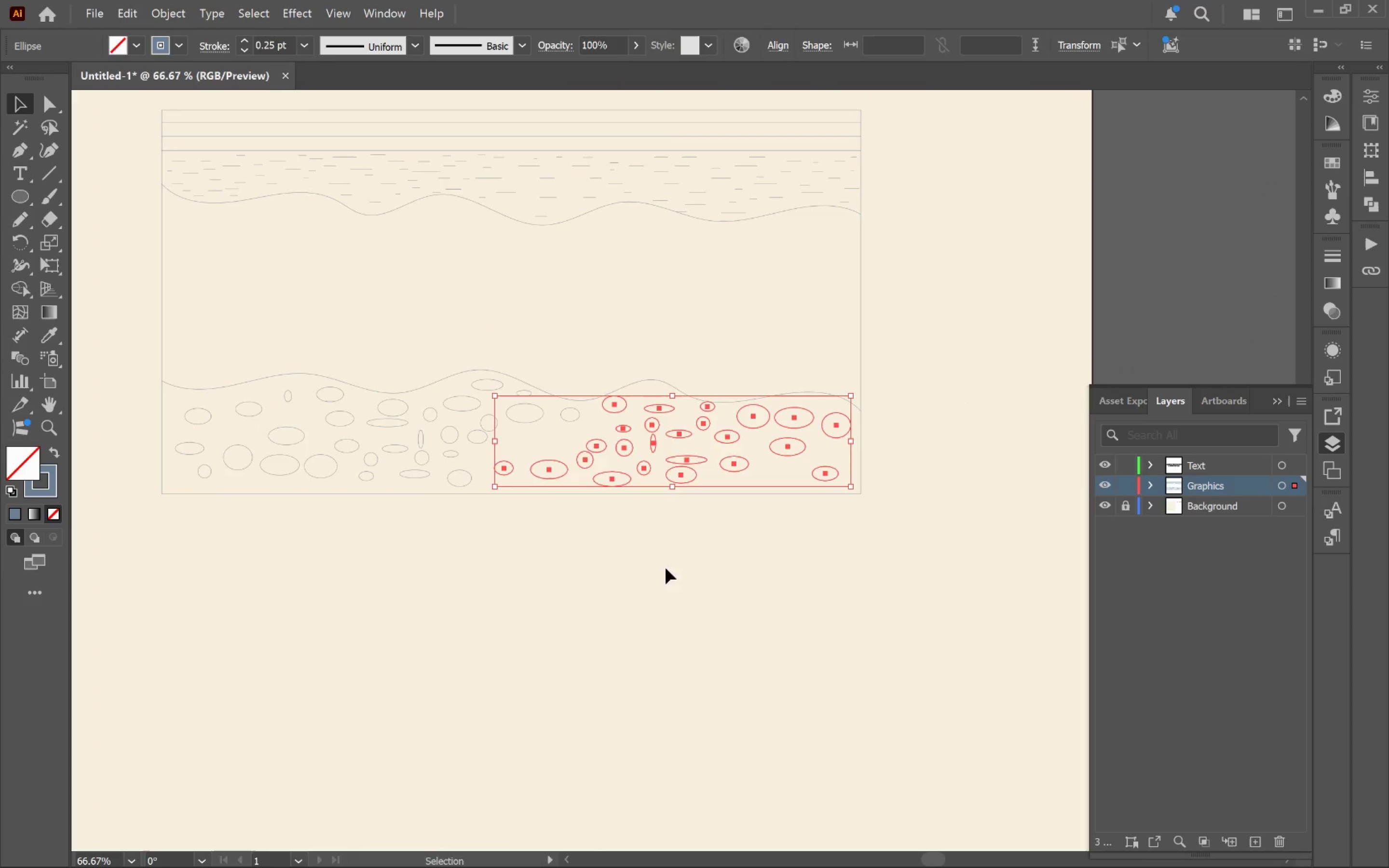 
left_click([655, 567])
 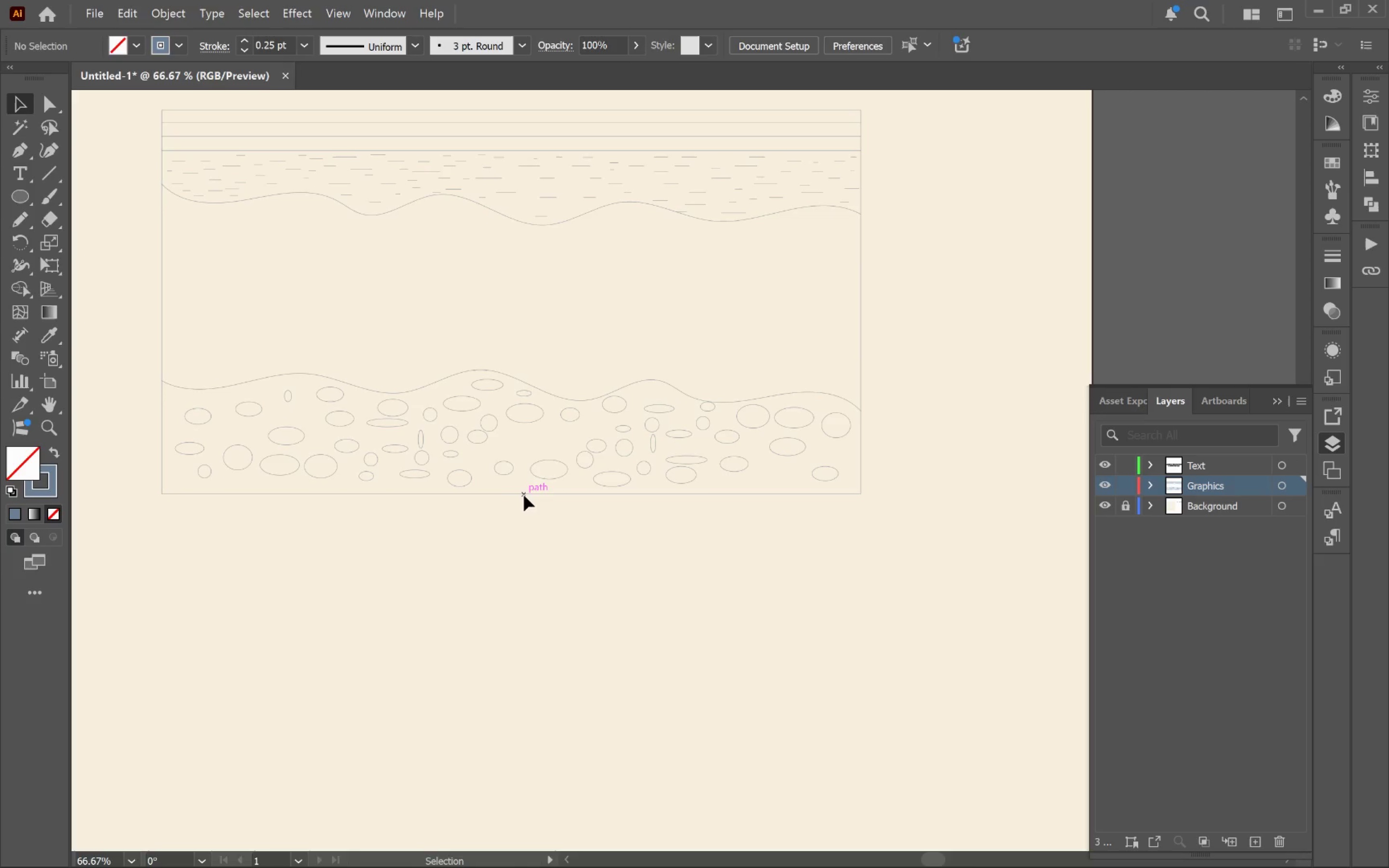 
hold_key(key=AltLeft, duration=1.22)
scroll: coordinate [525, 495], scroll_direction: up, amount: 2.0
 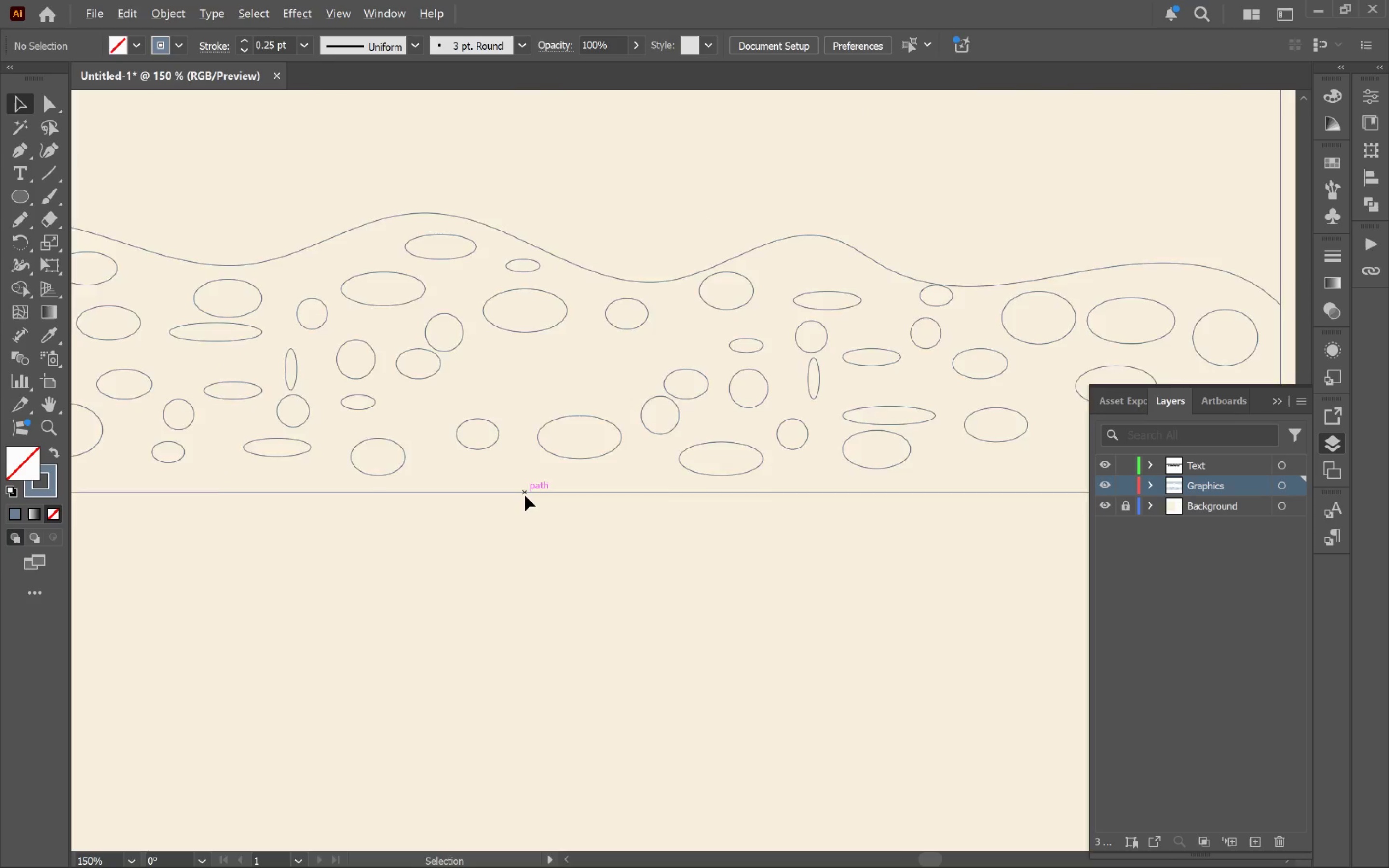 
scroll: coordinate [525, 495], scroll_direction: down, amount: 1.0
 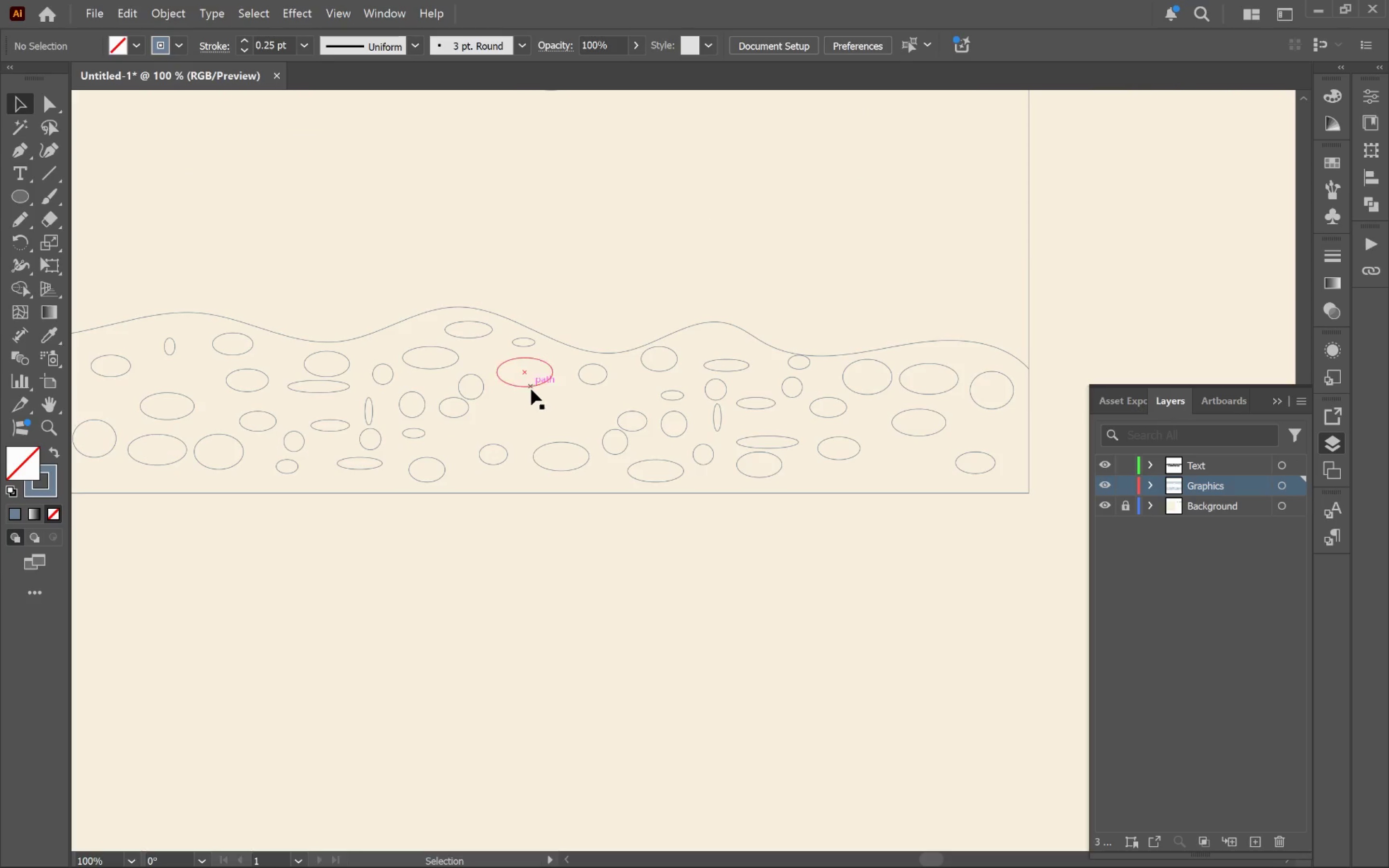 
left_click_drag(start_coordinate=[531, 388], to_coordinate=[549, 413])
 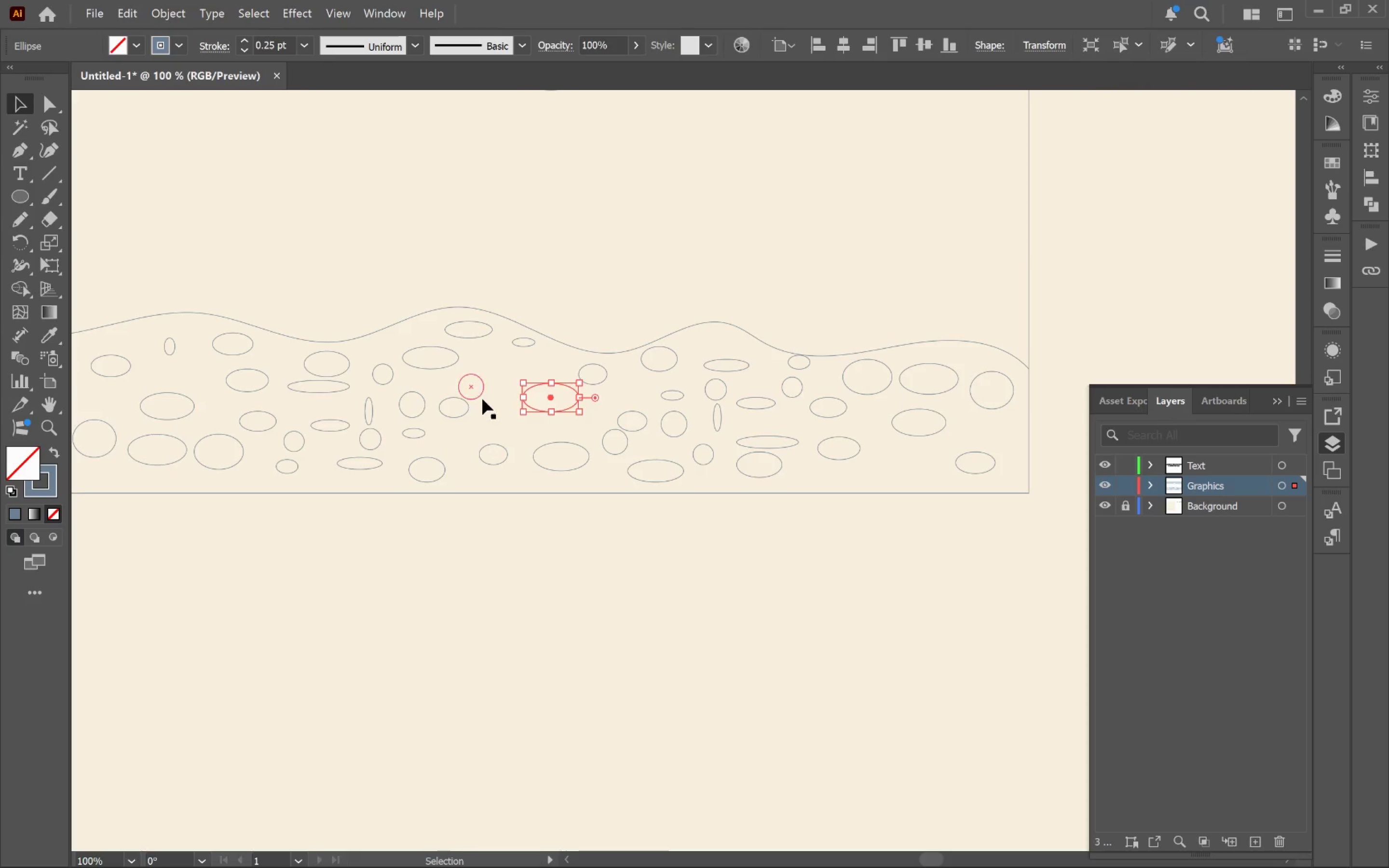 
left_click_drag(start_coordinate=[480, 395], to_coordinate=[507, 389])
 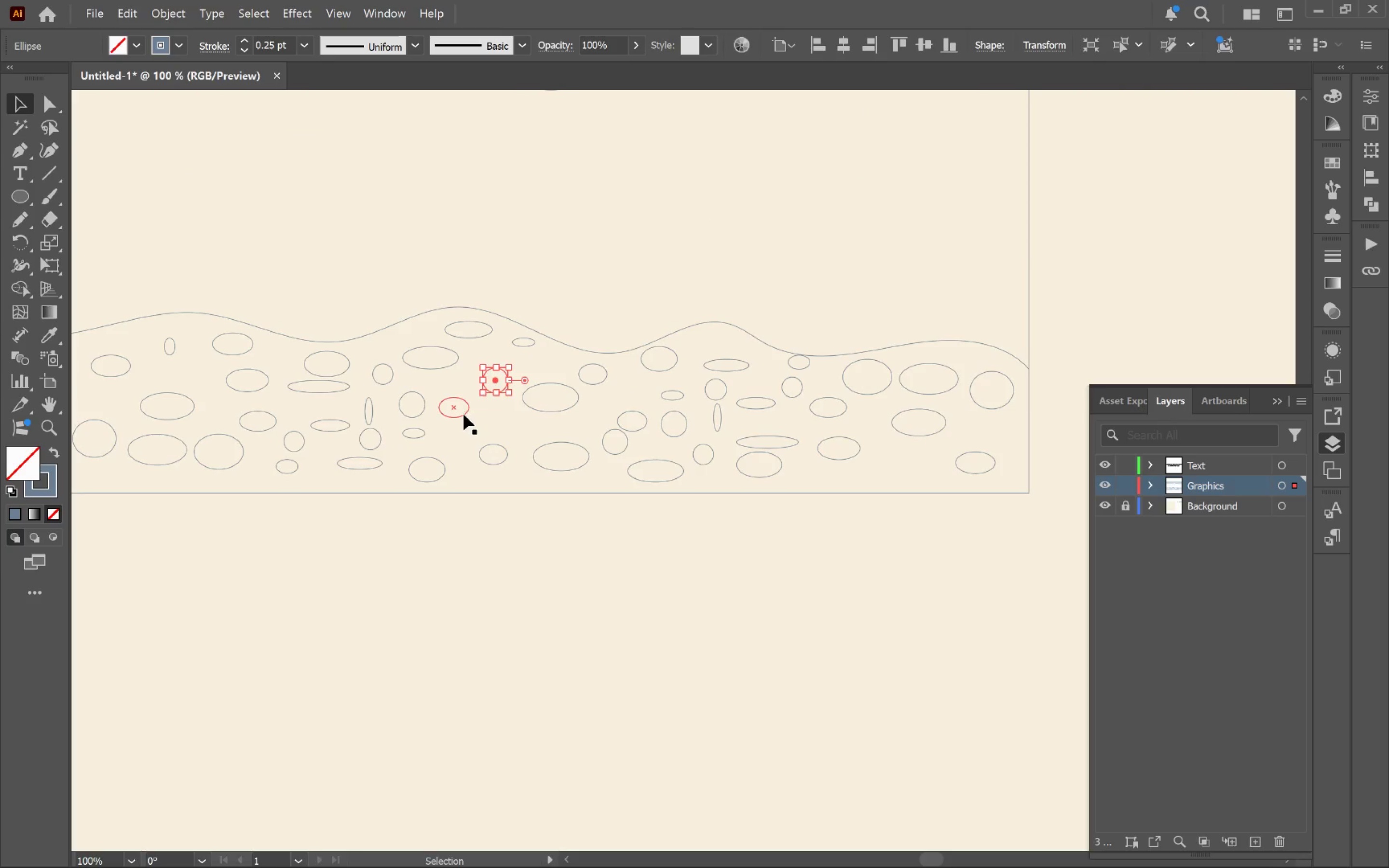 
left_click_drag(start_coordinate=[463, 414], to_coordinate=[473, 430])
 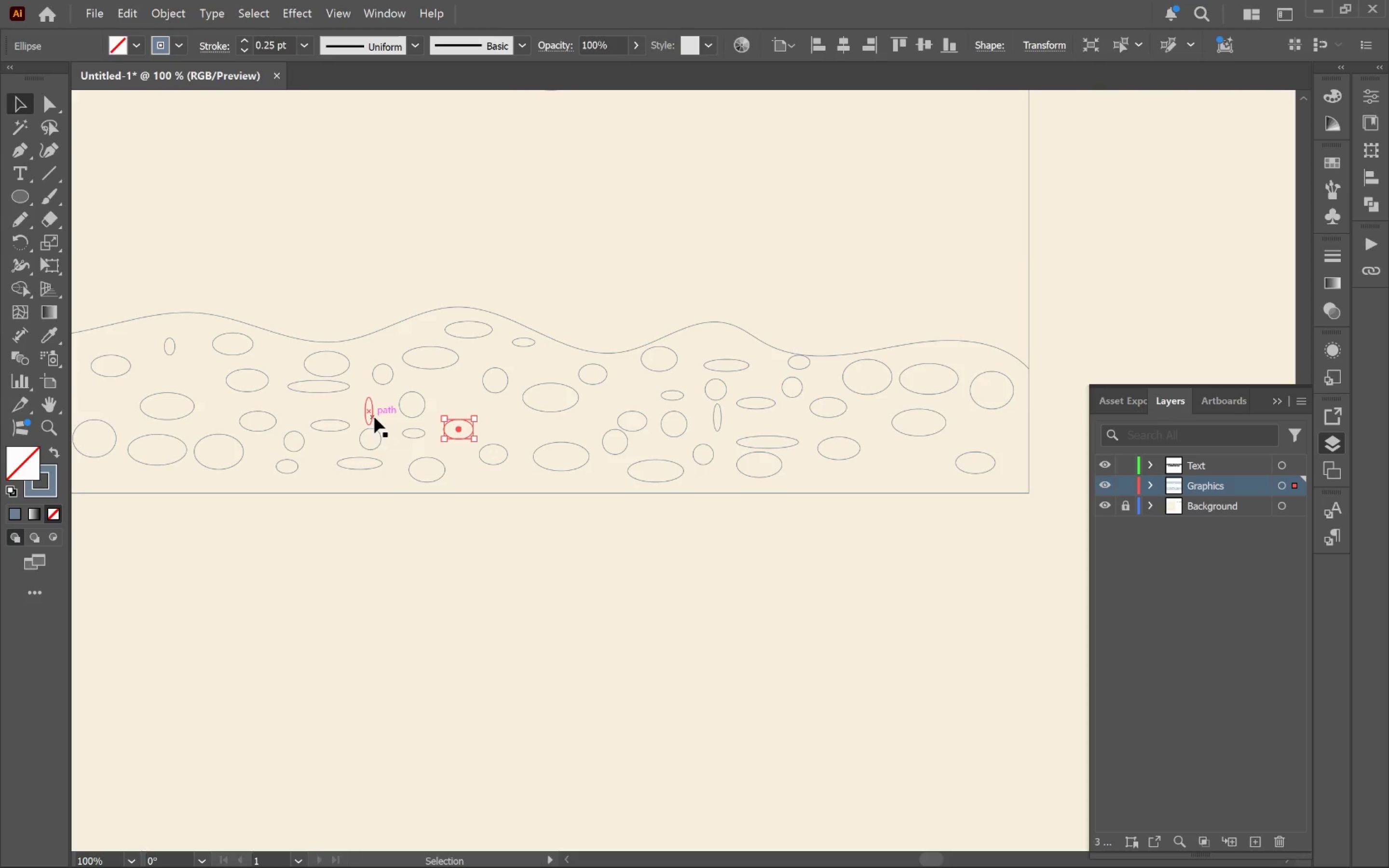 
left_click_drag(start_coordinate=[374, 417], to_coordinate=[517, 426])
 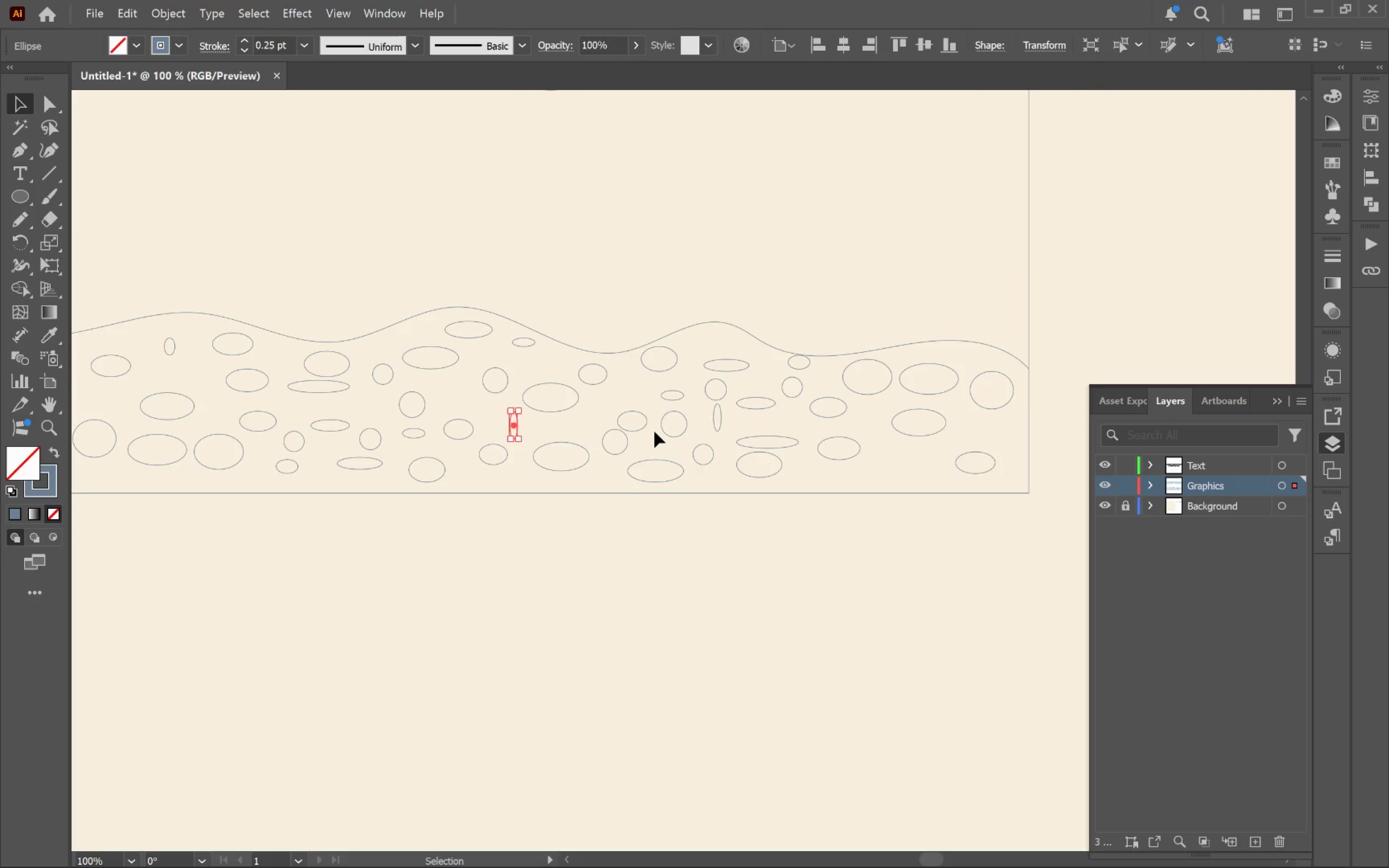 
hold_key(key=AltLeft, duration=1.16)
left_click_drag(start_coordinate=[635, 430], to_coordinate=[627, 401])
 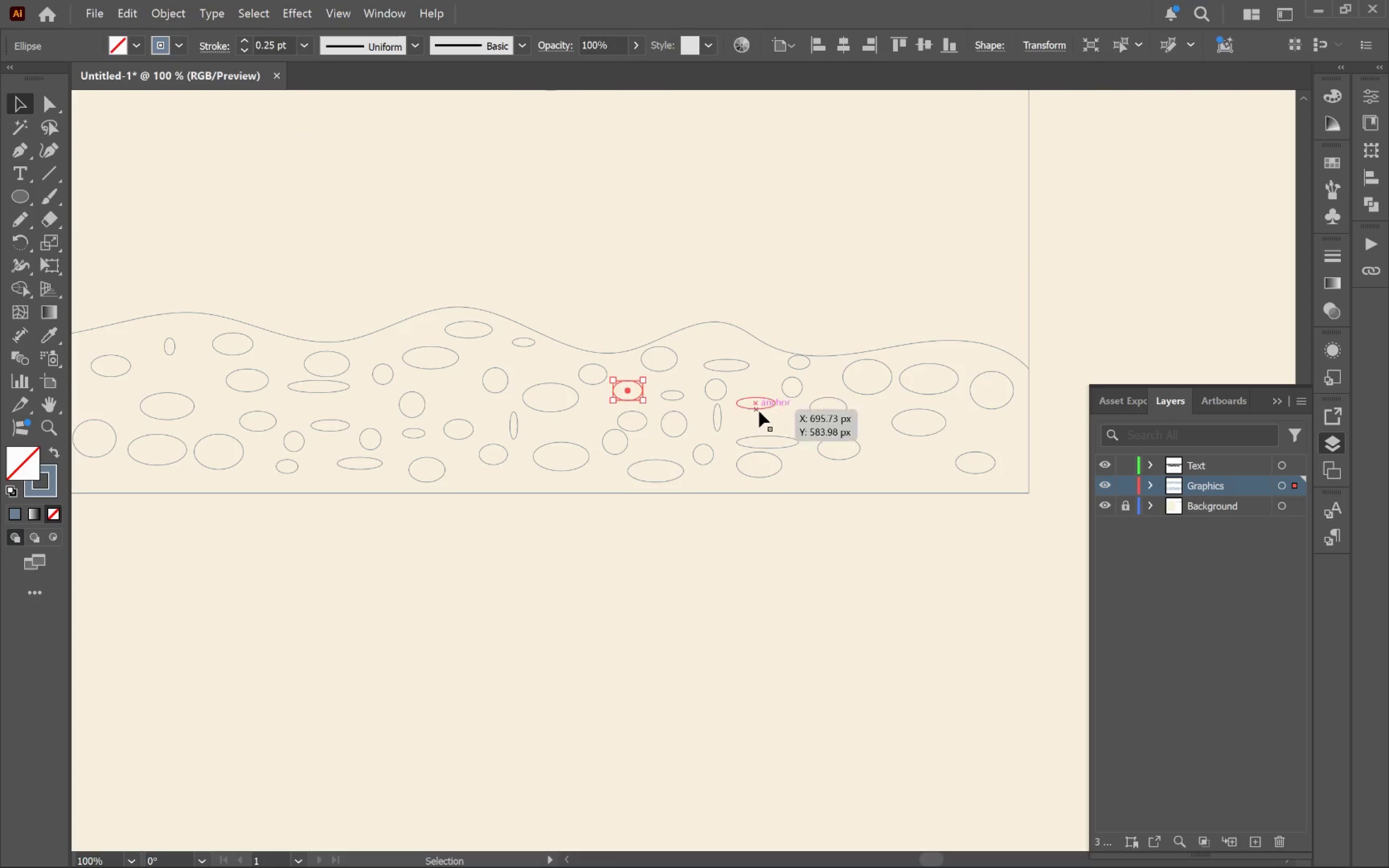 
left_click_drag(start_coordinate=[761, 409], to_coordinate=[909, 464])
 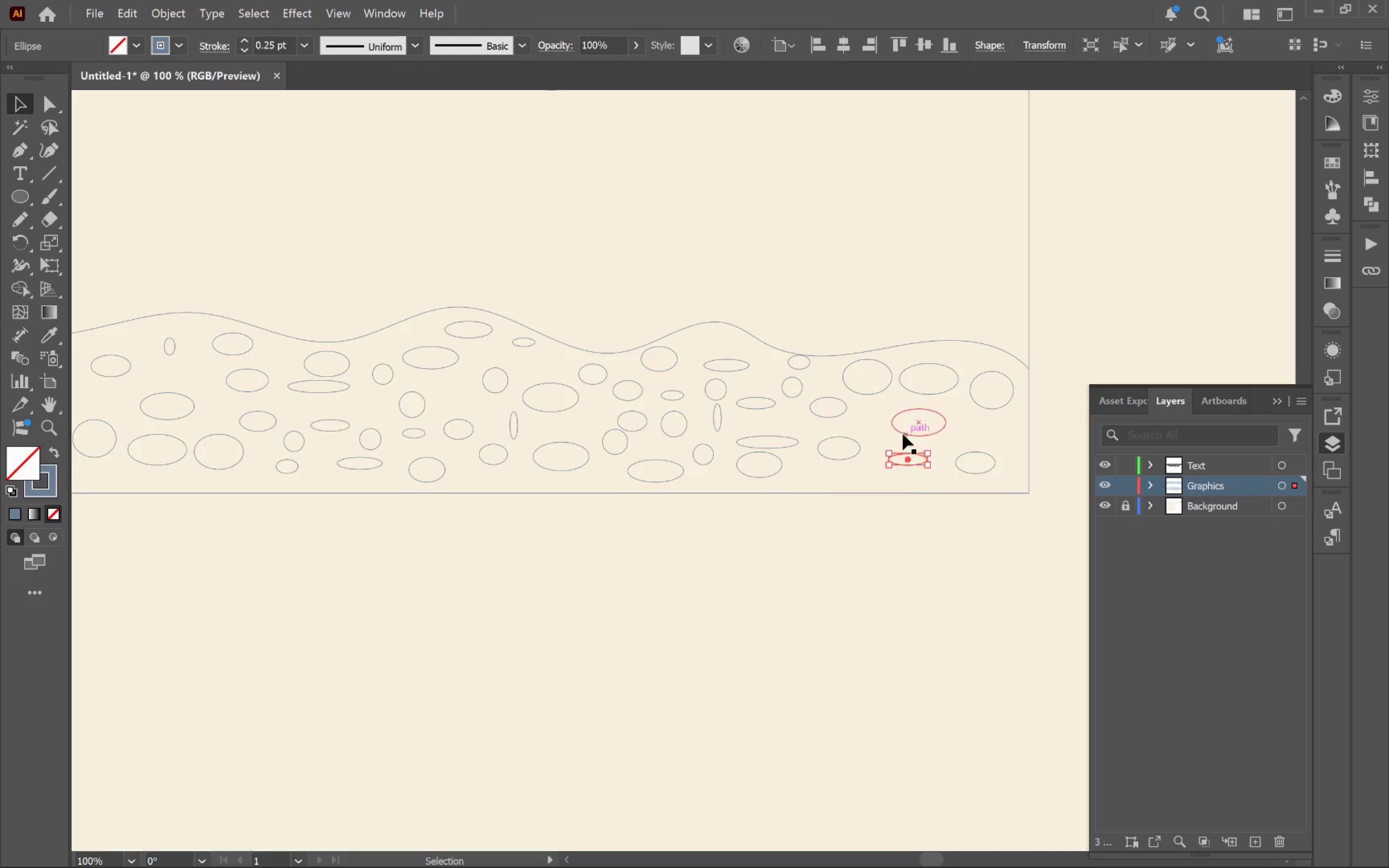 
hold_key(key=AltLeft, duration=1.03)
 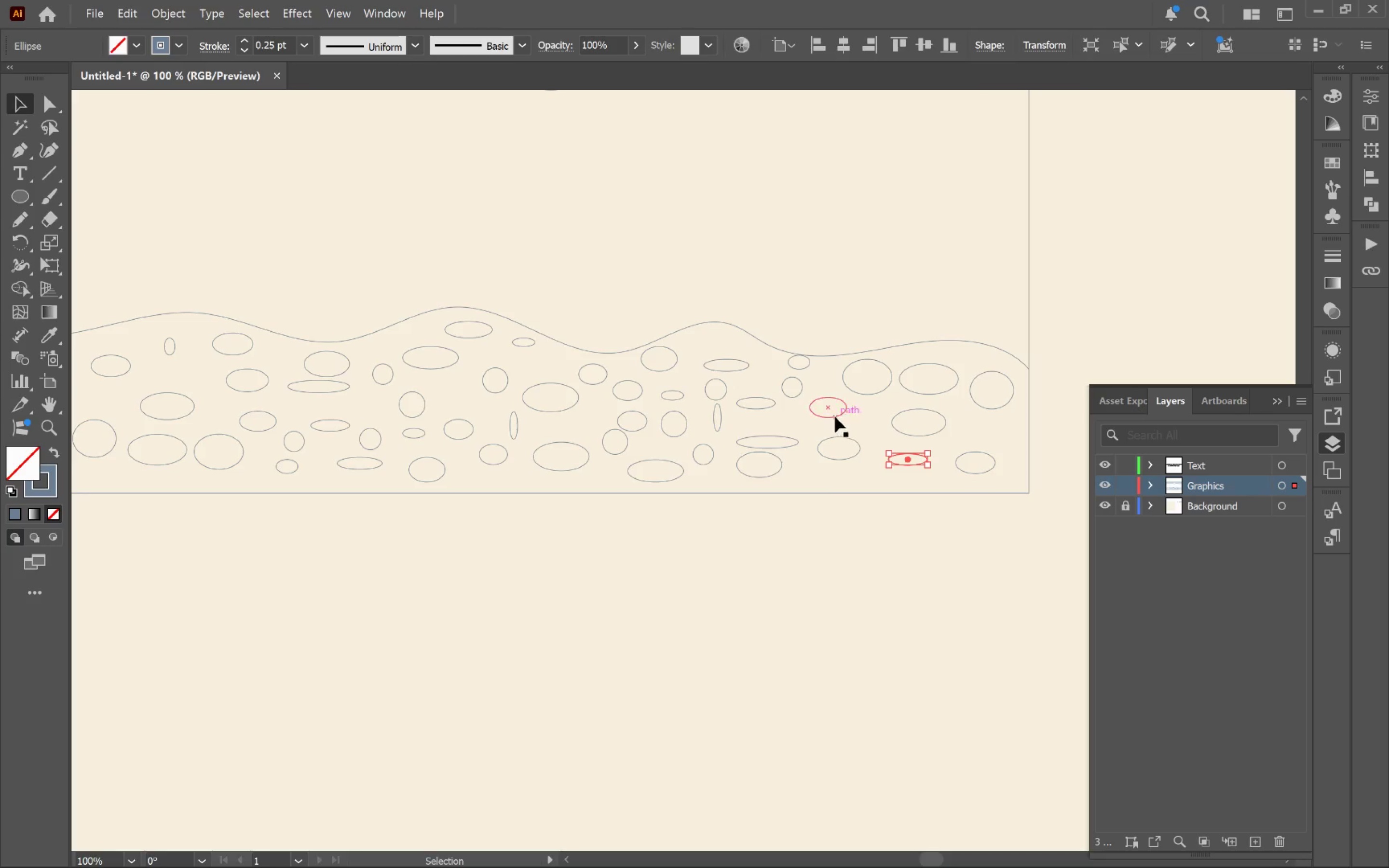 
left_click_drag(start_coordinate=[831, 414], to_coordinate=[1003, 444])
 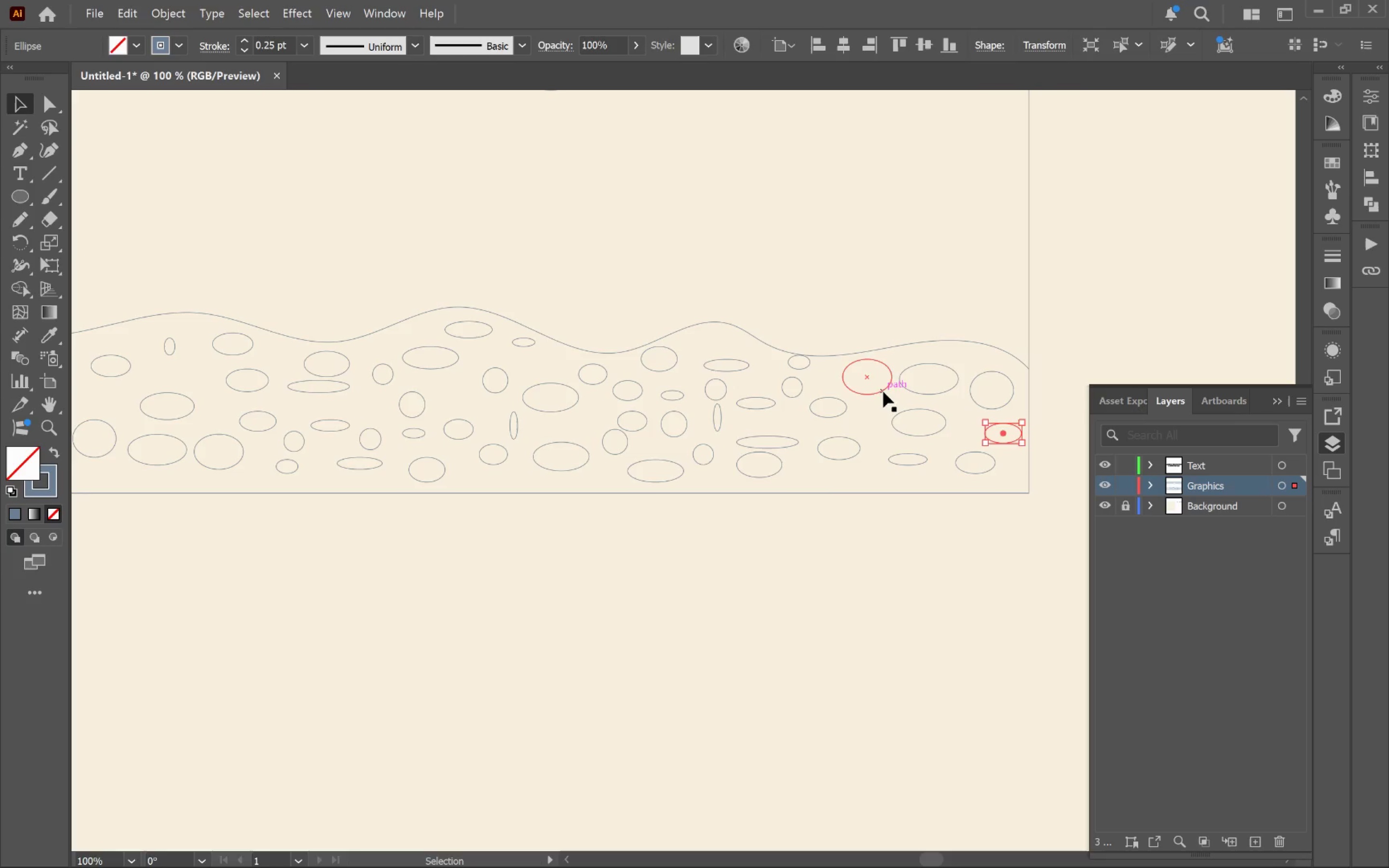 
hold_key(key=AltLeft, duration=1.56)
 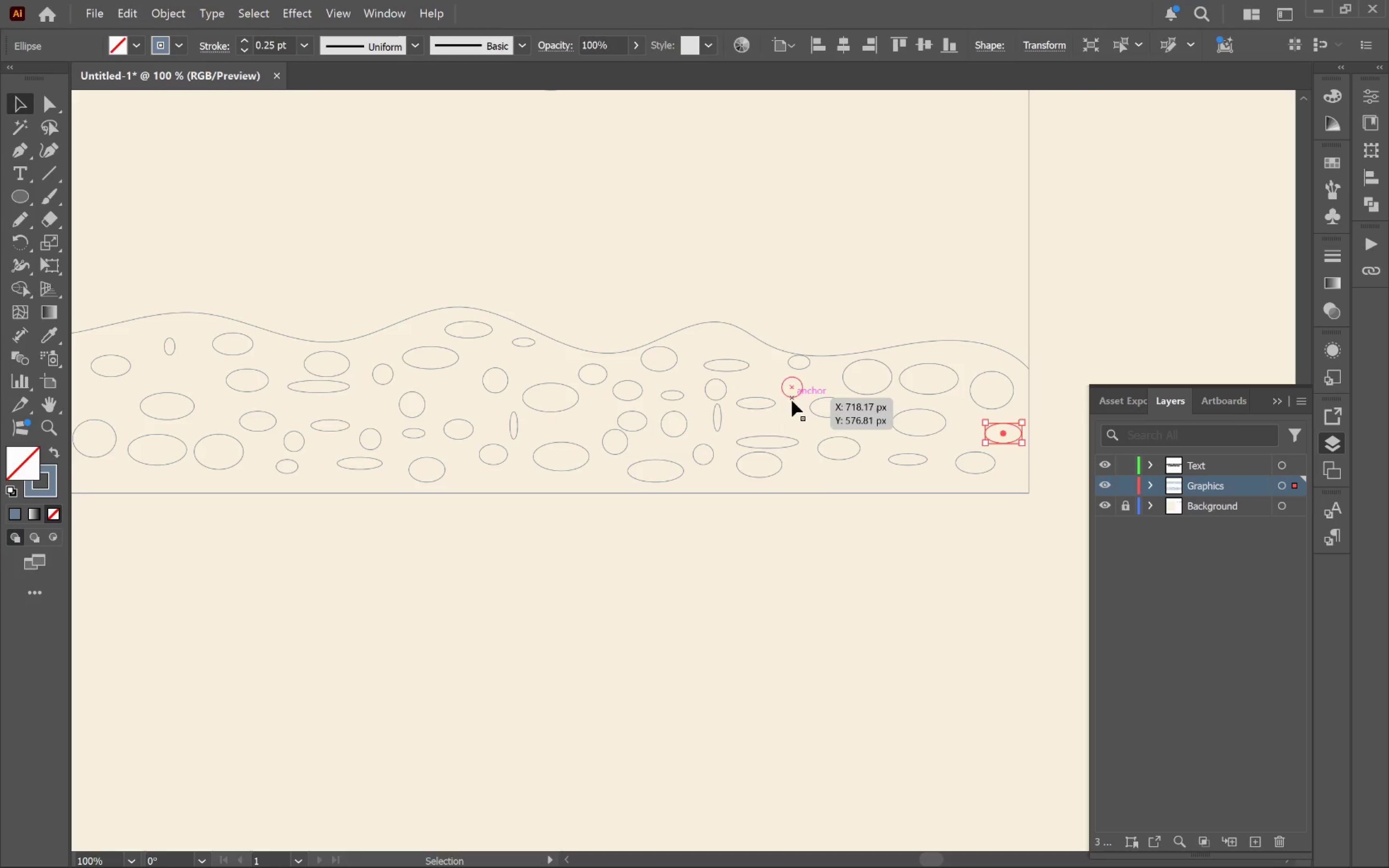 
hold_key(key=AltLeft, duration=1.55)
left_click_drag(start_coordinate=[792, 396], to_coordinate=[807, 481])
 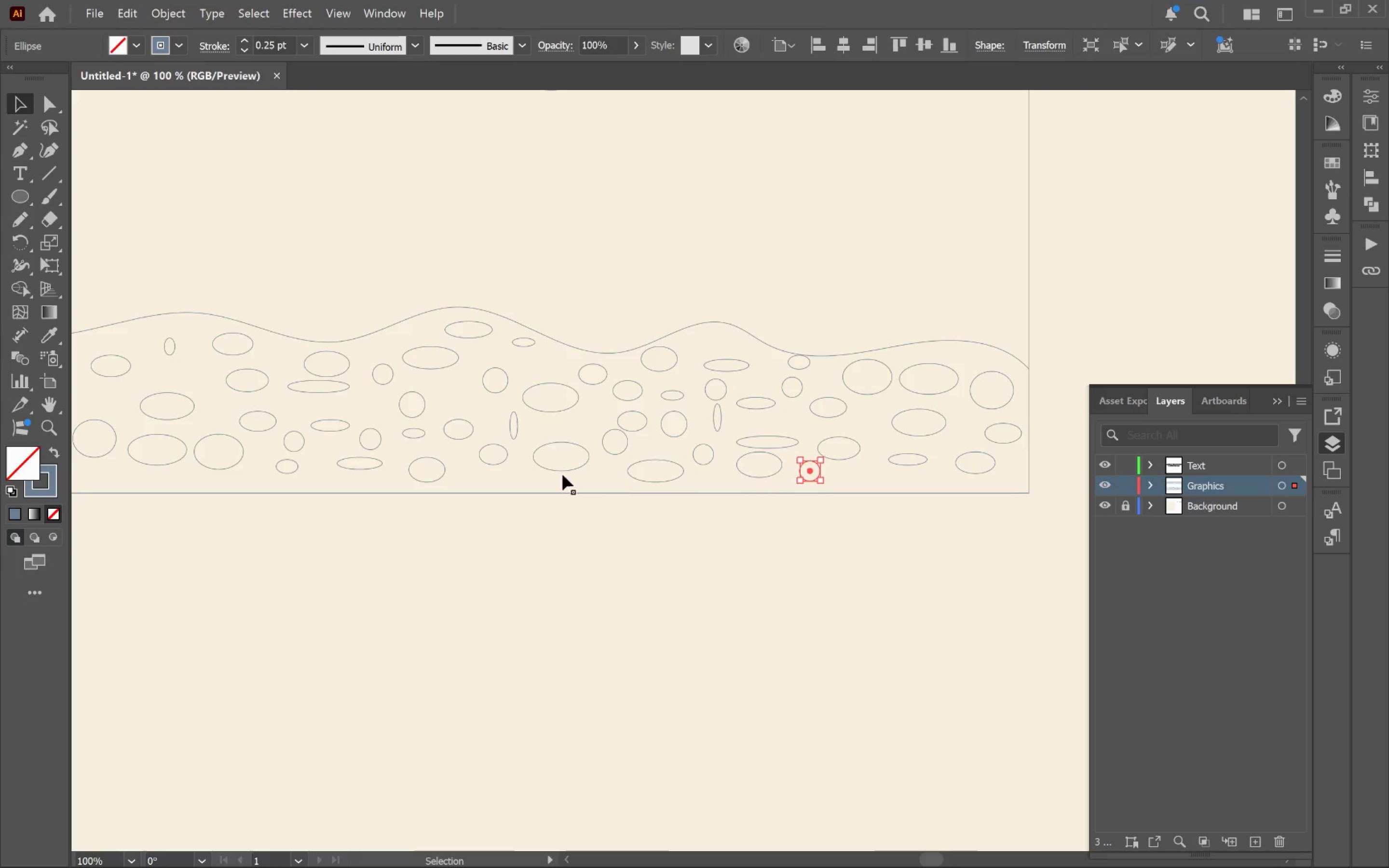 
hold_key(key=Space, duration=0.89)
 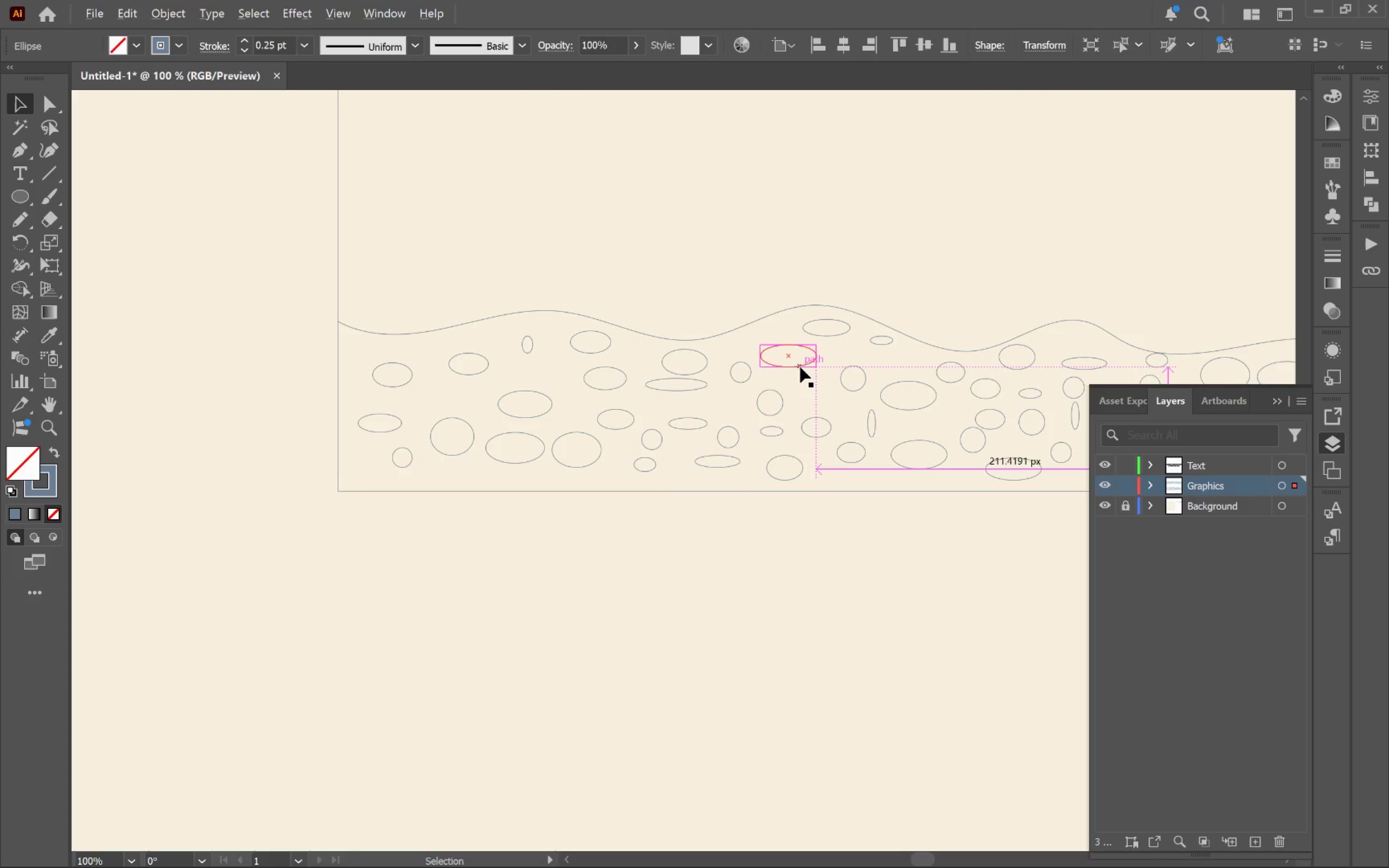 
left_click_drag(start_coordinate=[556, 455], to_coordinate=[913, 453])
 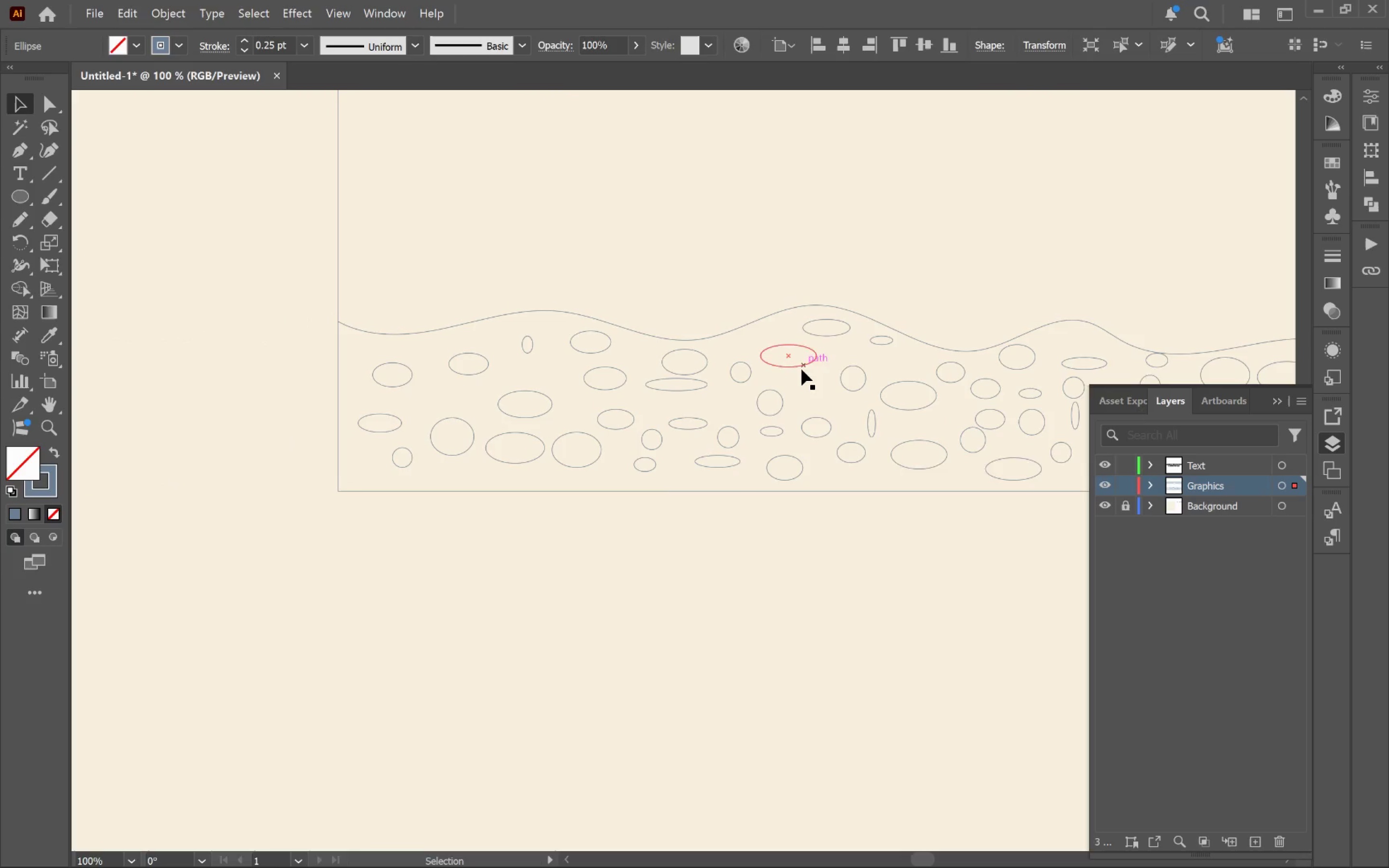 
hold_key(key=AltLeft, duration=1.12)
left_click_drag(start_coordinate=[800, 367], to_coordinate=[830, 408])
 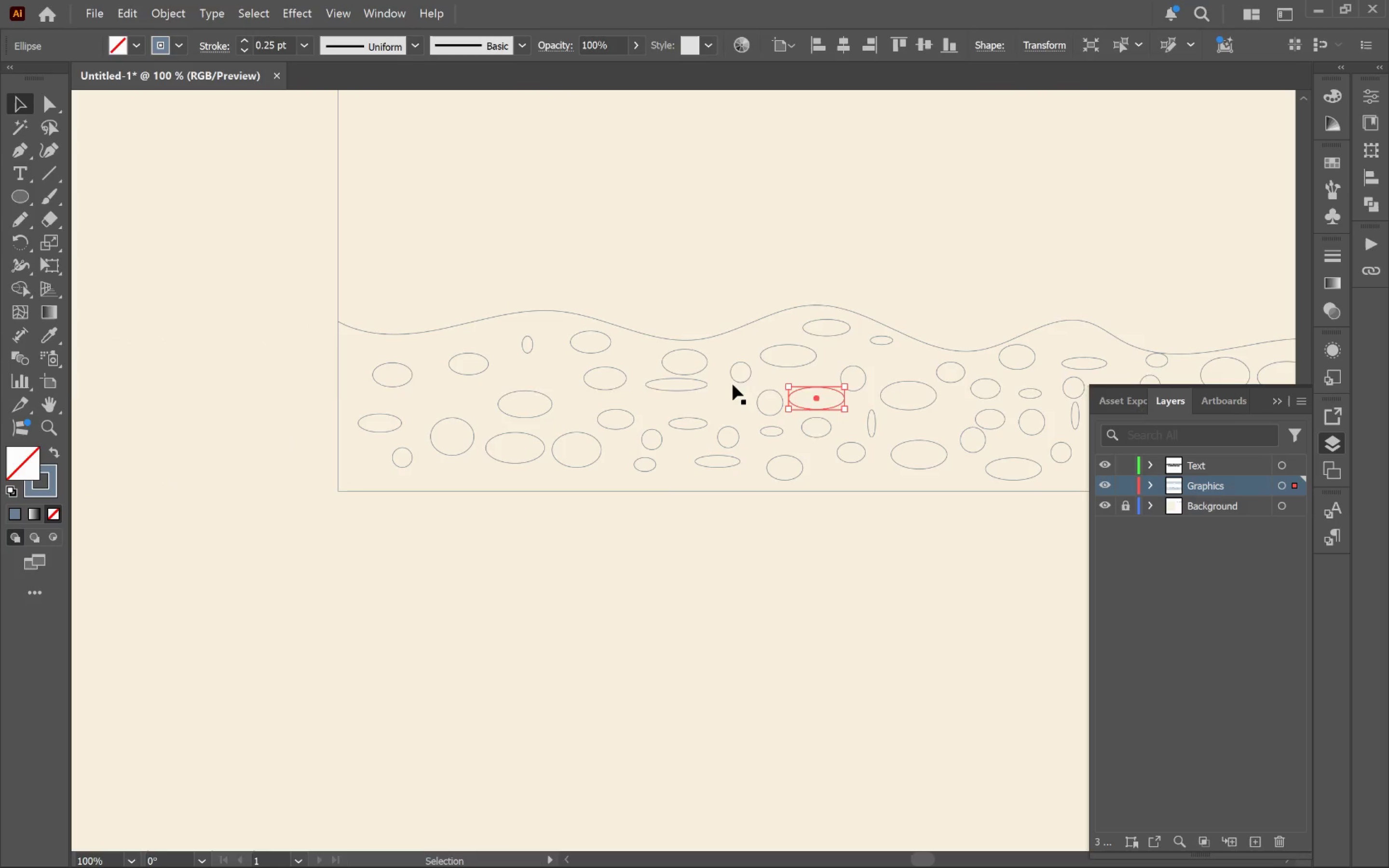 
hold_key(key=AltLeft, duration=1.47)
left_click_drag(start_coordinate=[744, 380], to_coordinate=[721, 413])
 